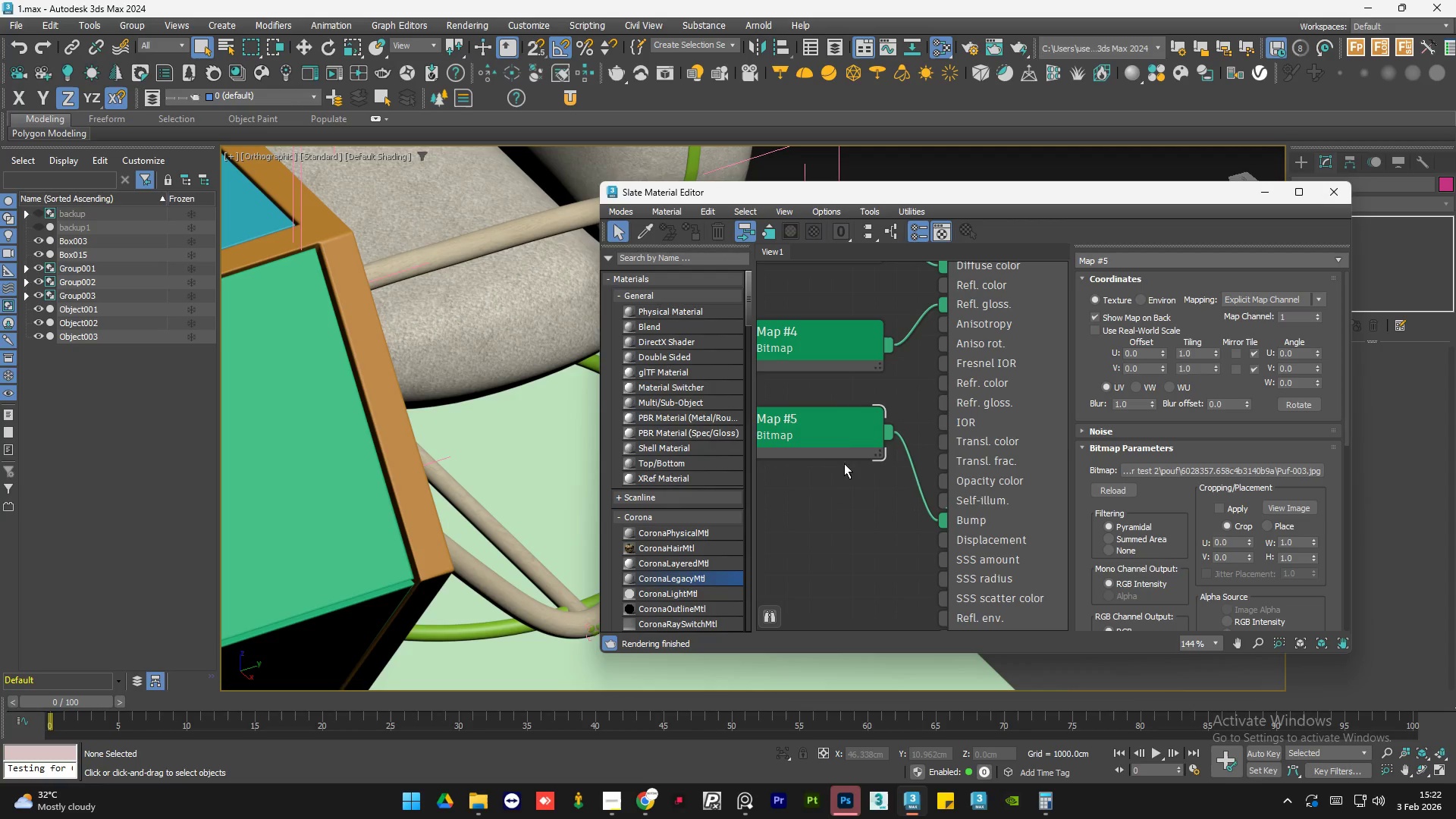 
double_click([840, 439])
 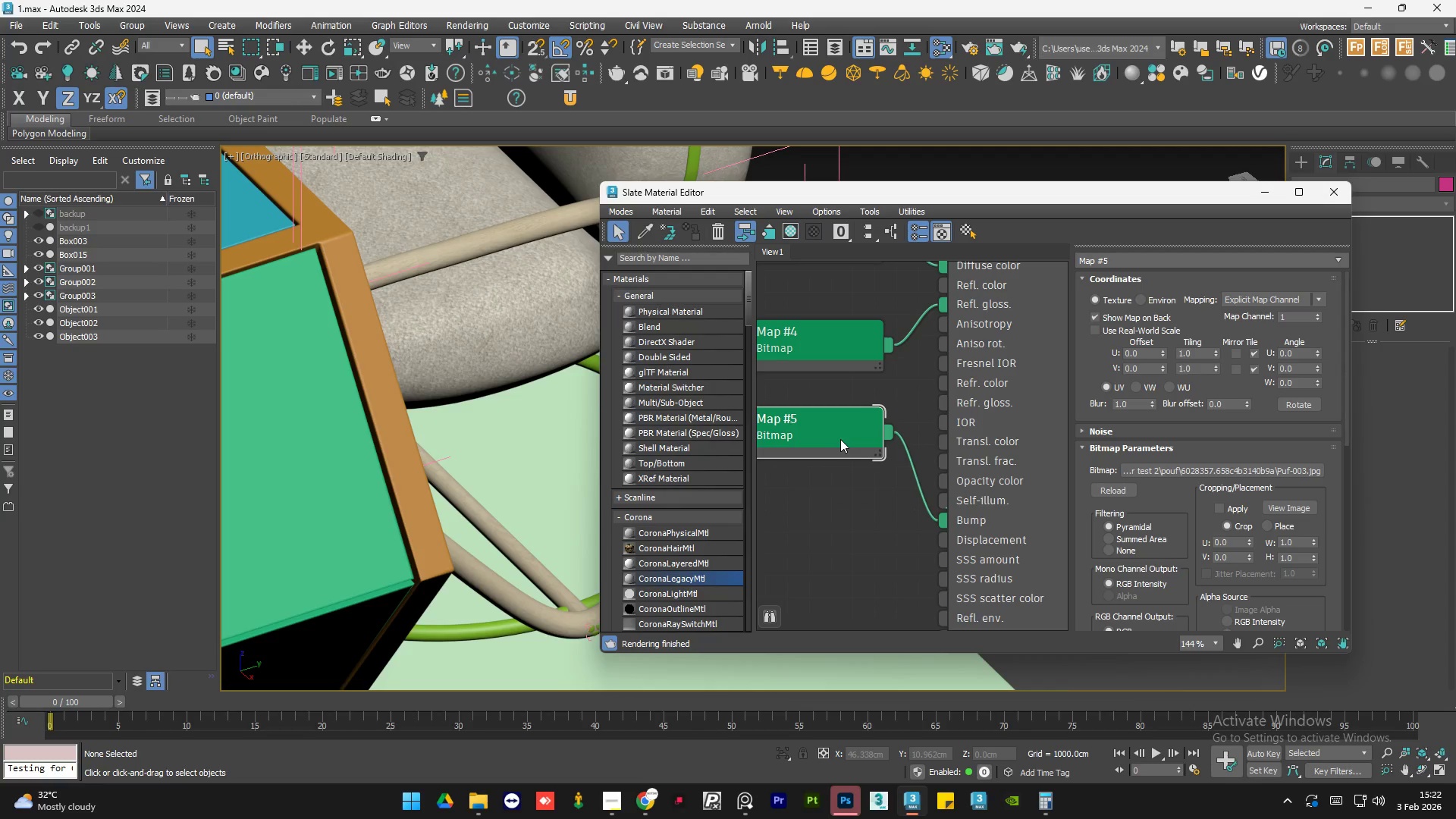 
triple_click([840, 439])
 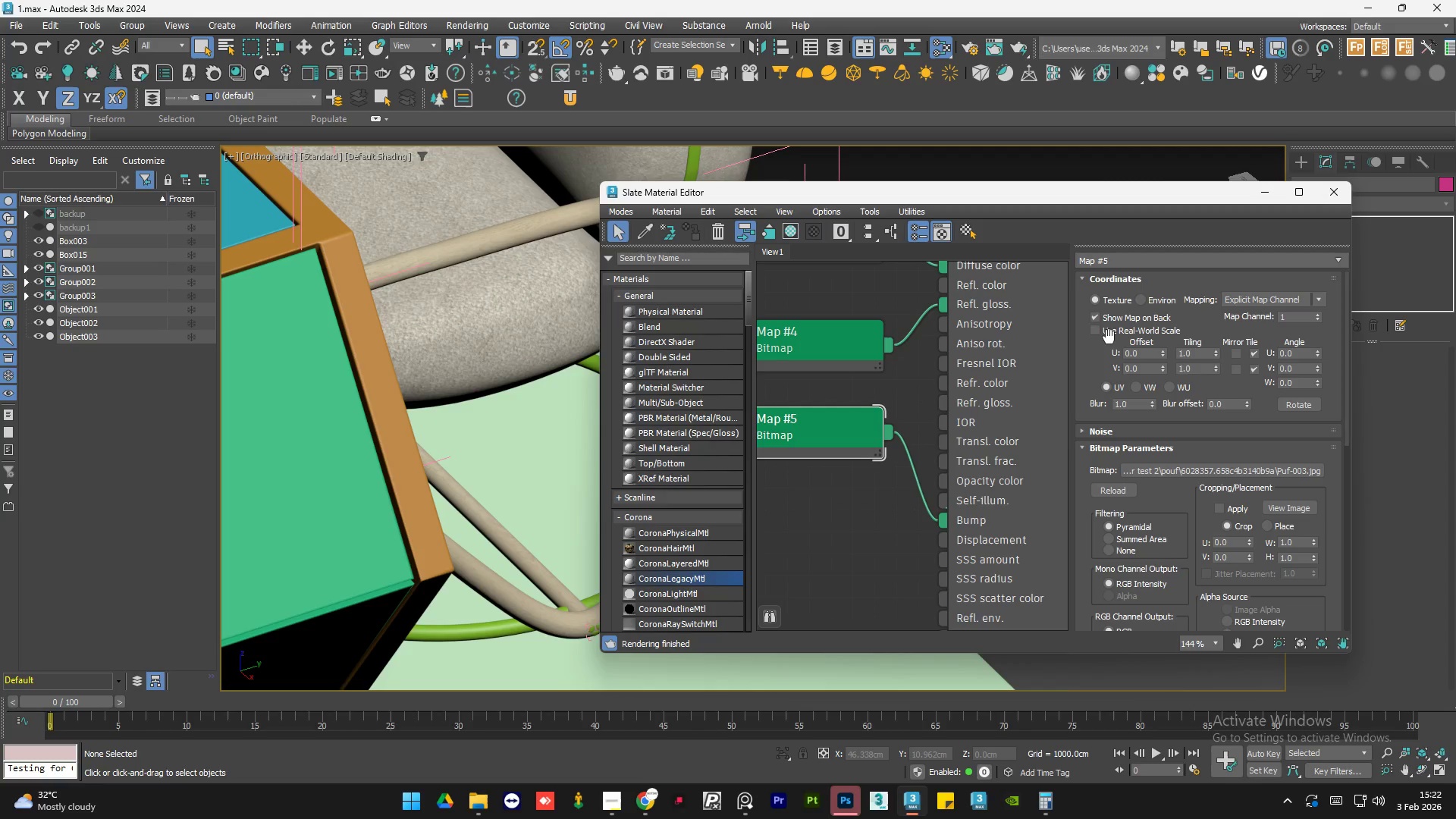 
left_click([1112, 332])
 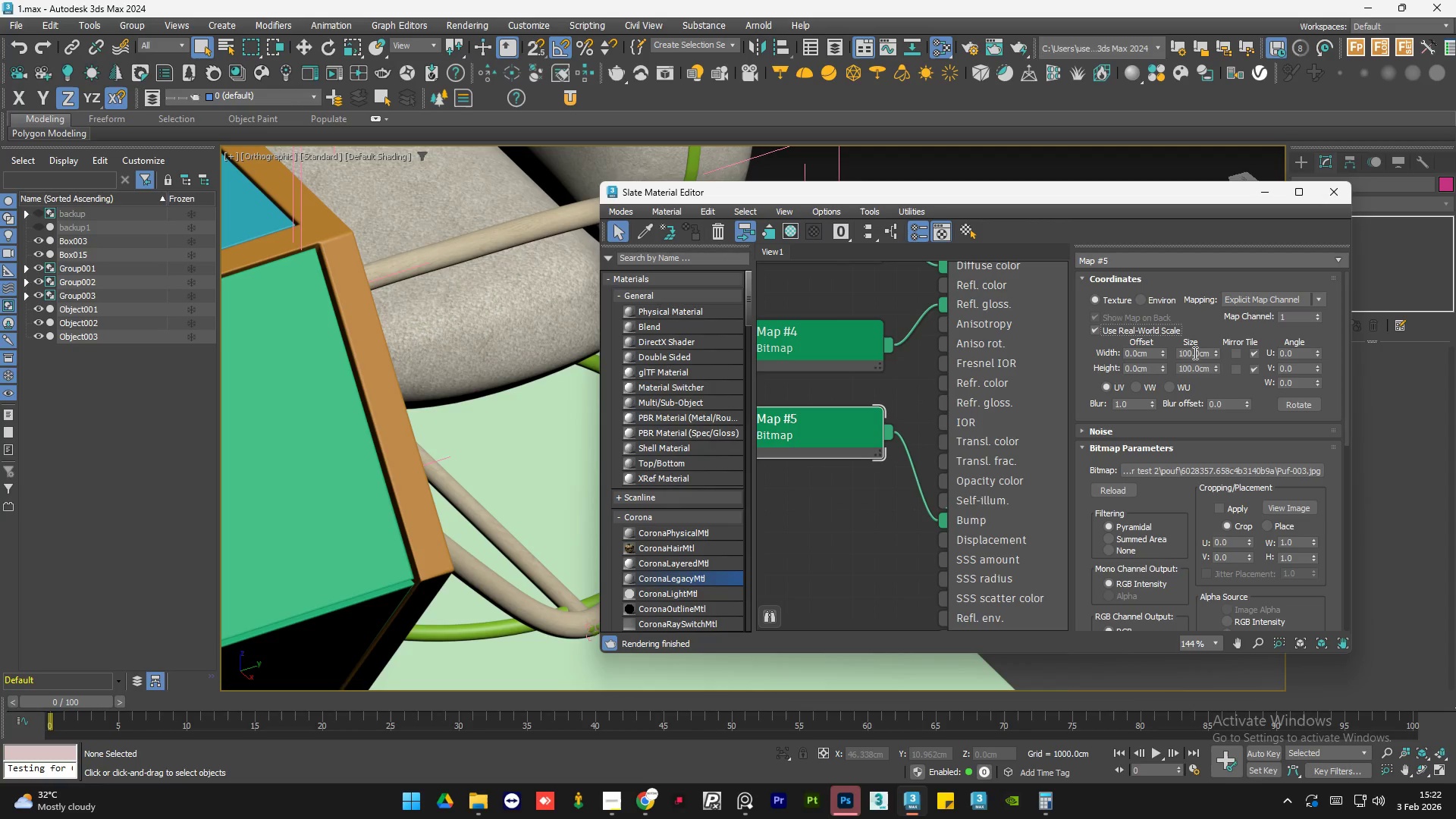 
double_click([1194, 353])
 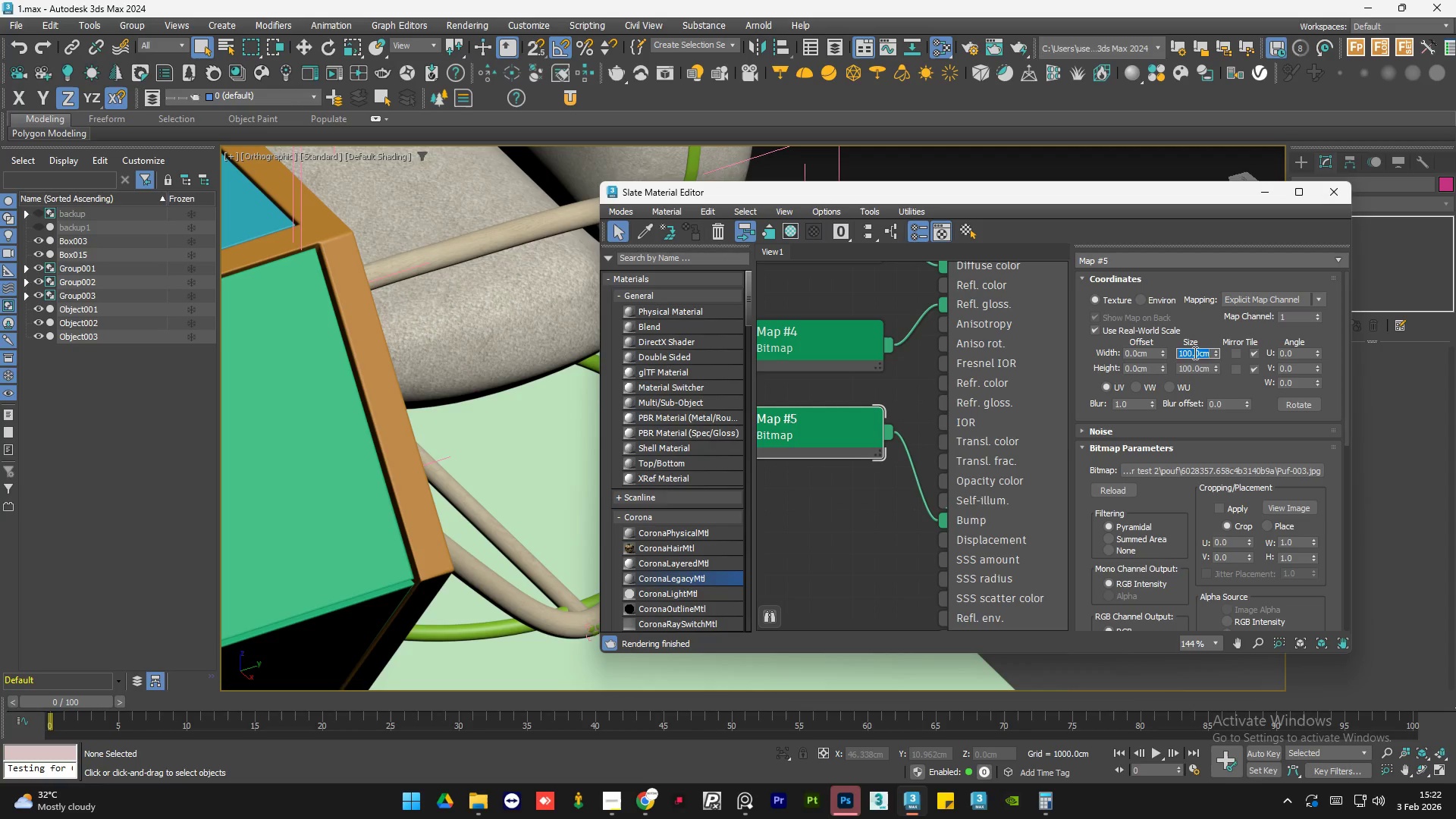 
key(Numpad4)
 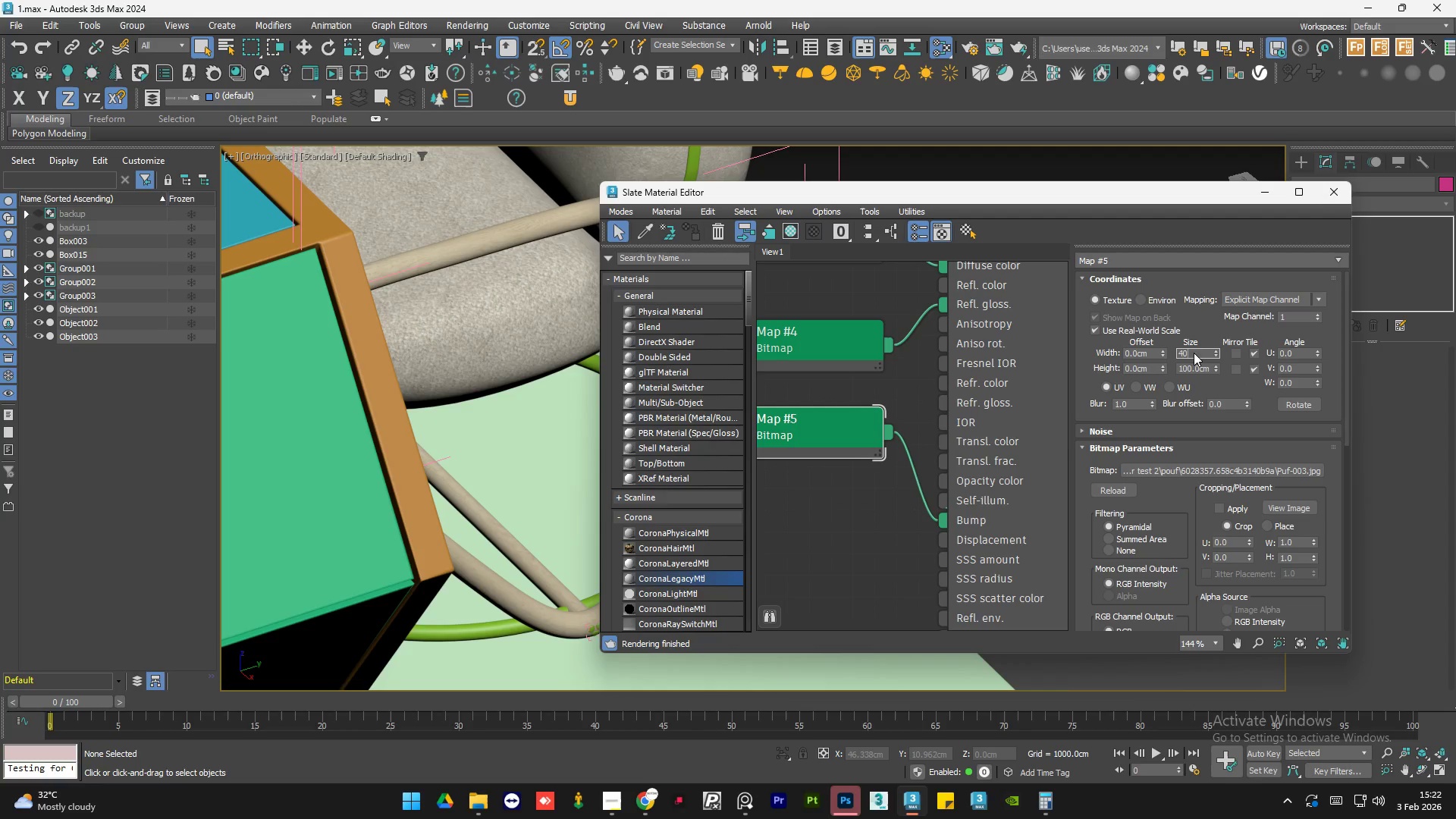 
key(Numpad0)
 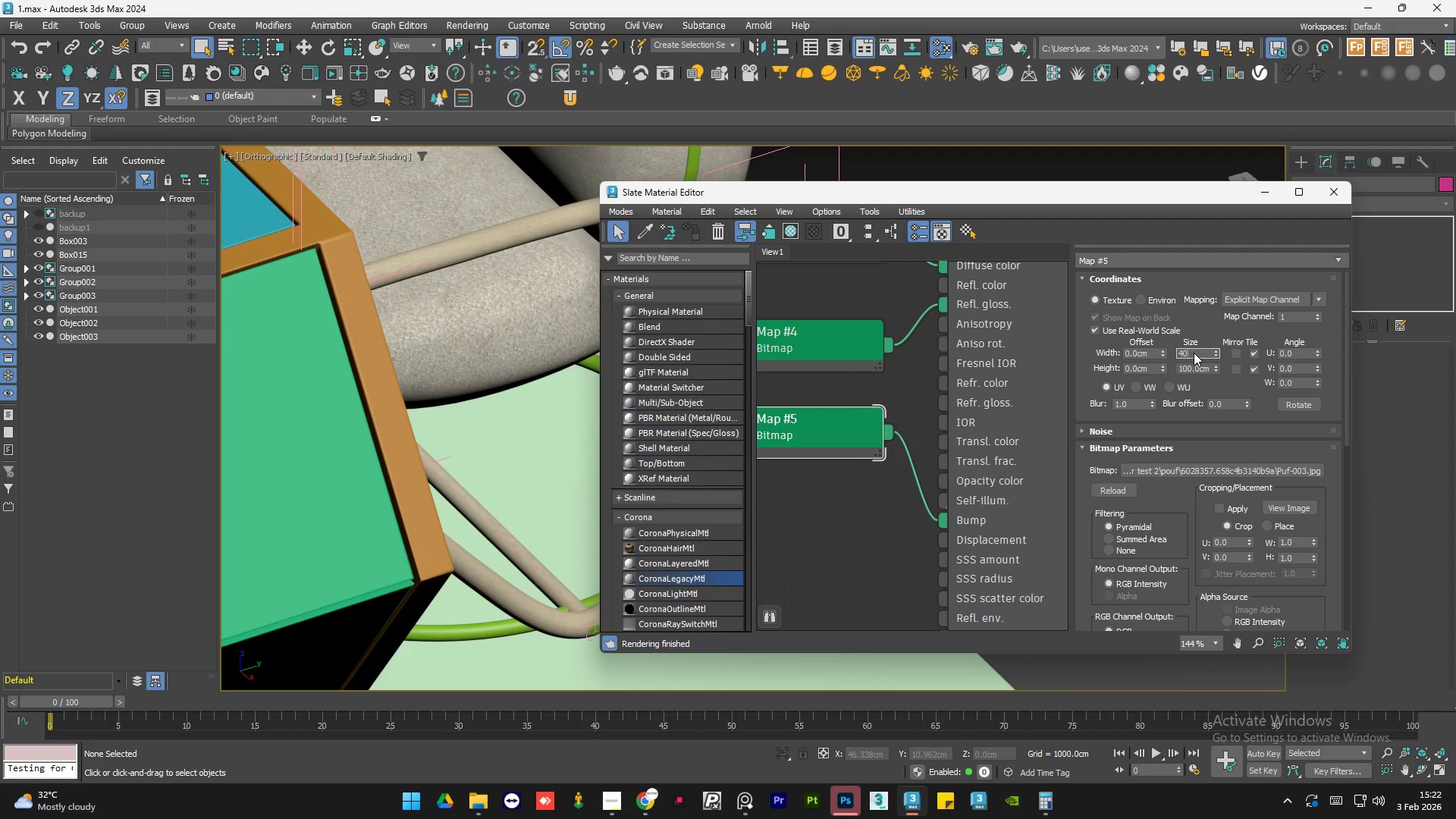 
key(NumpadEnter)
 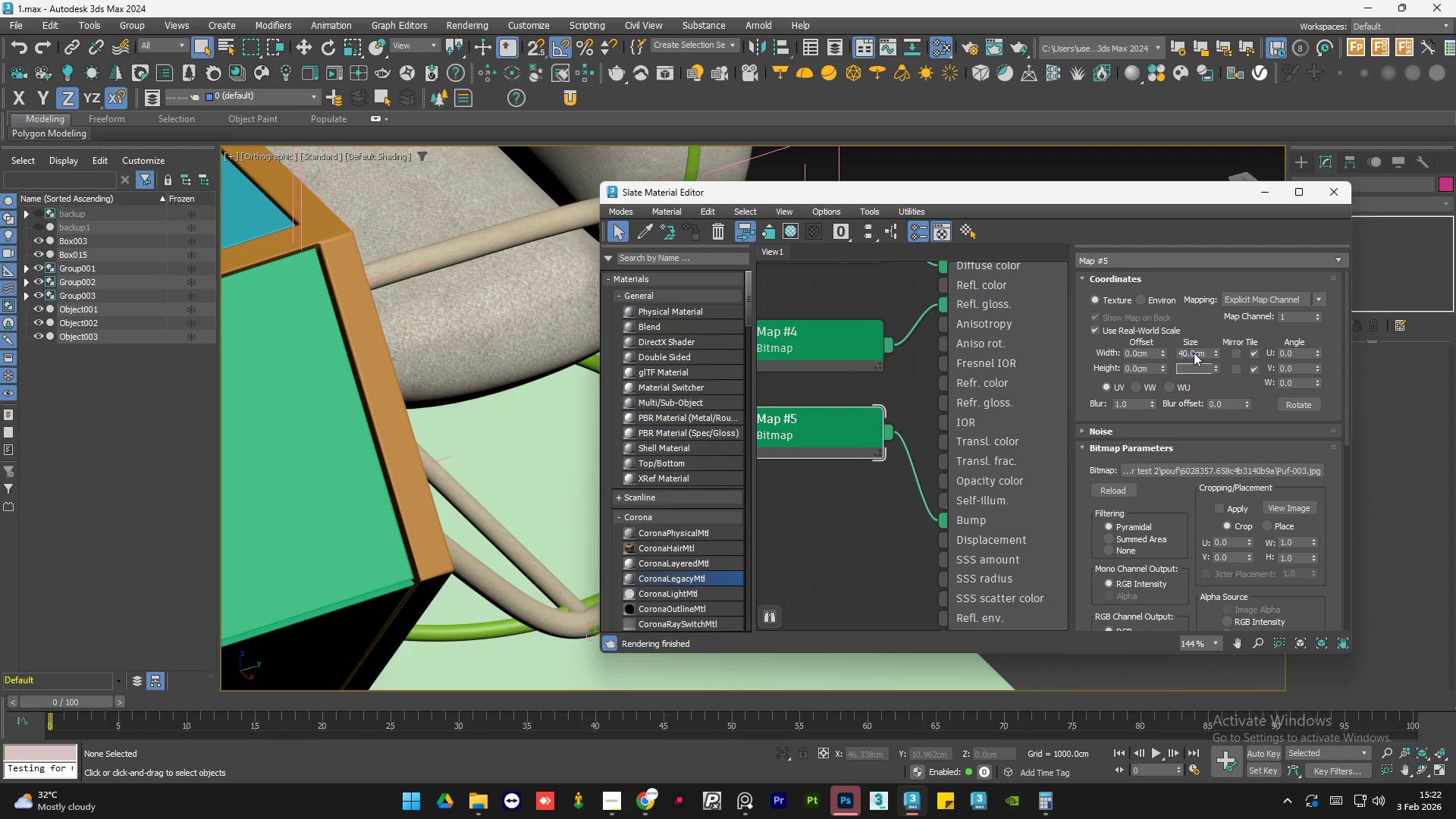 
key(Tab)
 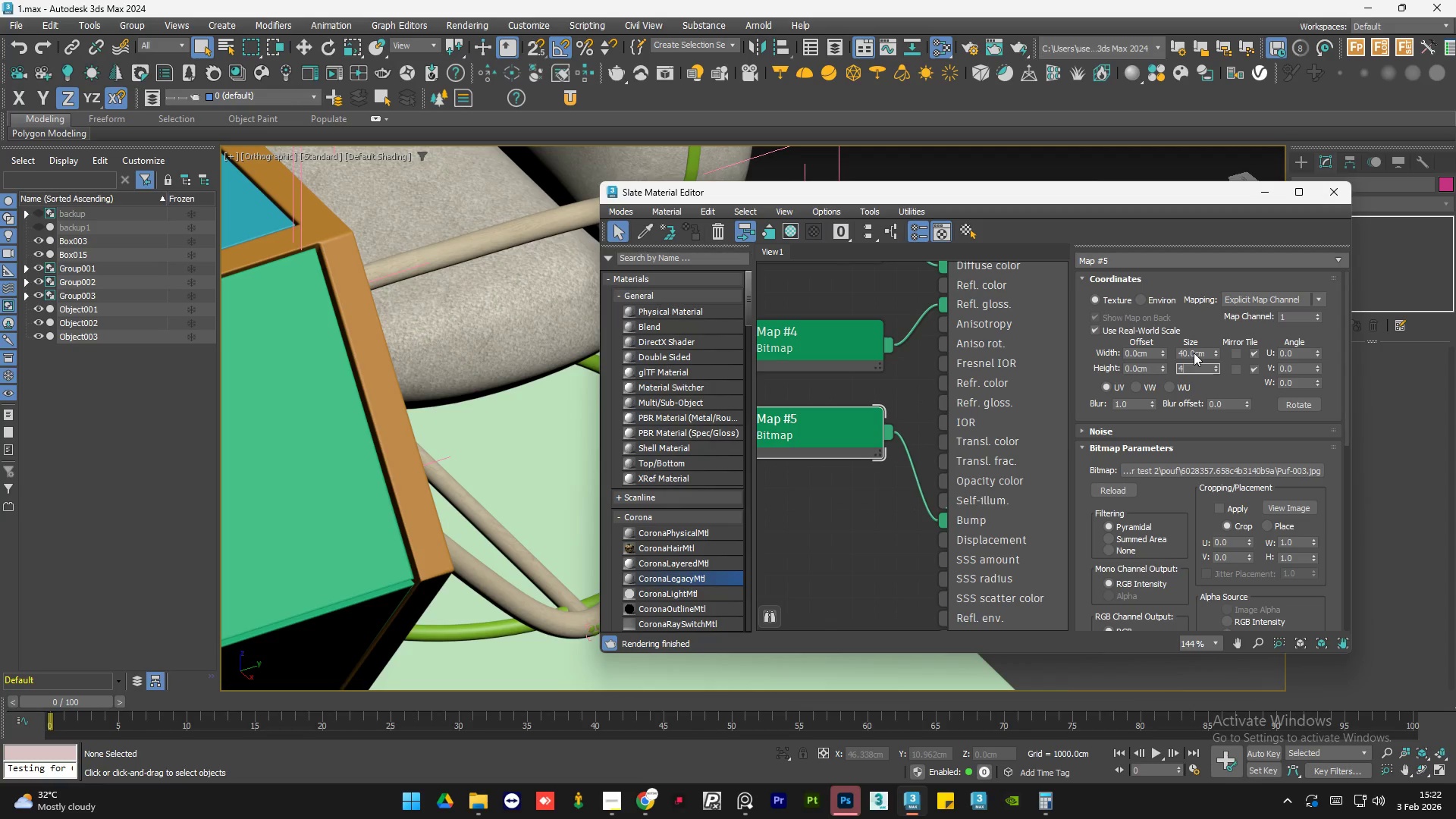 
key(Numpad4)
 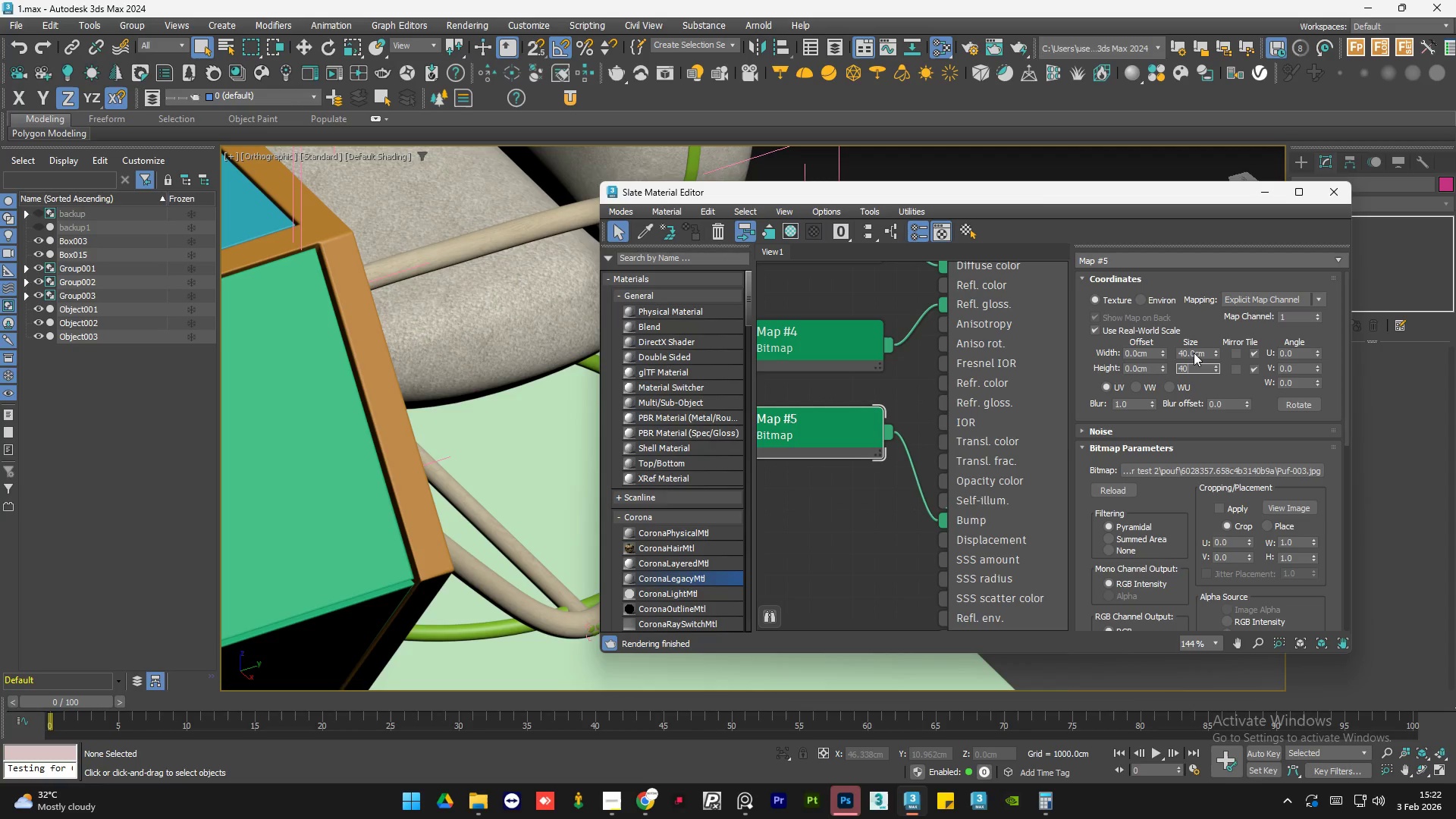 
key(Numpad0)
 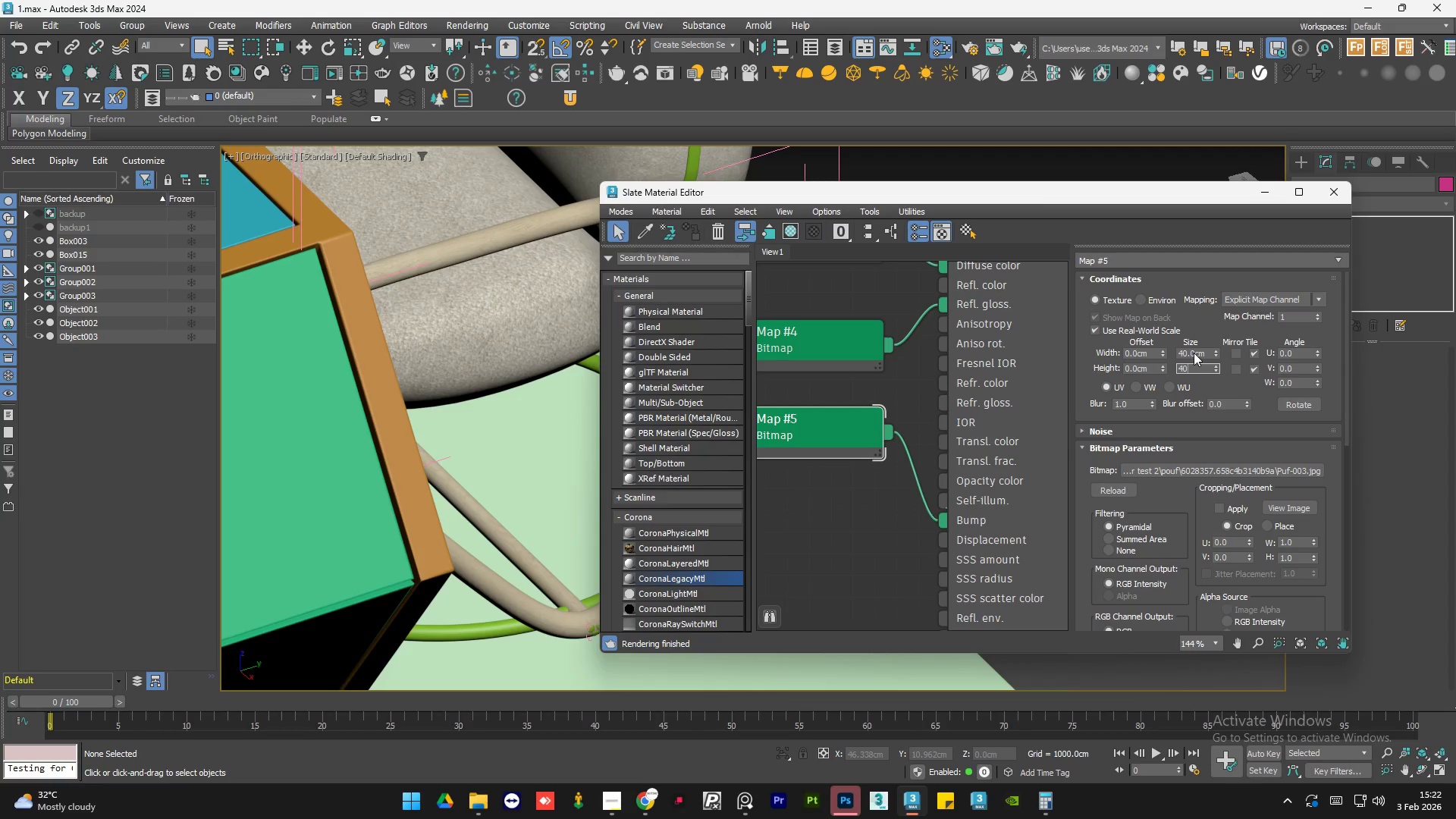 
key(NumpadEnter)
 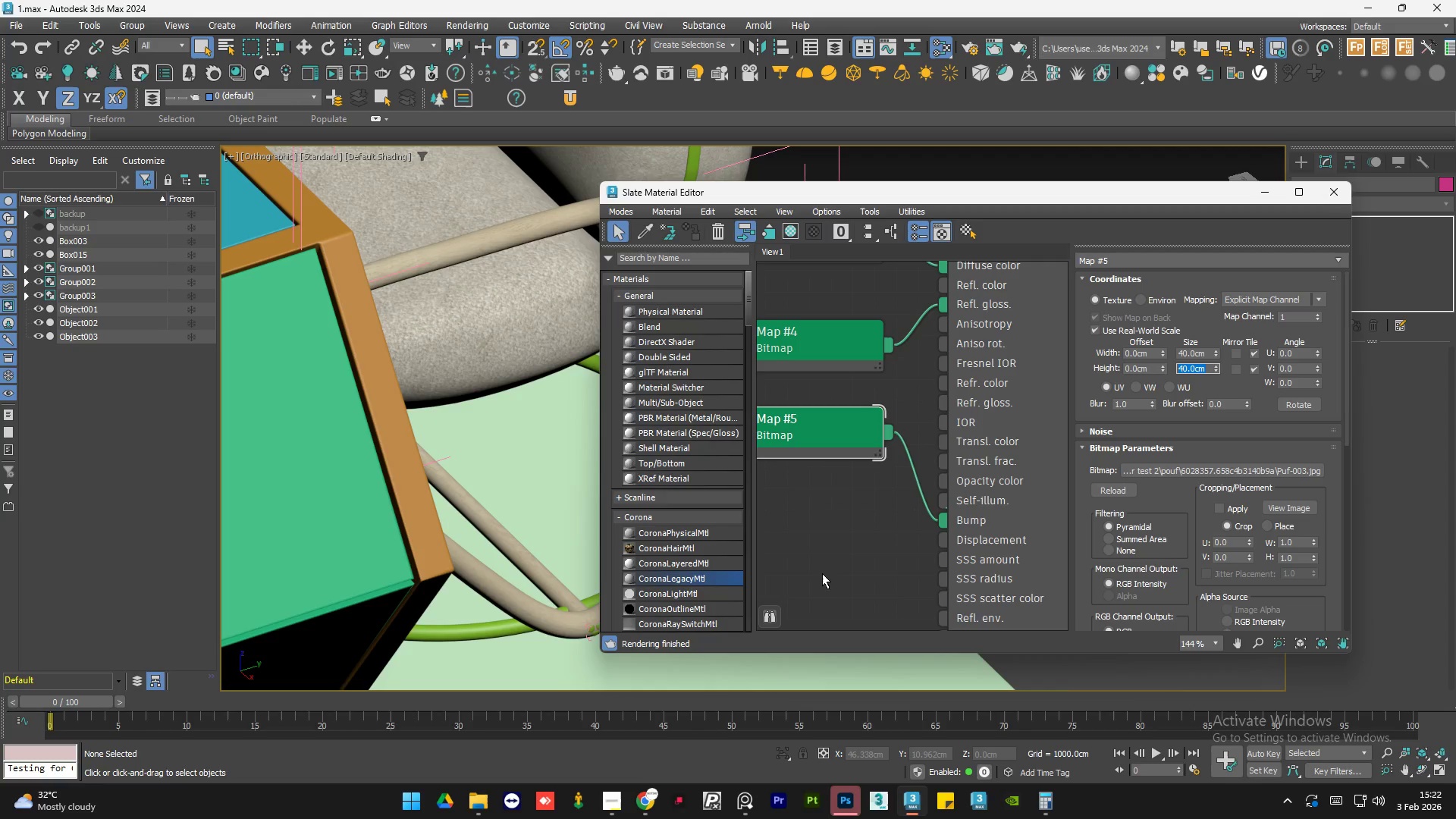 
double_click([827, 573])
 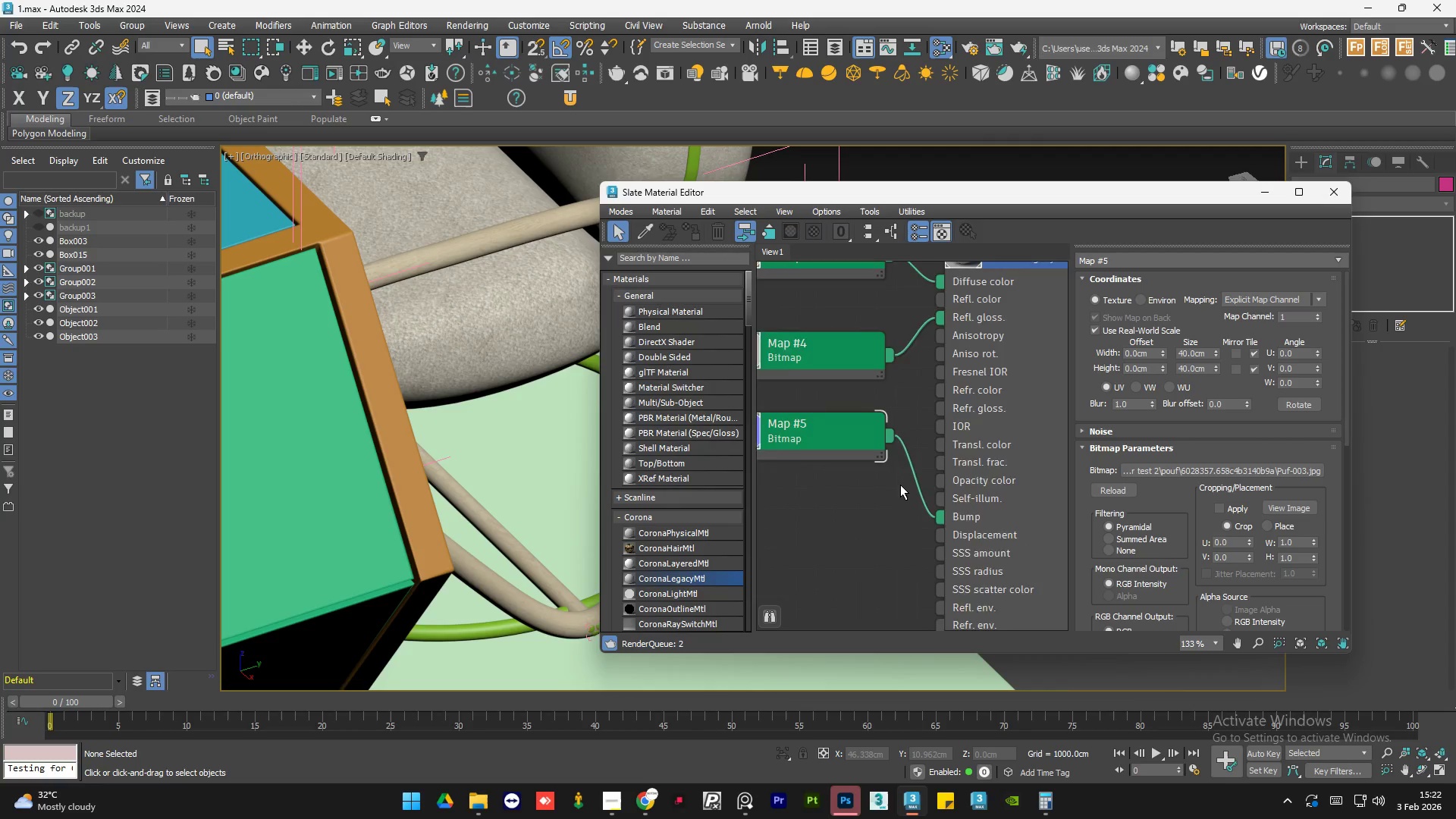 
double_click([873, 511])
 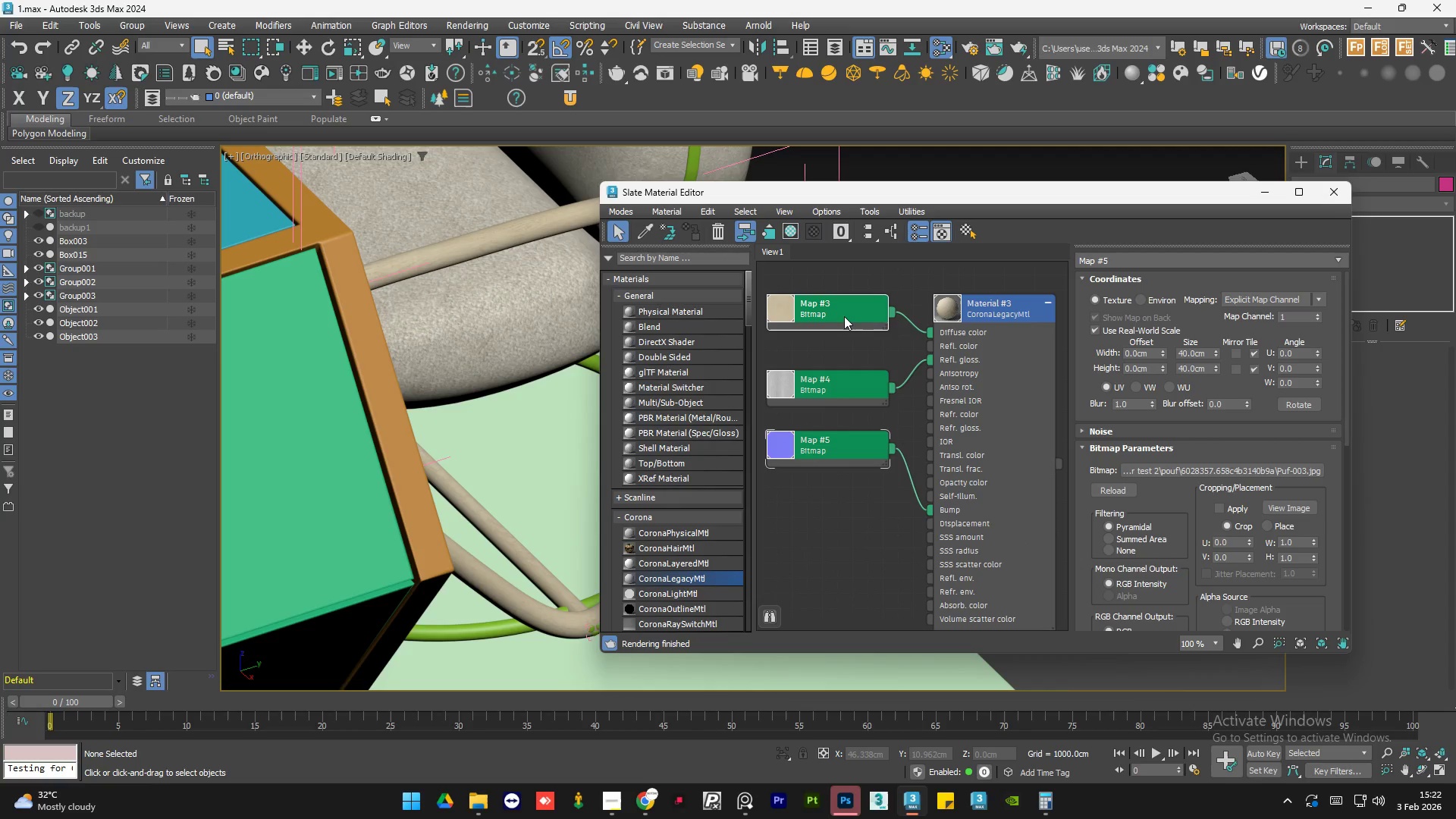 
scroll: coordinate [901, 485], scroll_direction: down, amount: 4.0
 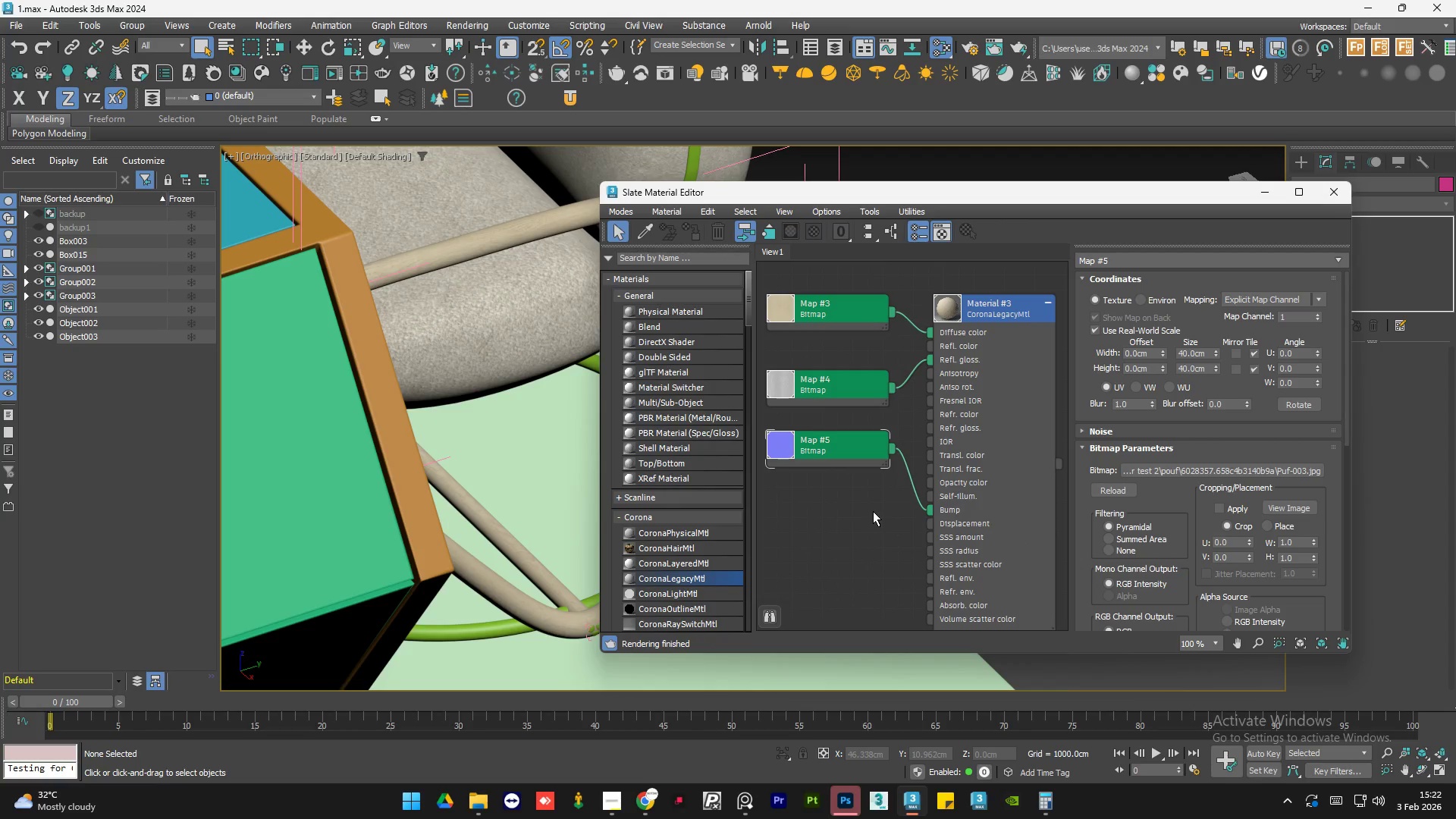 
double_click([844, 316])
 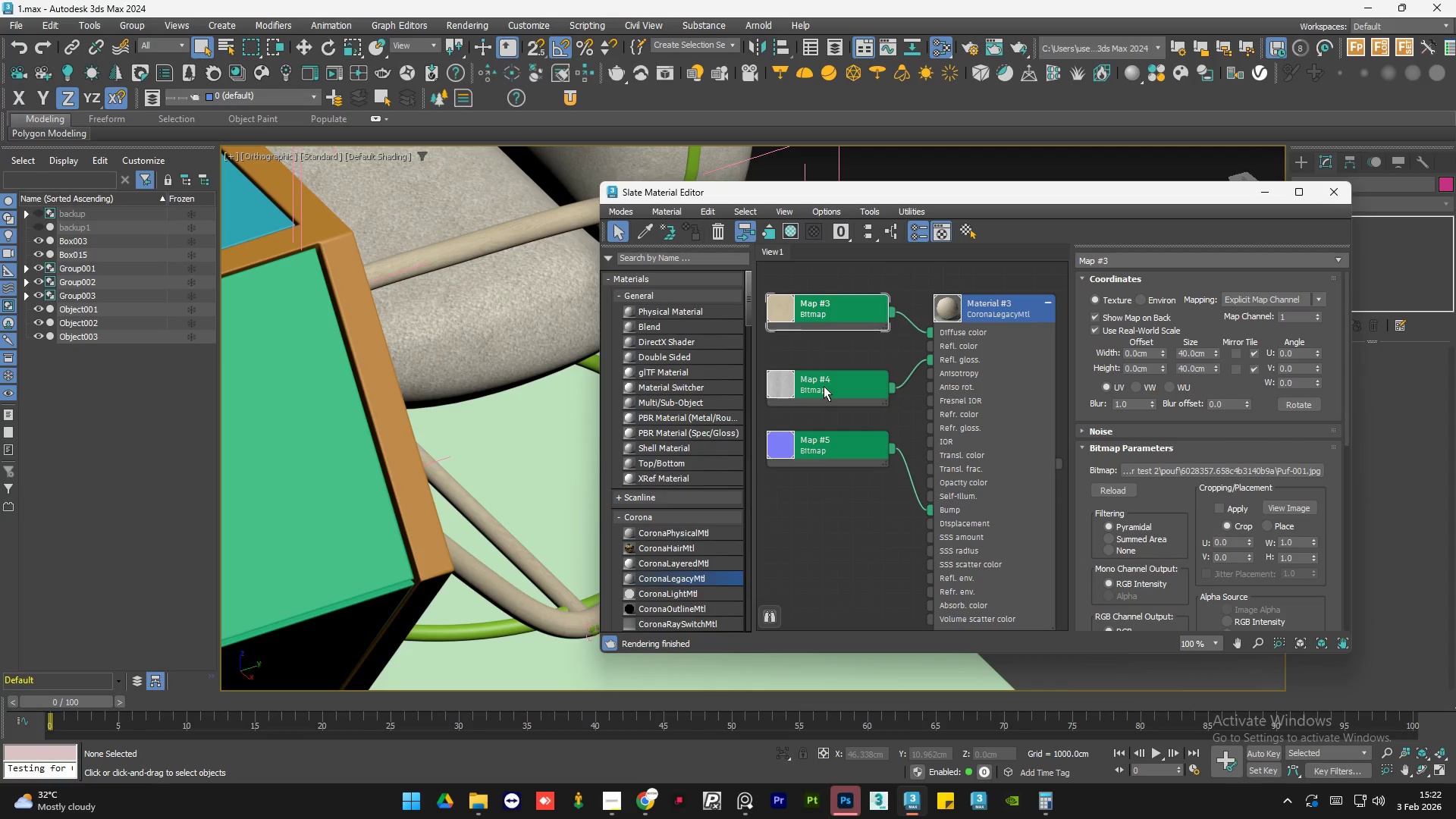 
double_click([824, 386])
 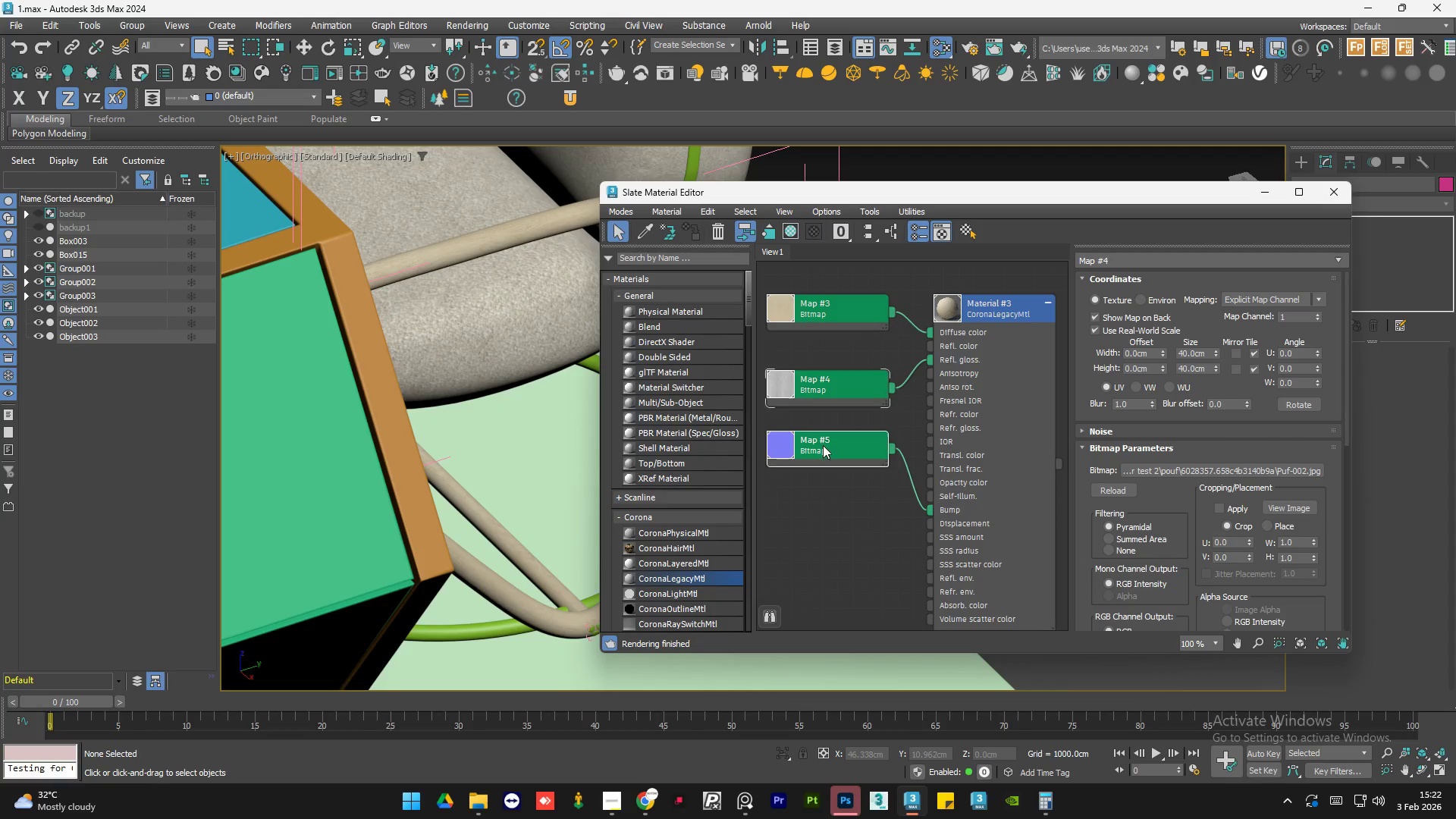 
double_click([823, 445])
 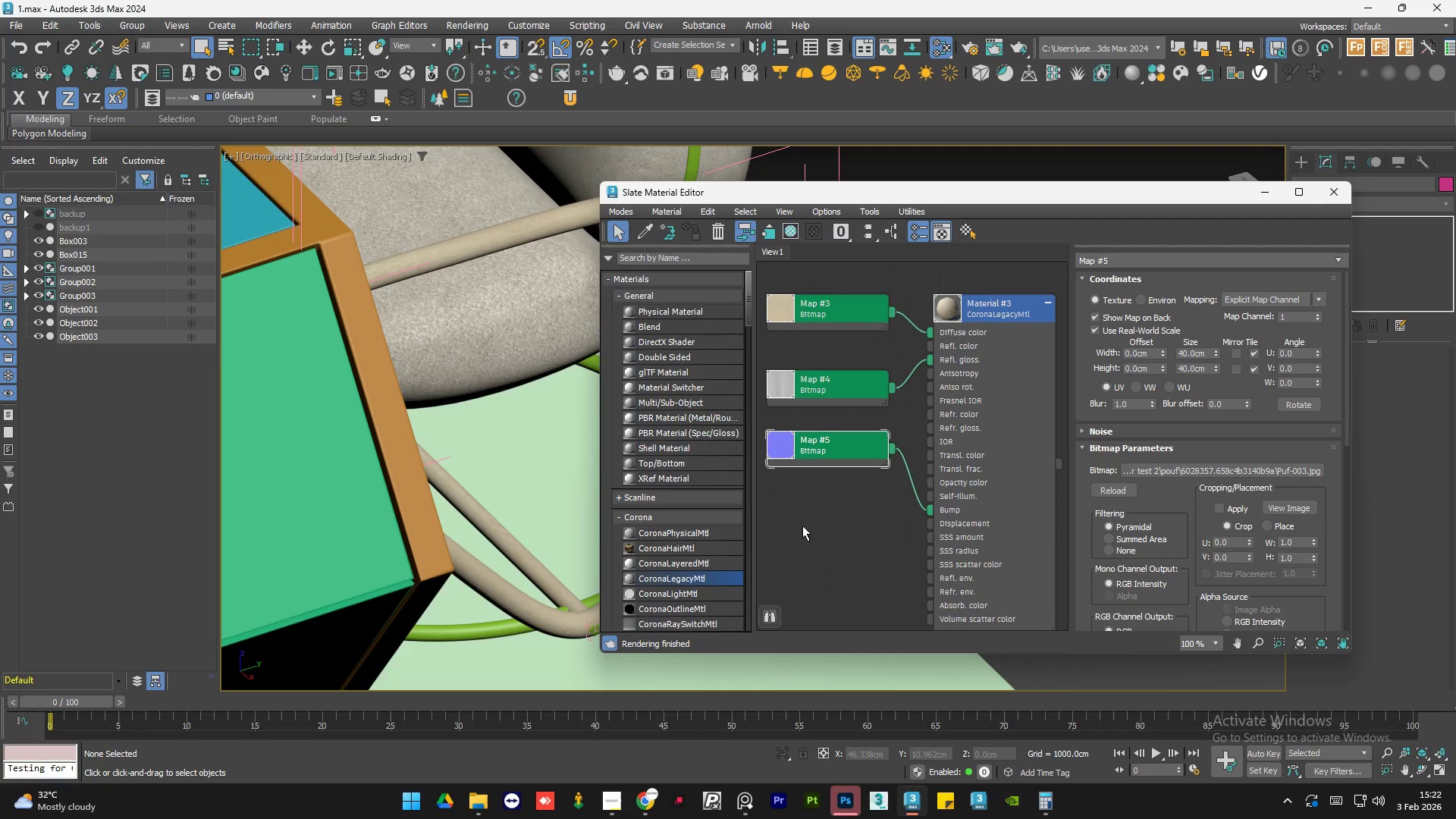 
double_click([802, 526])
 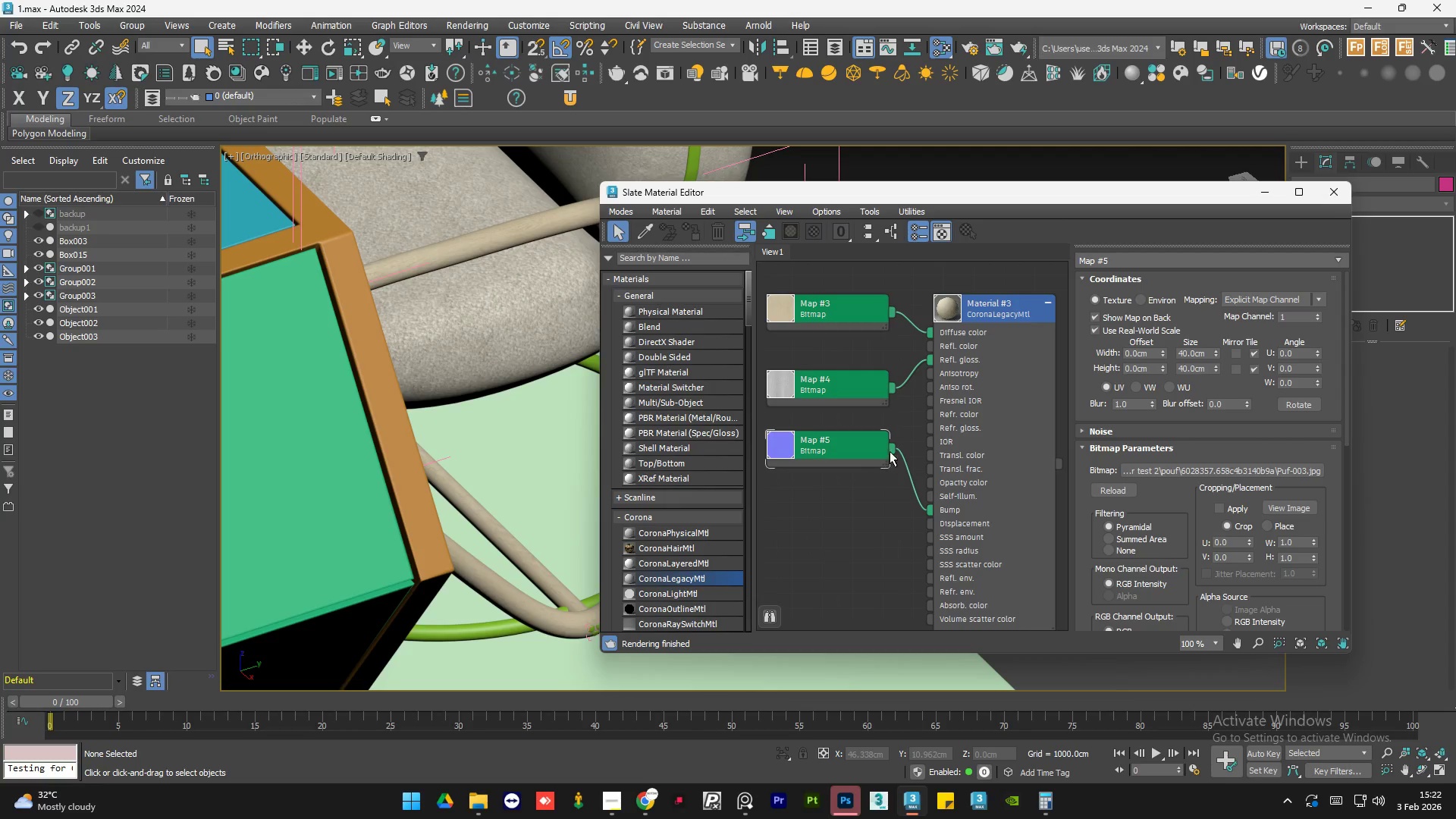 
scroll: coordinate [903, 444], scroll_direction: down, amount: 7.0
 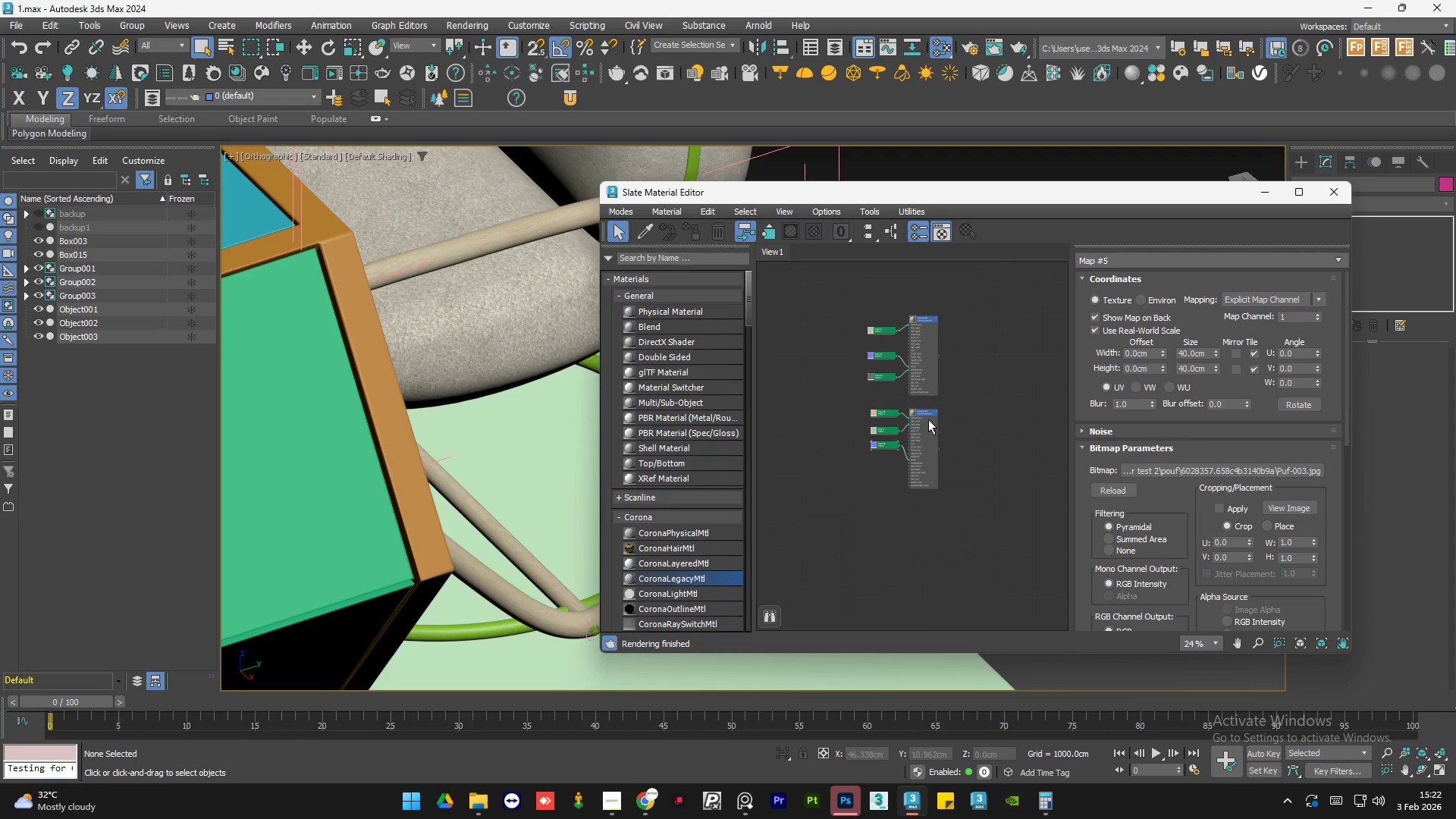 
scroll: coordinate [927, 418], scroll_direction: up, amount: 4.0
 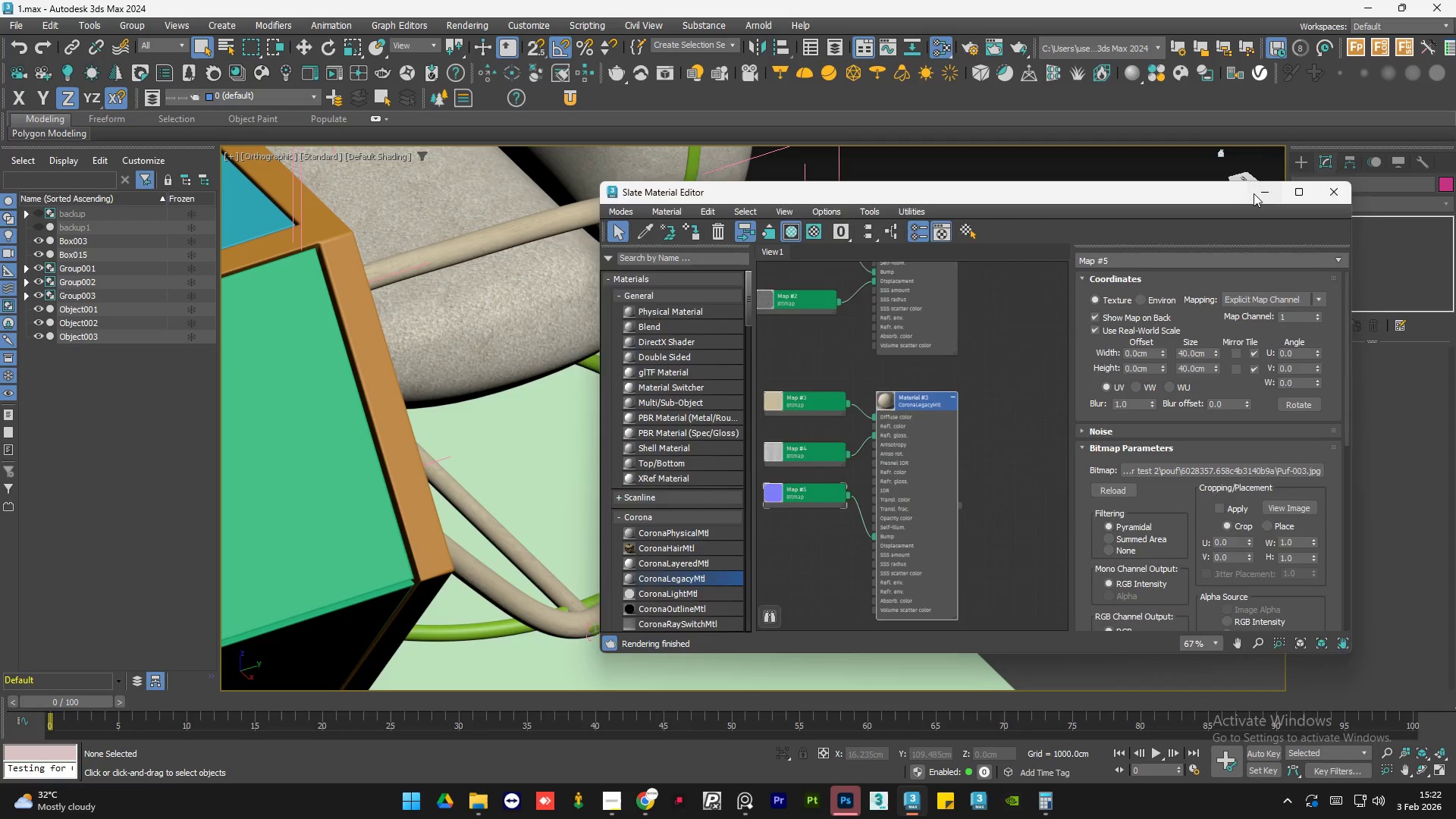 
double_click([971, 359])
 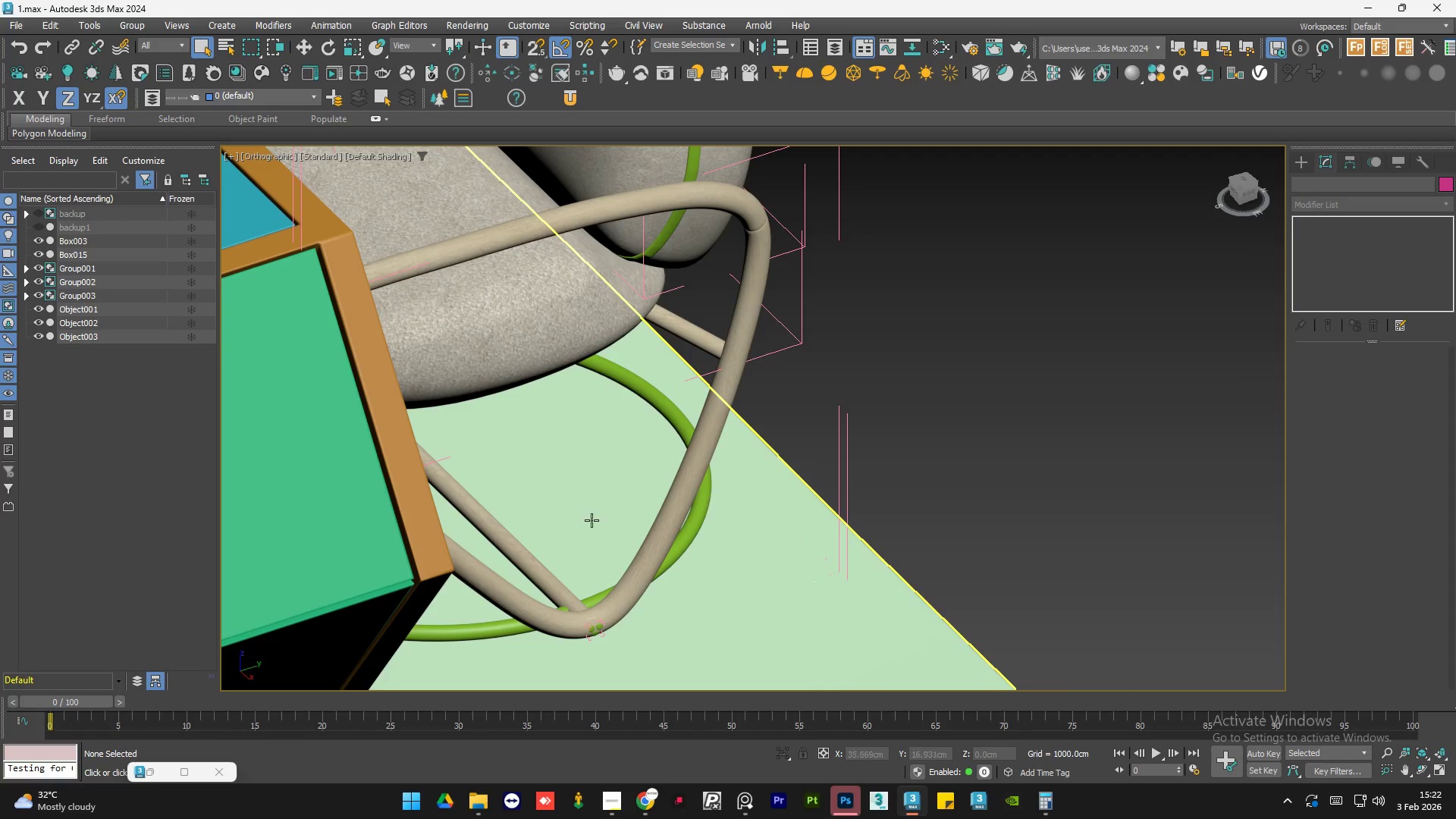 
scroll: coordinate [806, 471], scroll_direction: down, amount: 1.0
 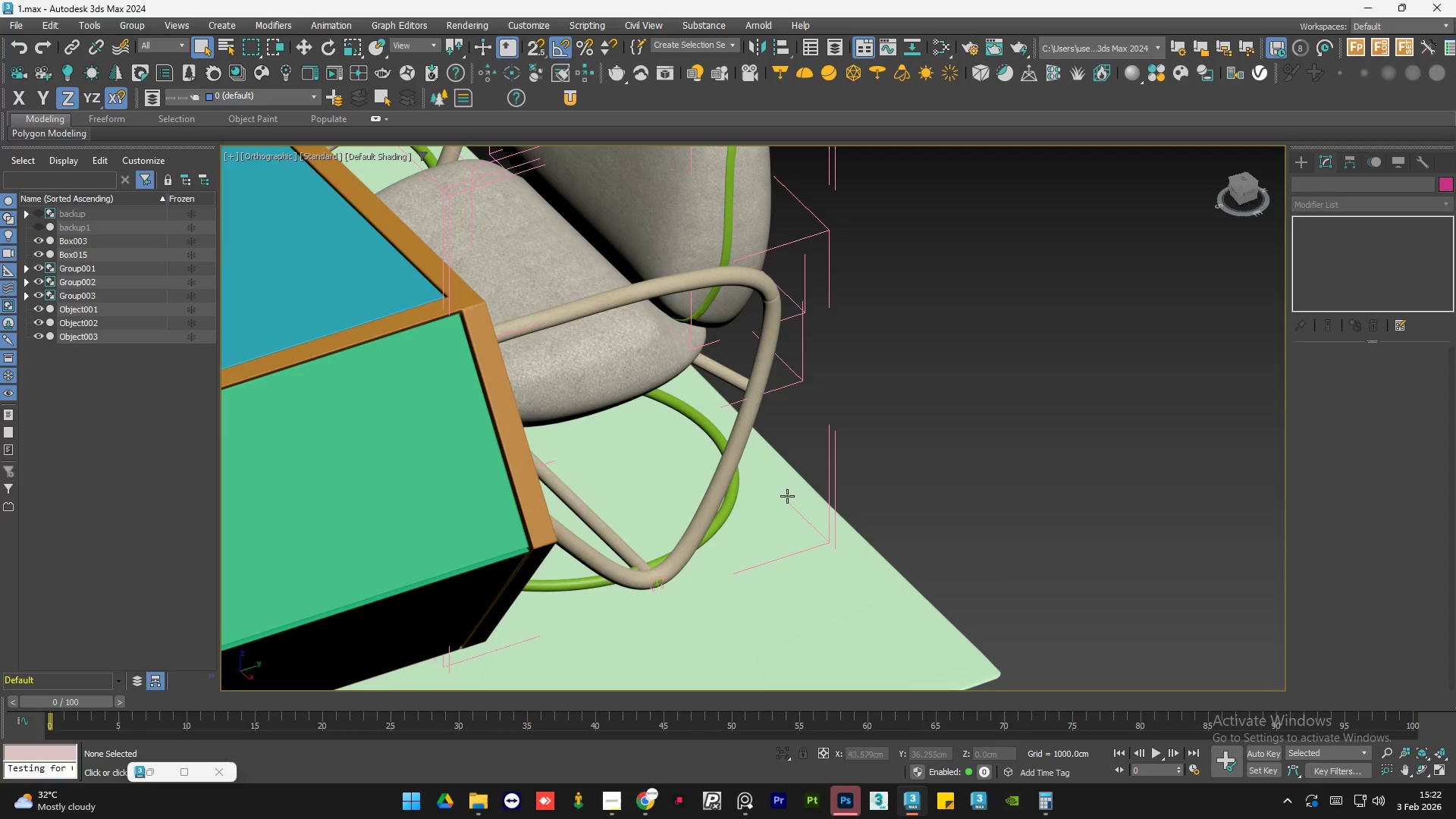 
left_click([683, 482])
 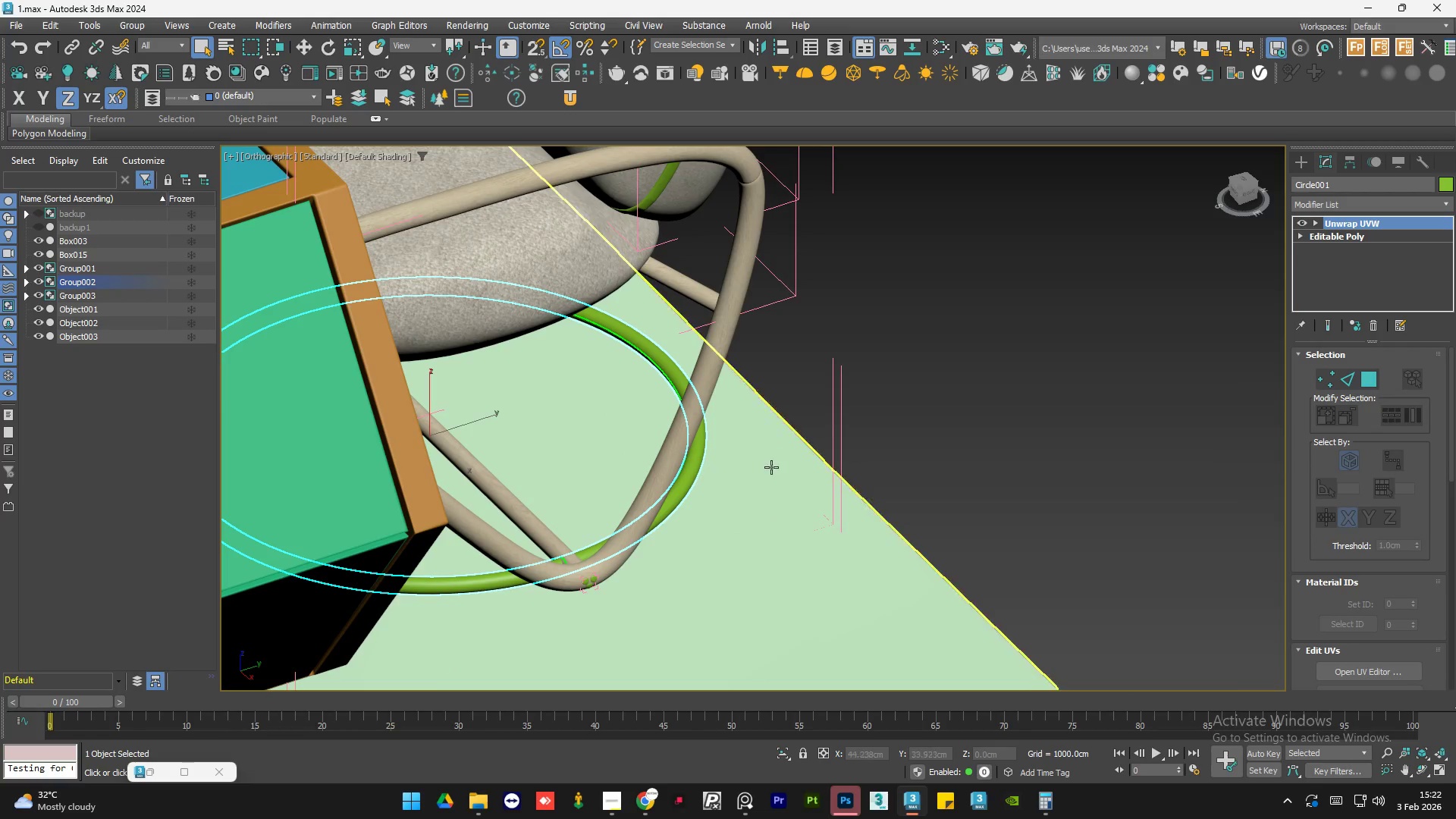 
scroll: coordinate [693, 487], scroll_direction: up, amount: 1.0
 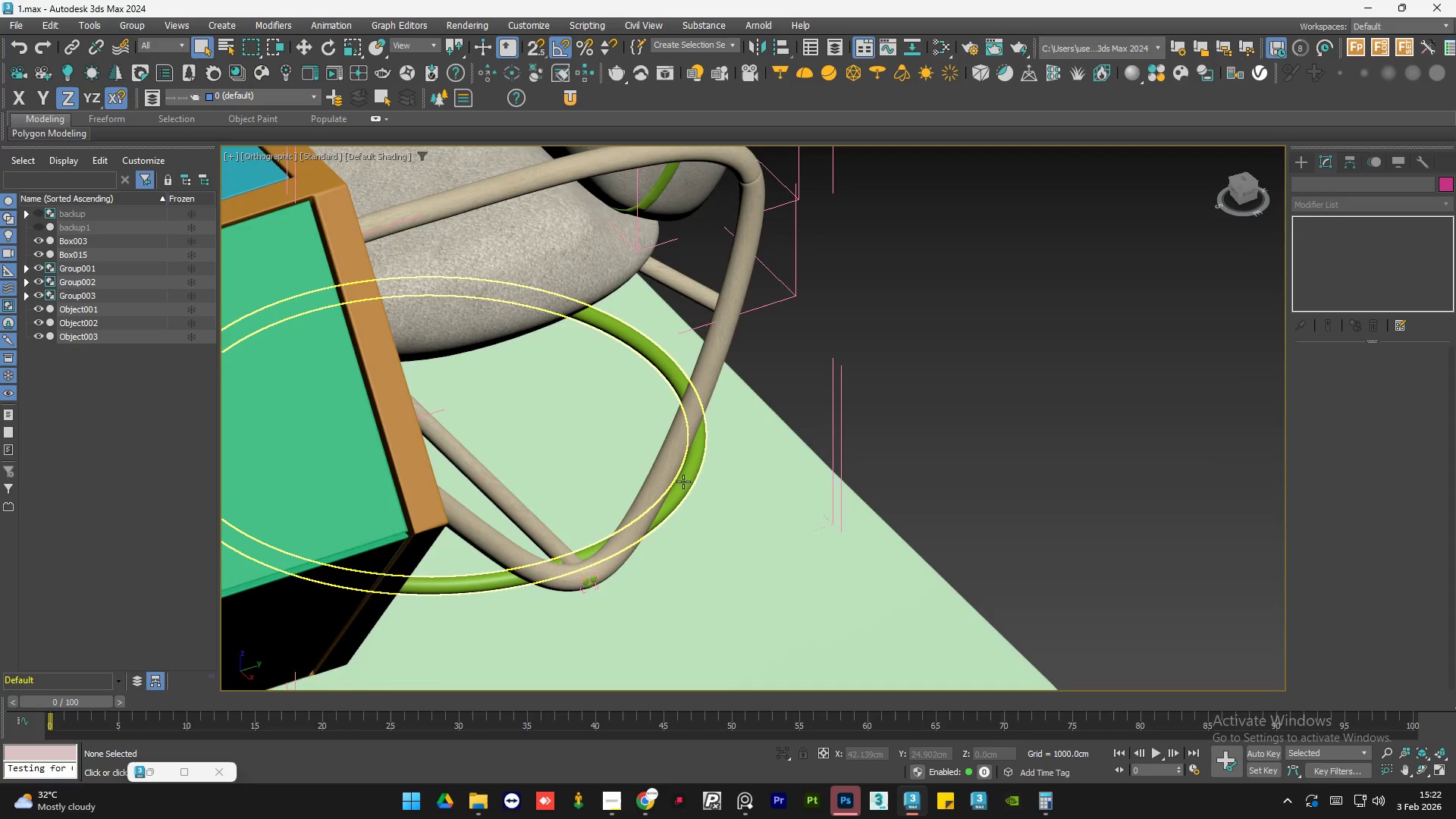 
hold_key(key=AltLeft, duration=1.39)
 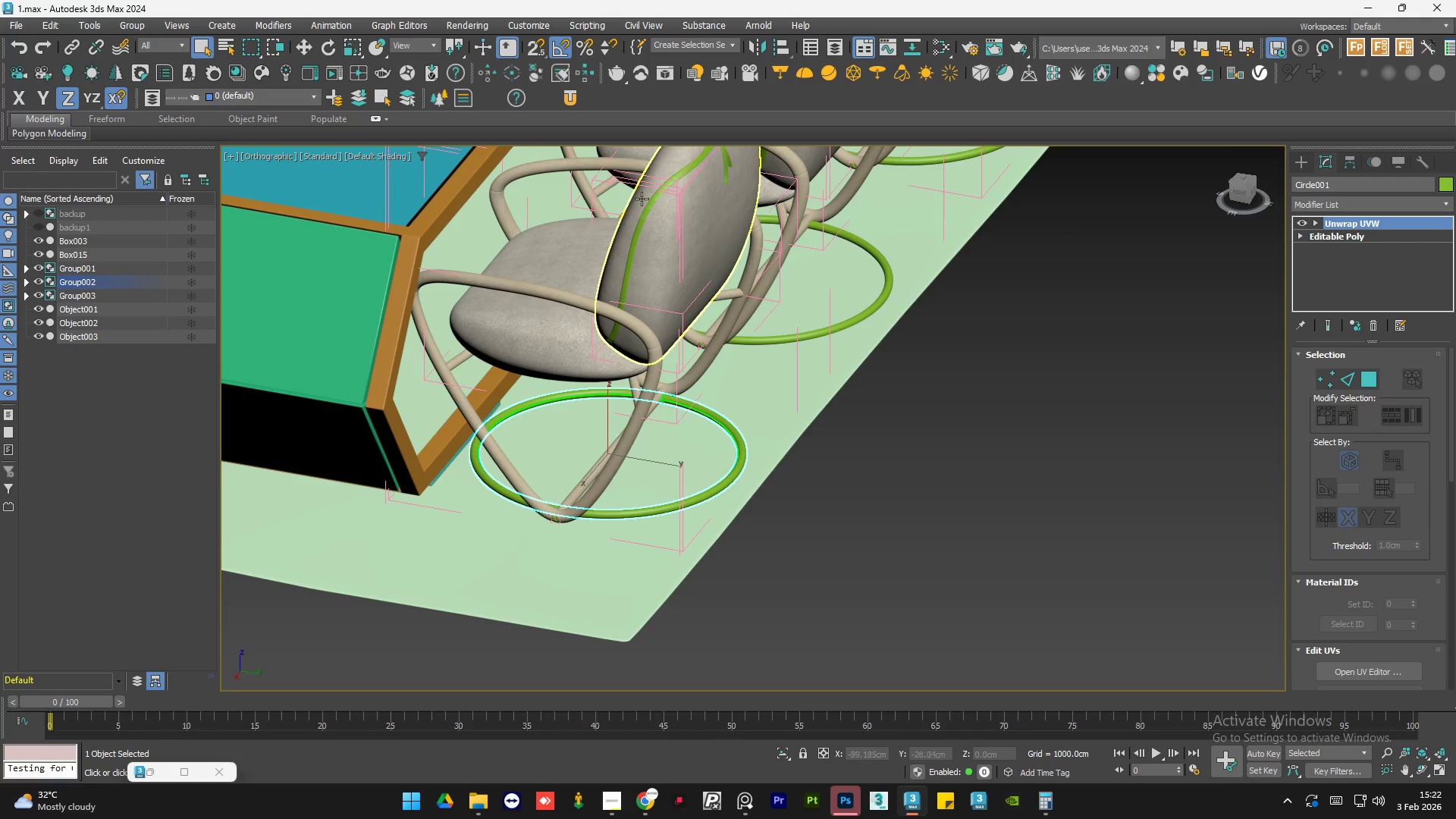 
scroll: coordinate [788, 472], scroll_direction: down, amount: 2.0
 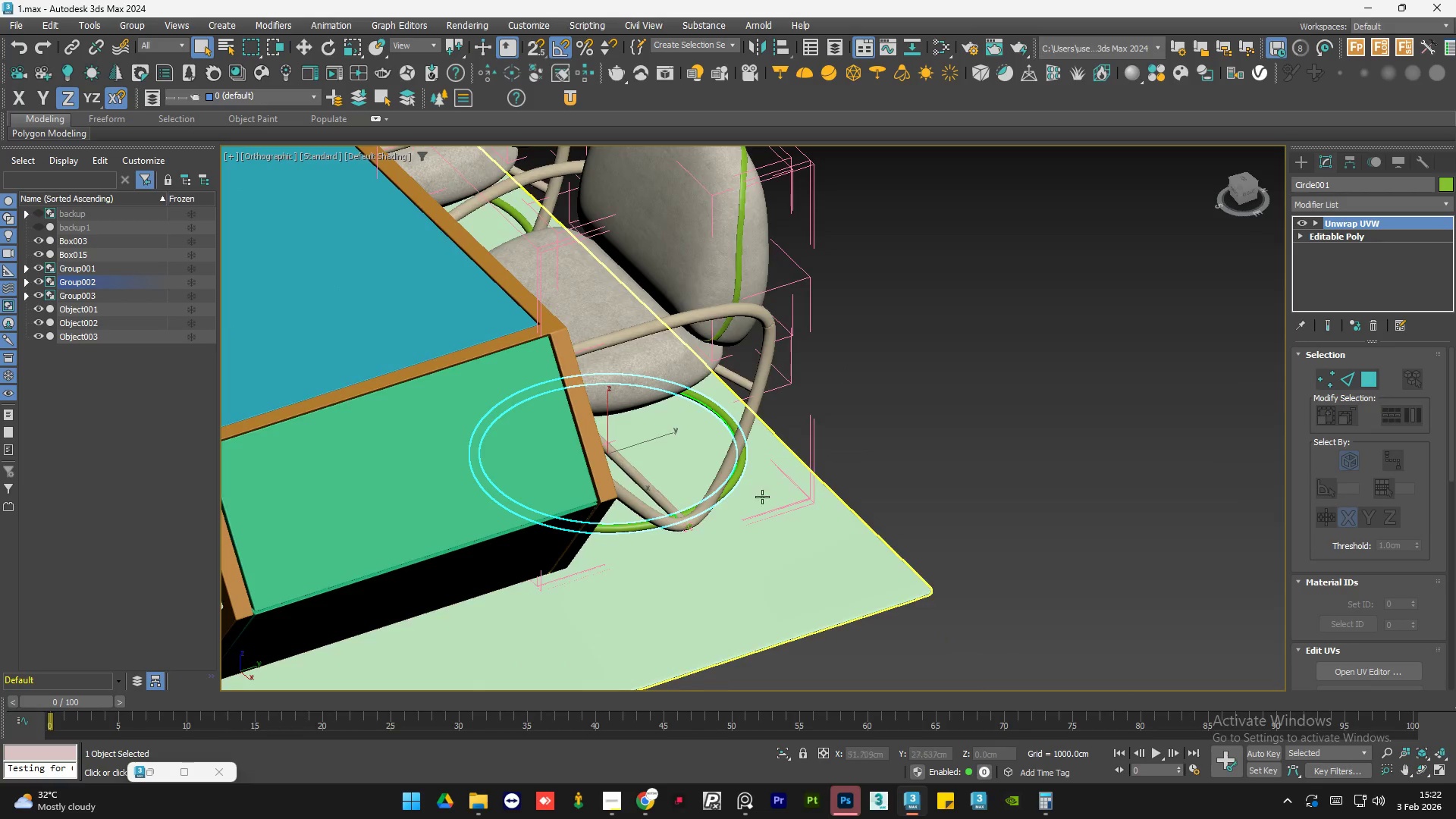 
hold_key(key=ControlLeft, duration=0.47)
left_click([648, 212])
 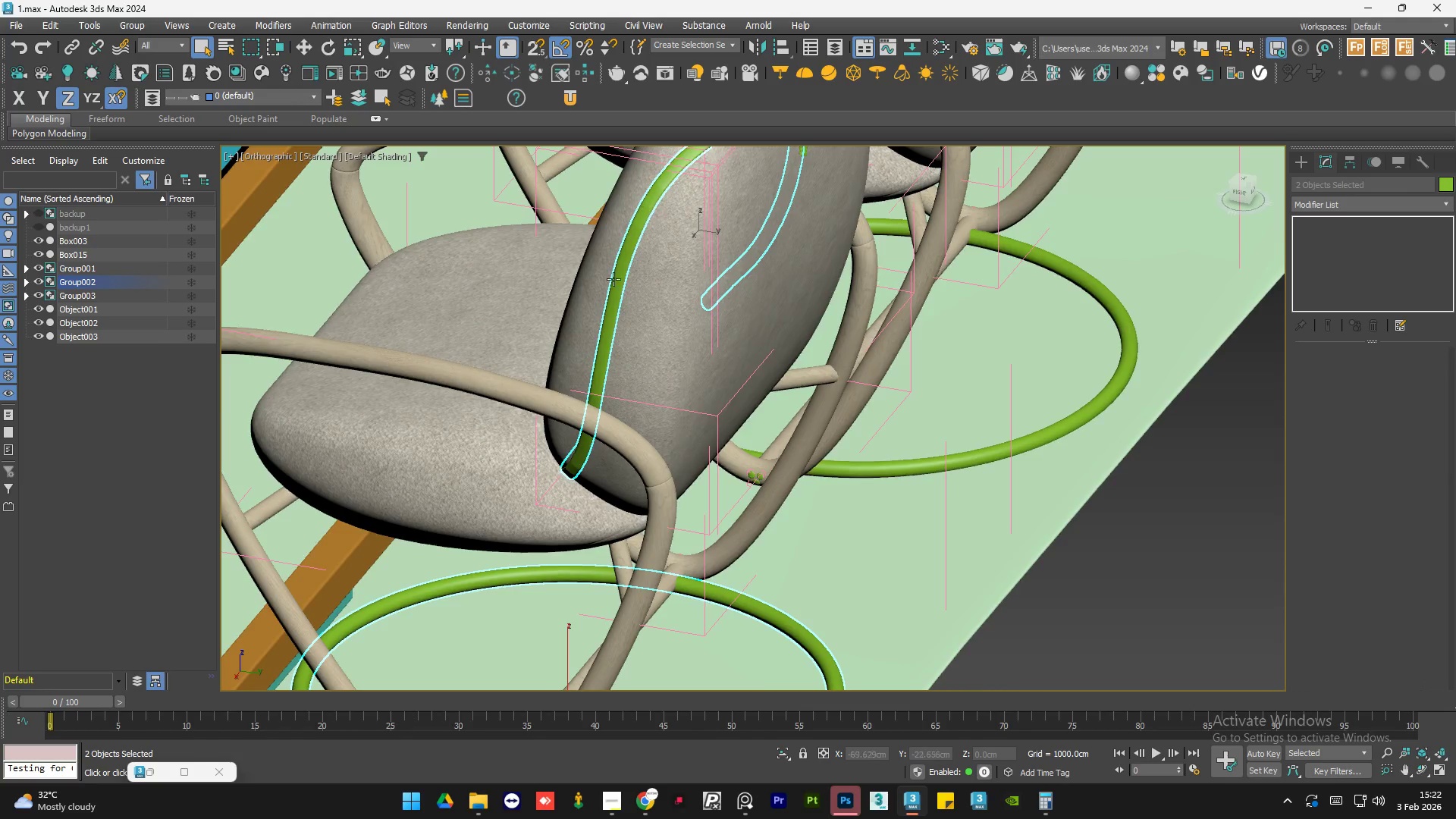 
scroll: coordinate [648, 212], scroll_direction: up, amount: 2.0
 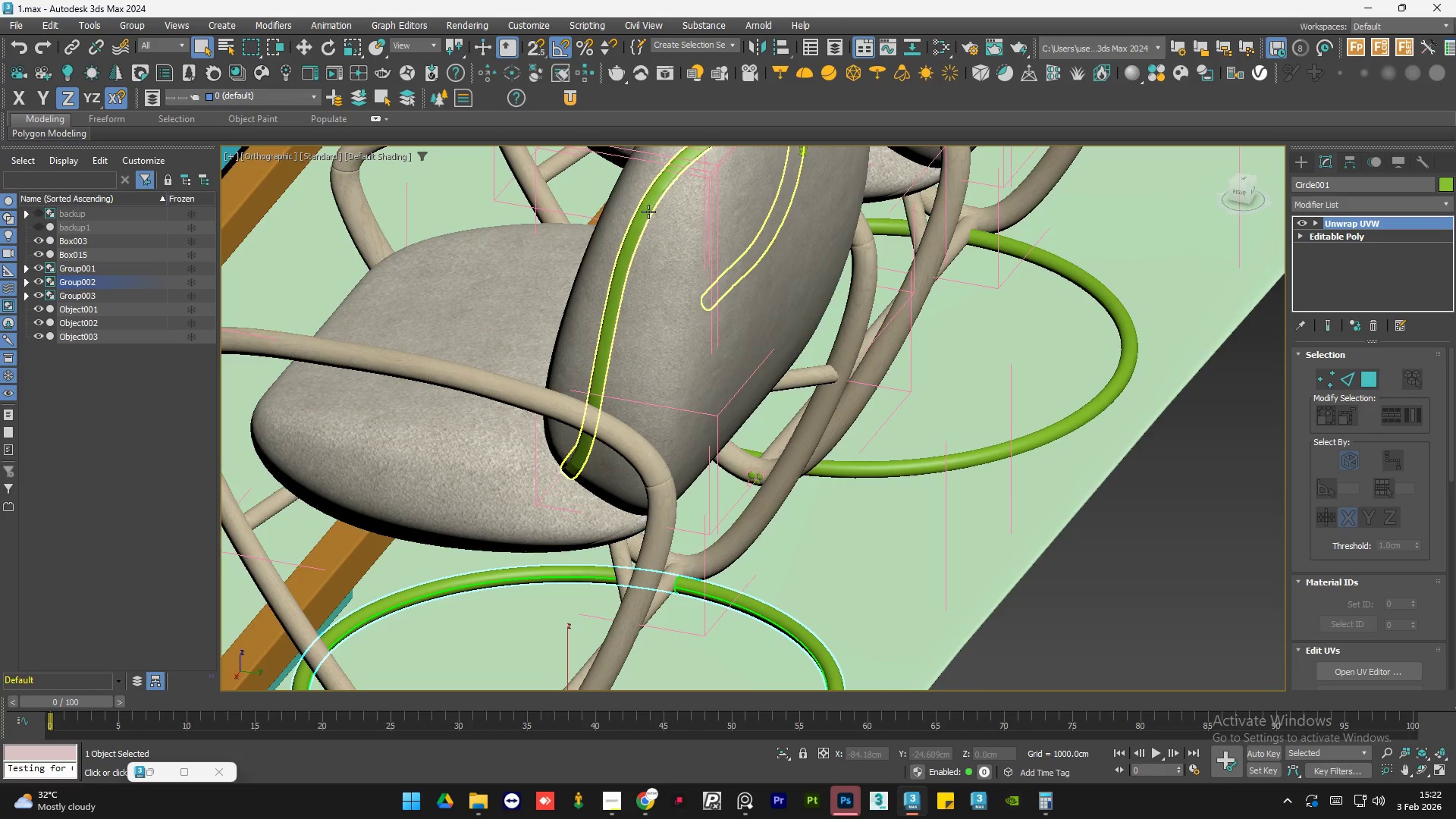 
scroll: coordinate [601, 309], scroll_direction: down, amount: 3.0
 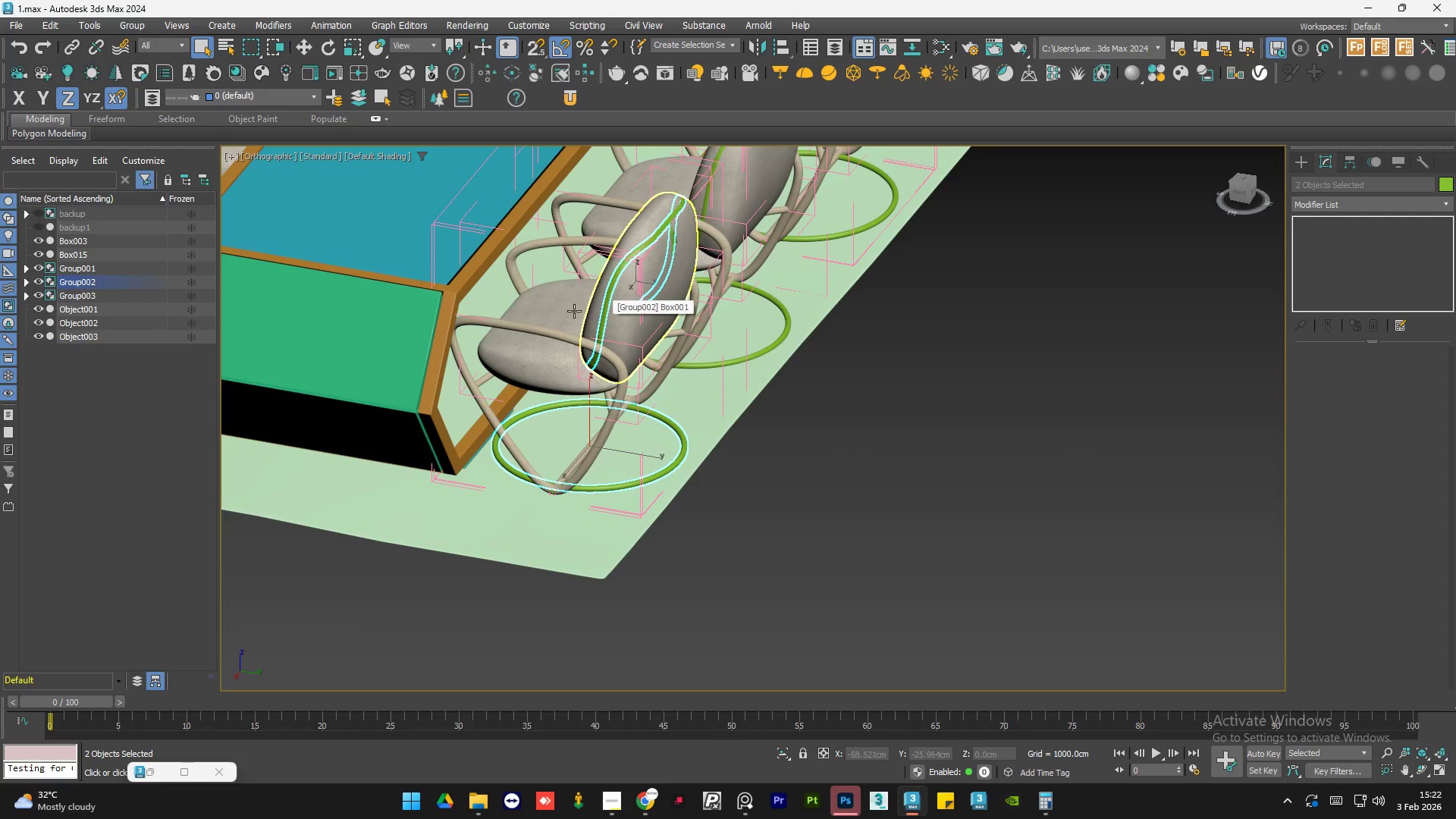 
scroll: coordinate [525, 340], scroll_direction: up, amount: 11.0
 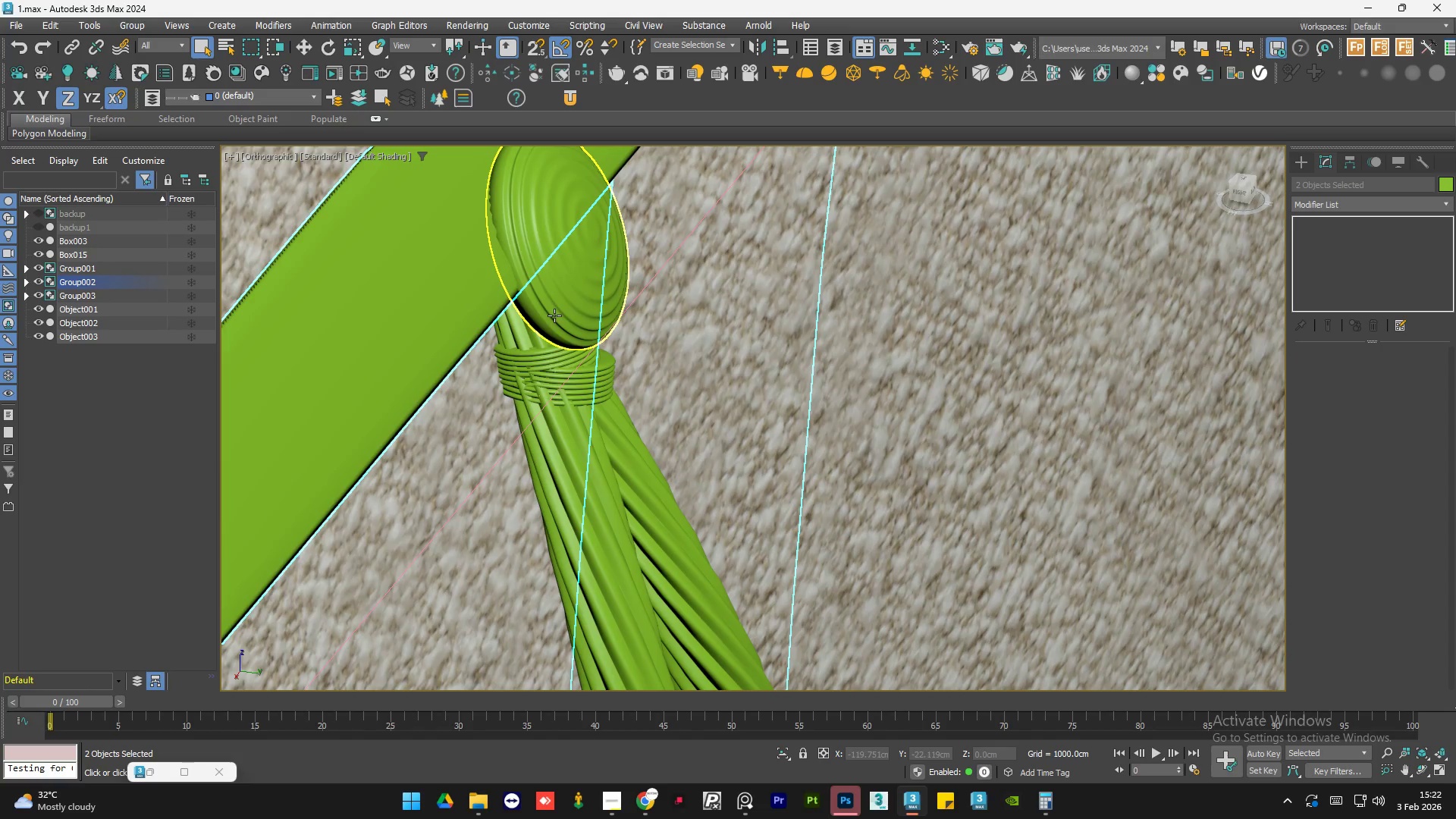 
hold_key(key=AltLeft, duration=0.75)
 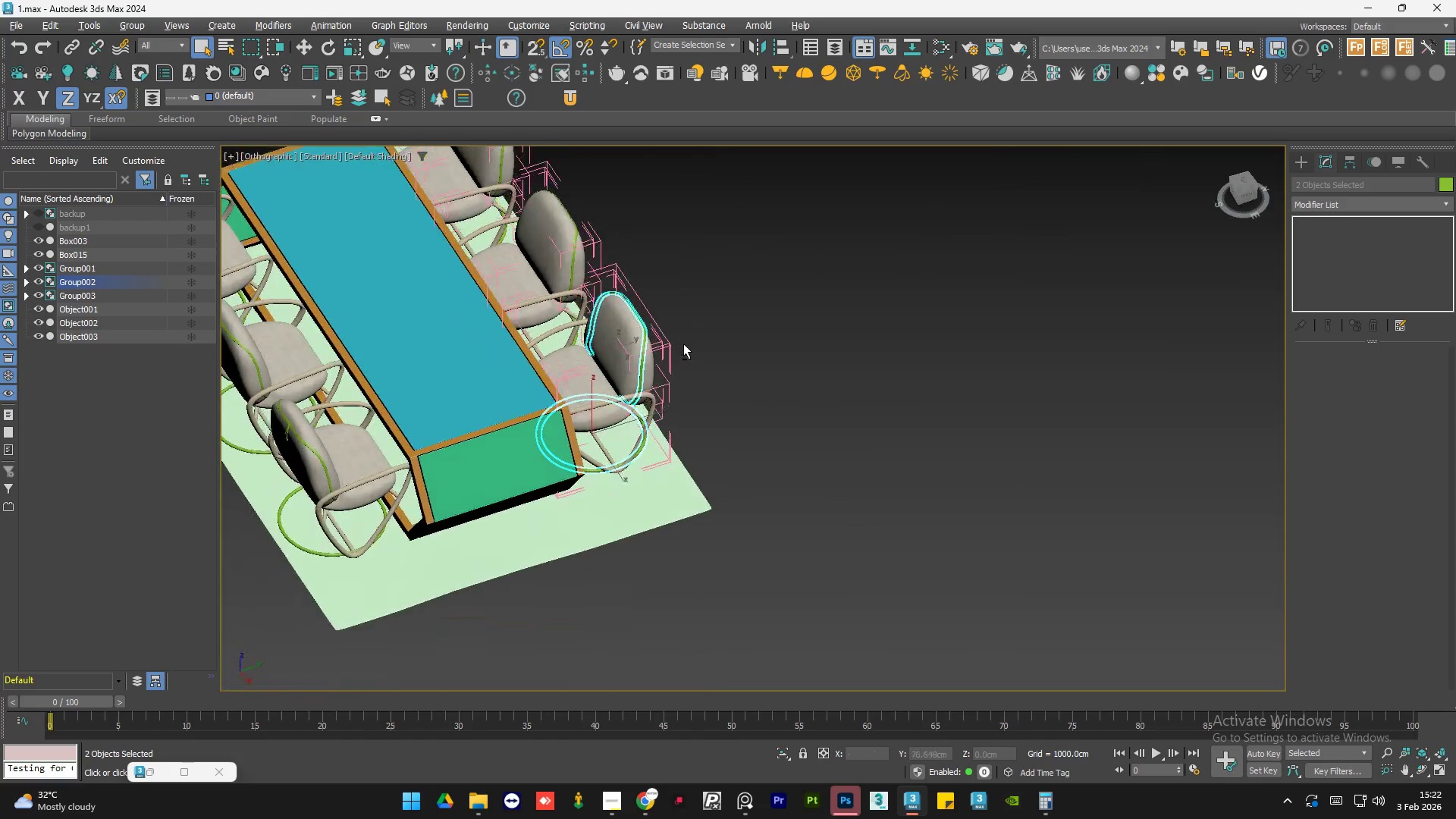 
hold_key(key=AltLeft, duration=1.33)
 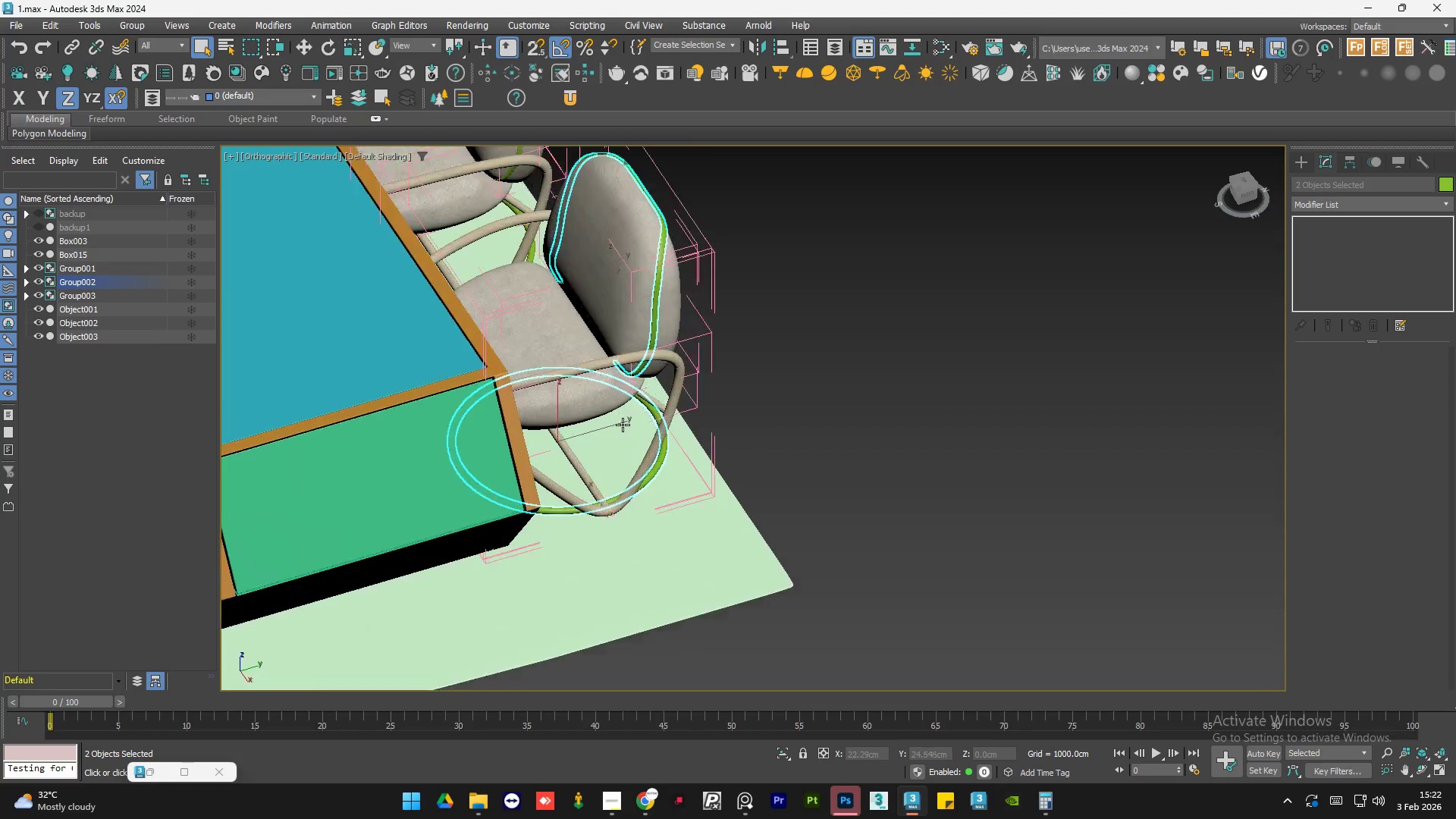 
scroll: coordinate [695, 316], scroll_direction: down, amount: 12.0
 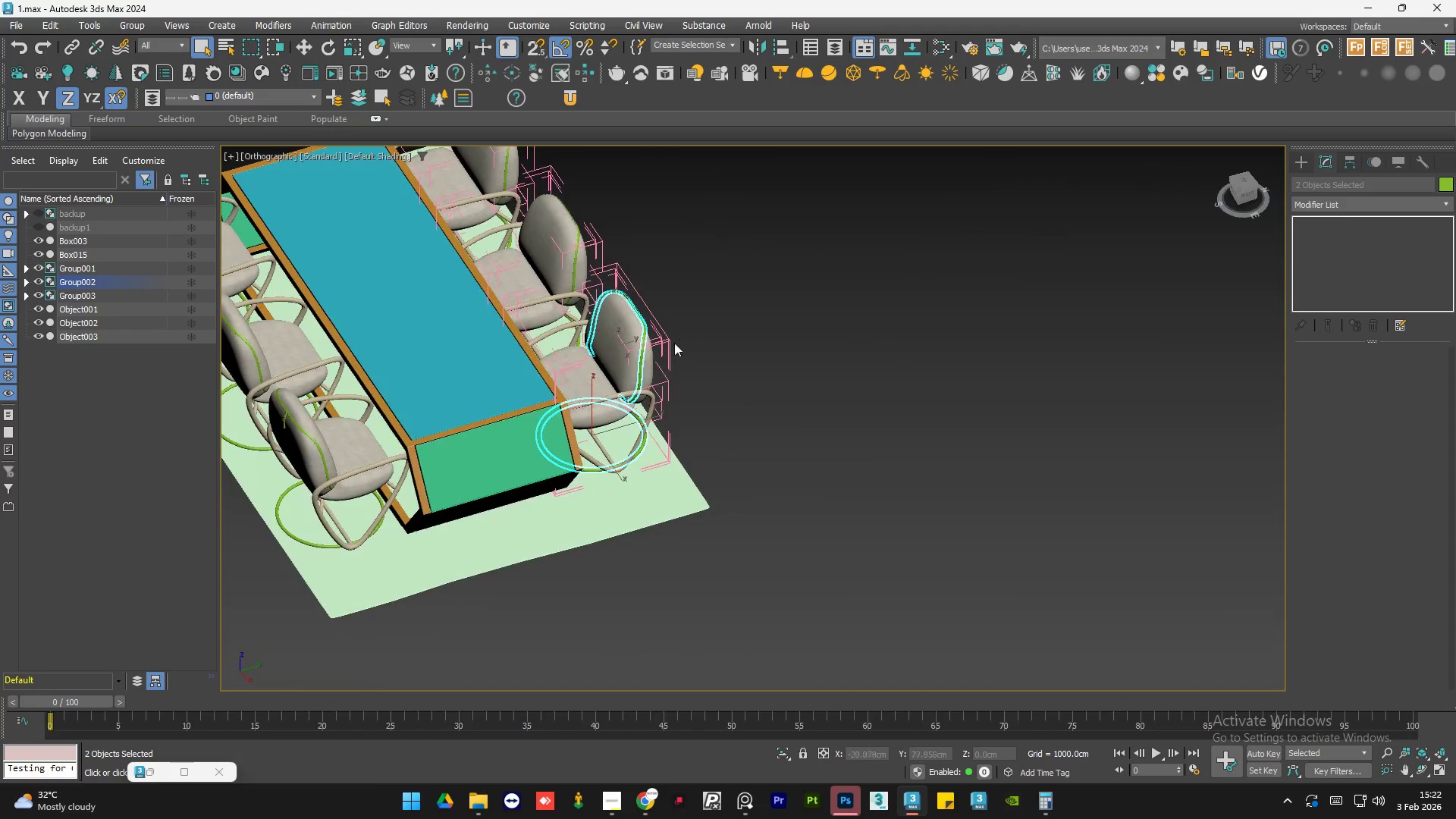 
hold_key(key=AltLeft, duration=0.62)
 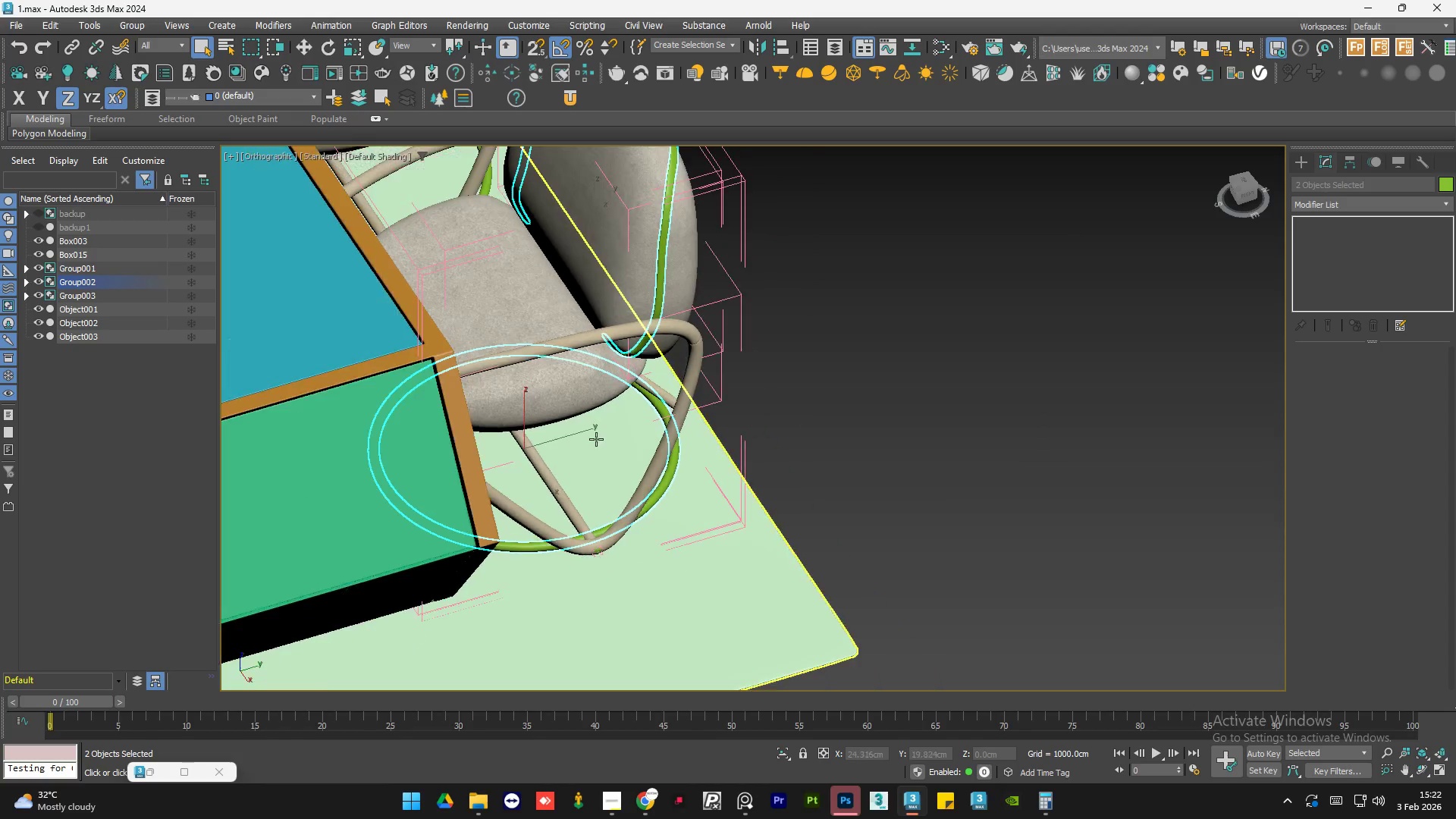 
scroll: coordinate [620, 430], scroll_direction: up, amount: 4.0
 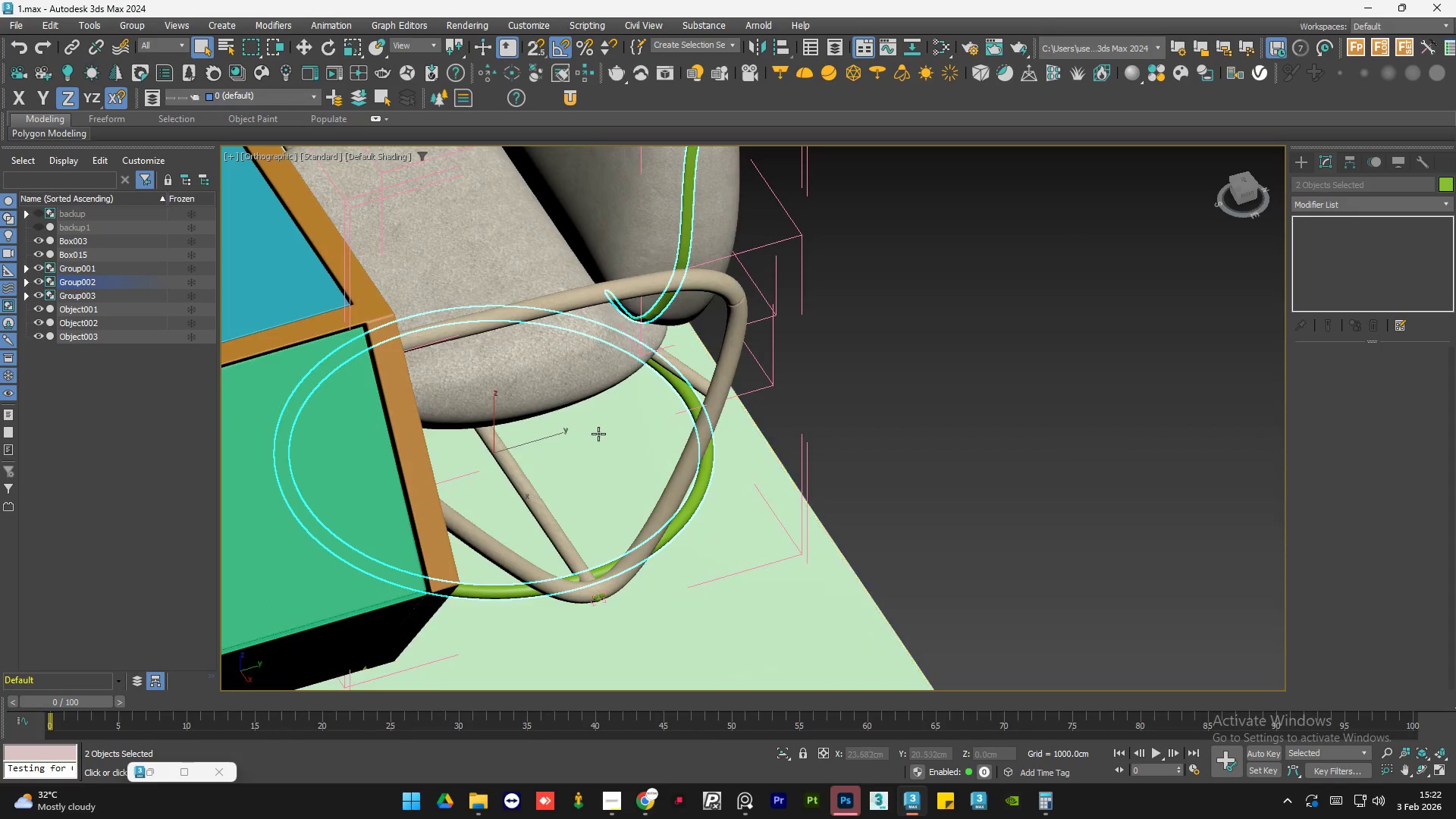 
hold_key(key=AltLeft, duration=0.59)
 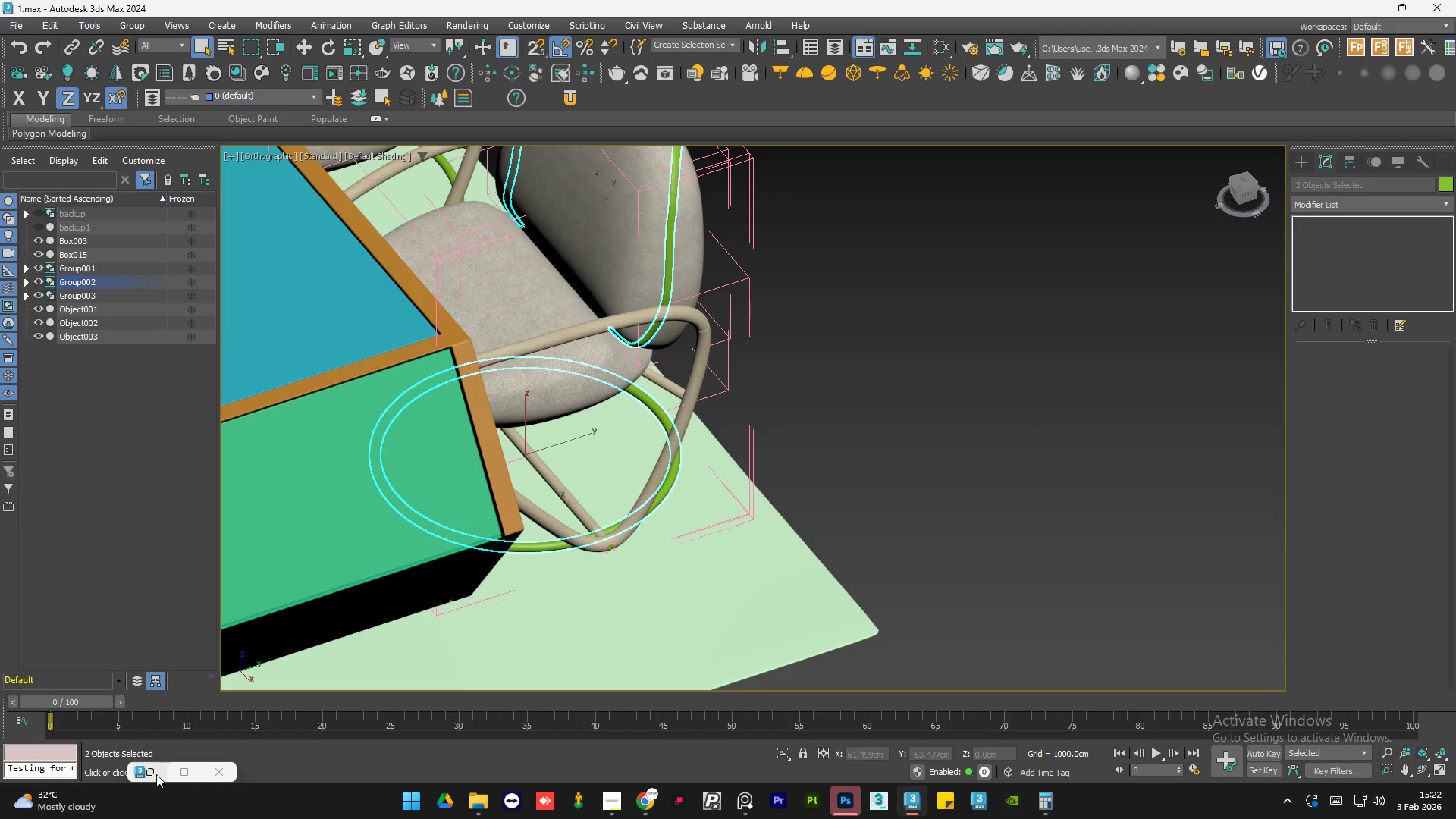 
scroll: coordinate [596, 438], scroll_direction: down, amount: 1.0
 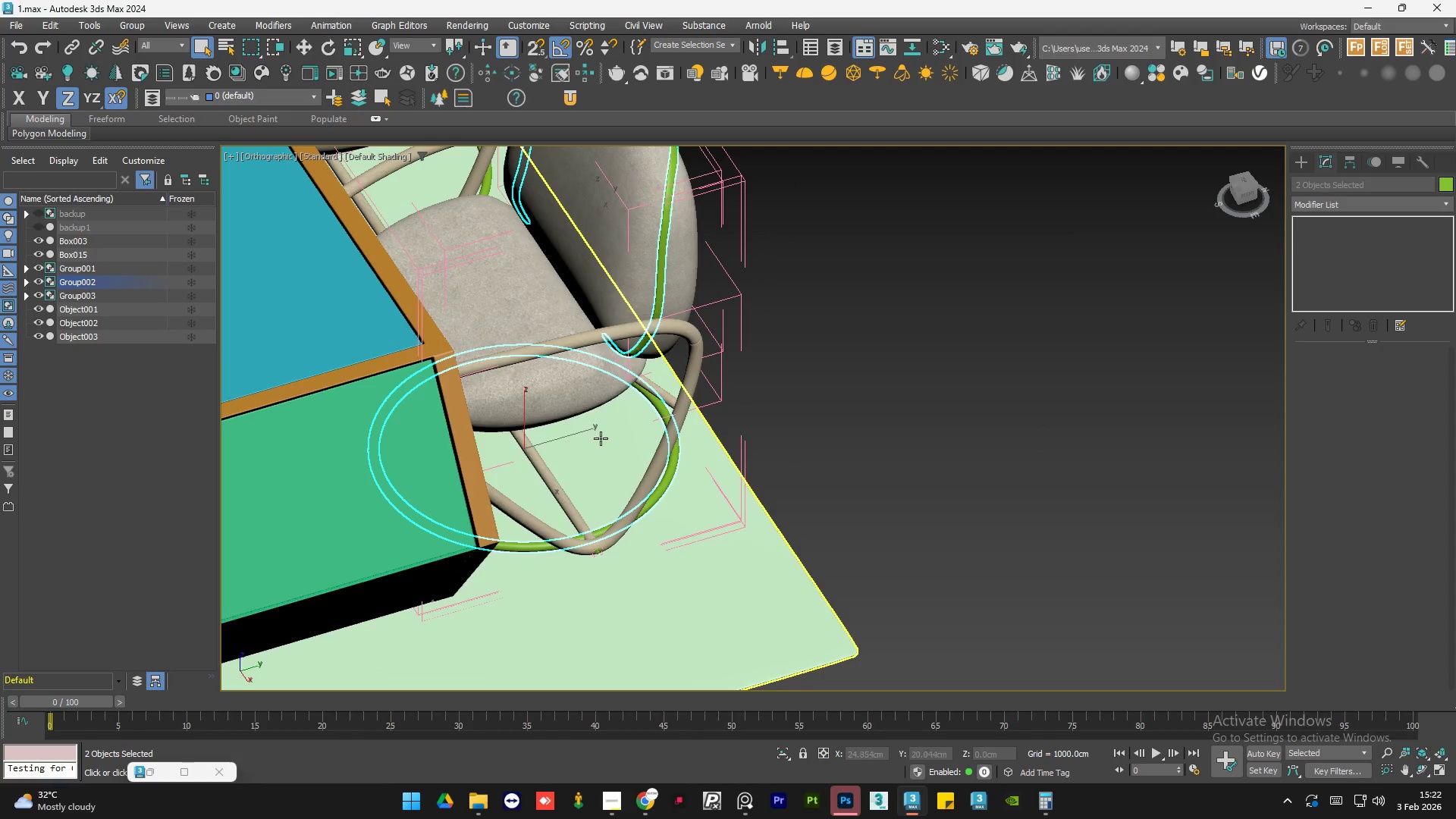 
left_click([158, 774])
 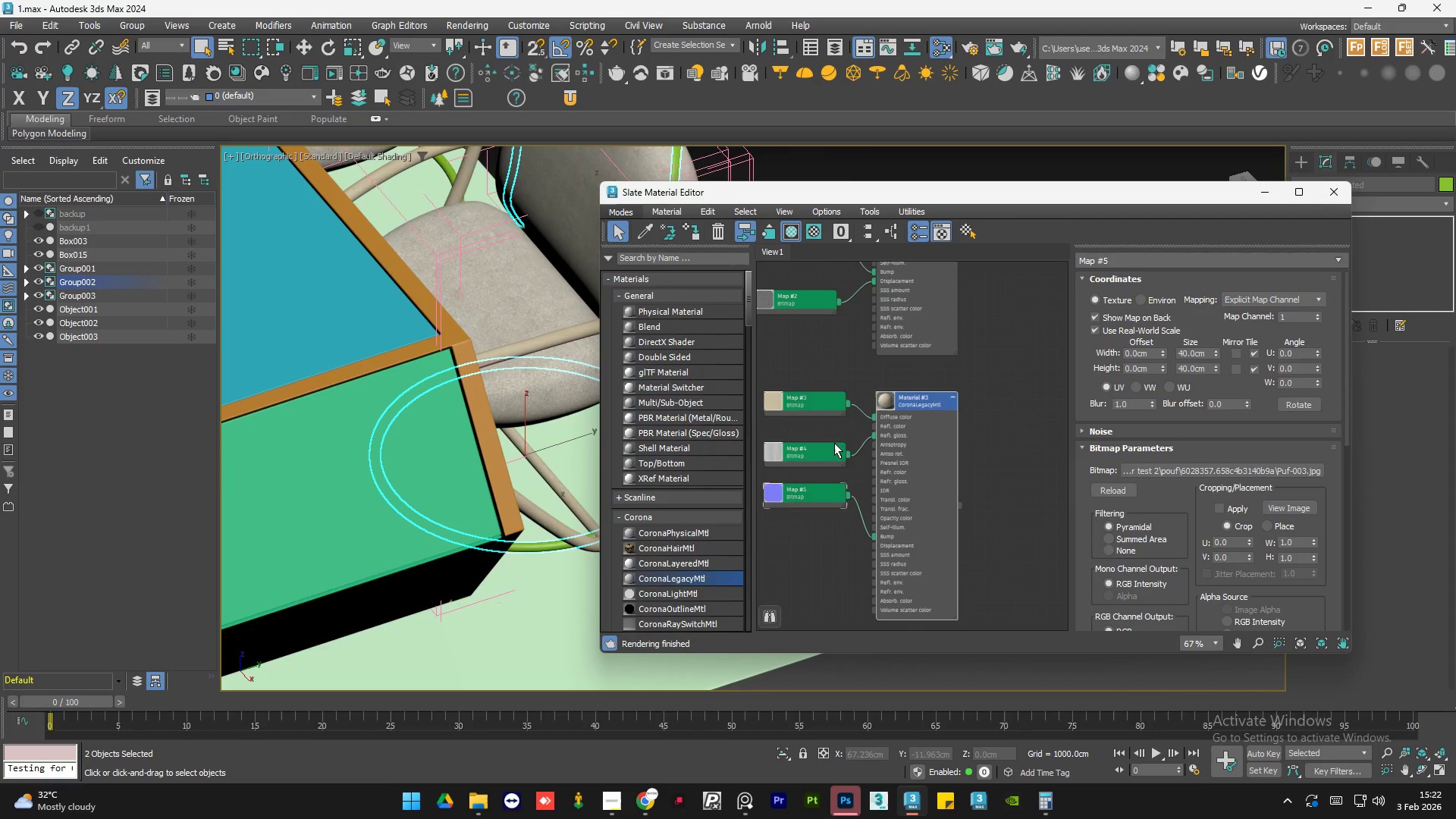 
scroll: coordinate [899, 348], scroll_direction: down, amount: 3.0
 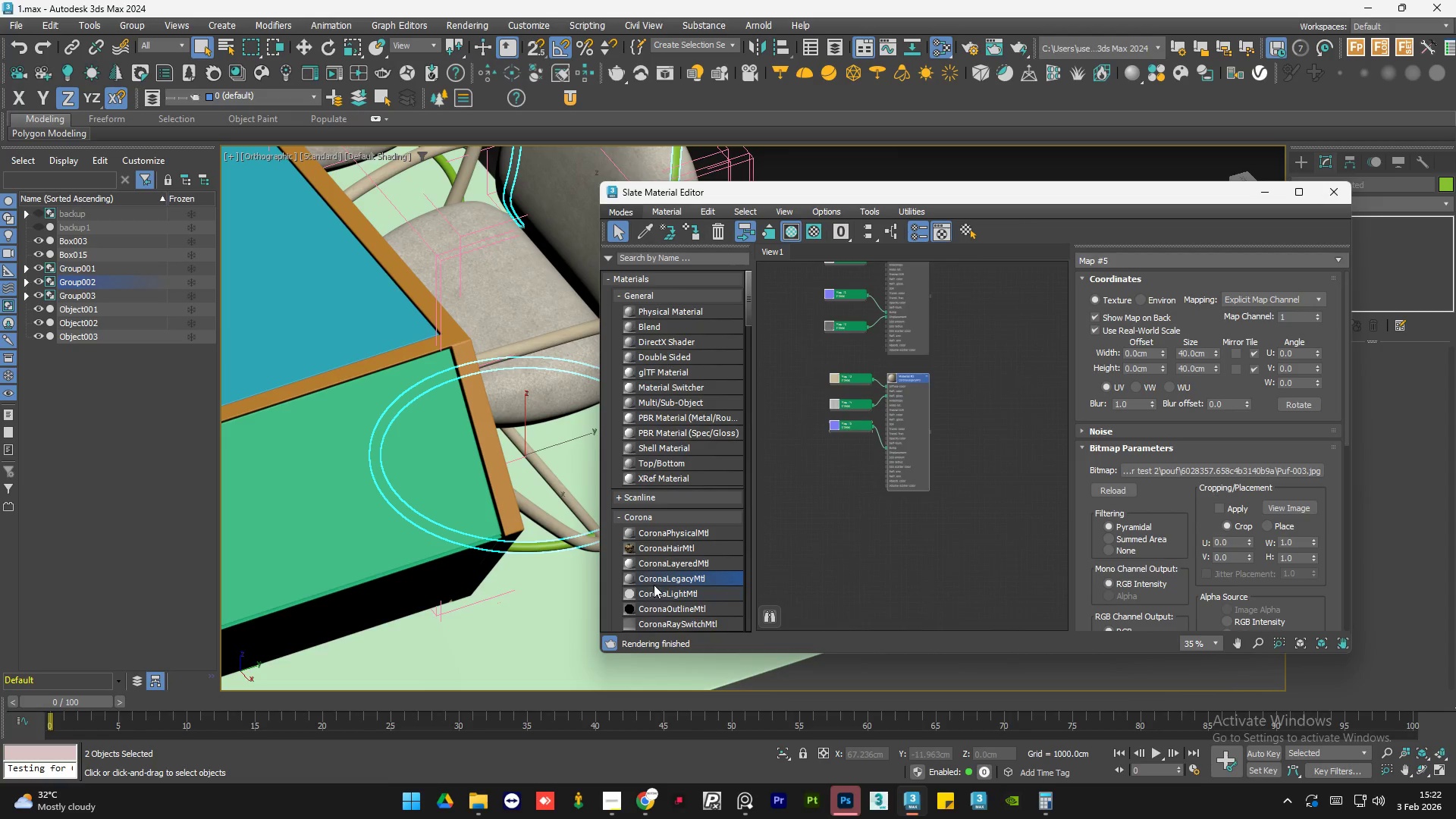 
left_click_drag(start_coordinate=[661, 580], to_coordinate=[927, 505])
 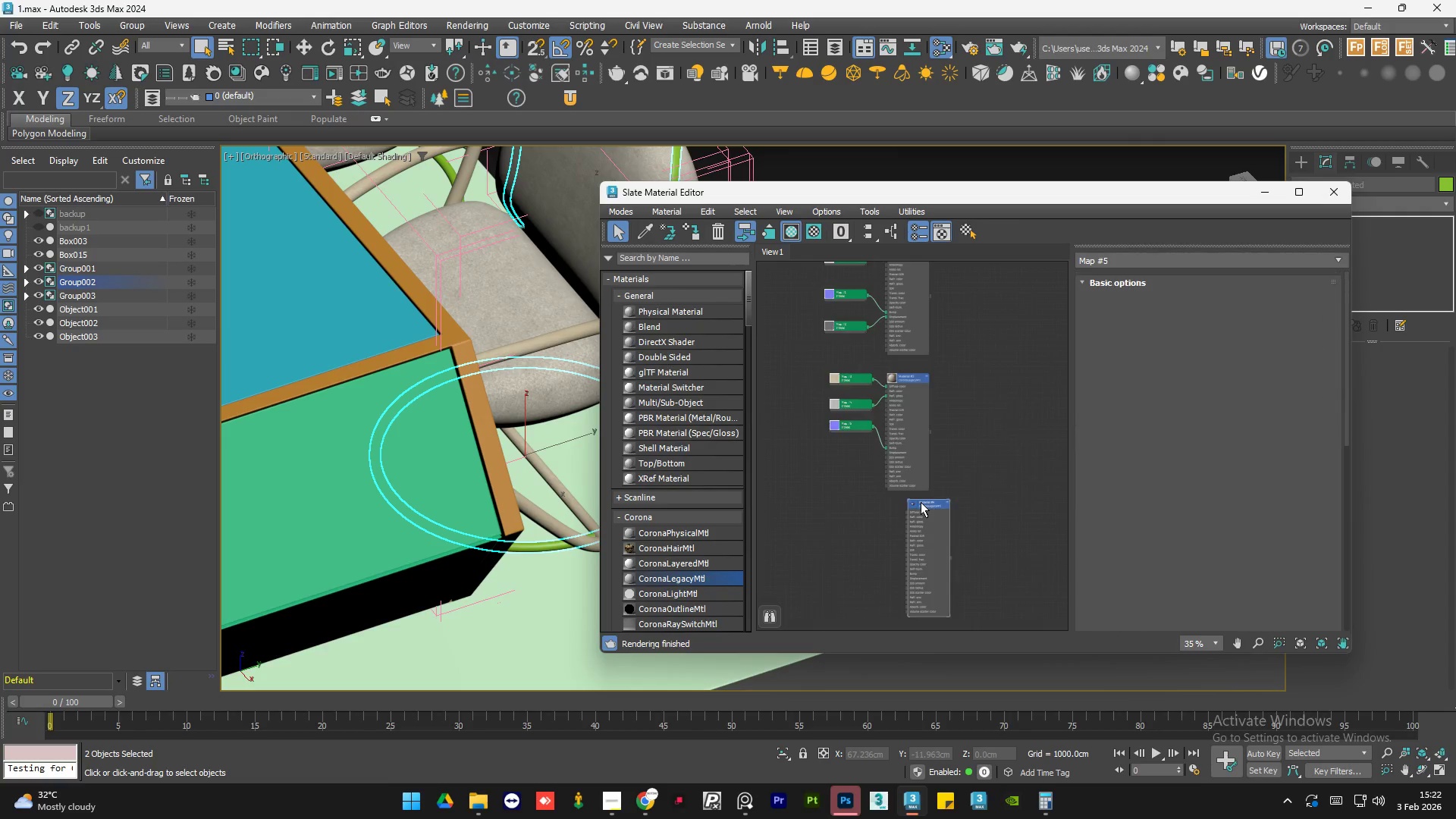 
left_click_drag(start_coordinate=[925, 526], to_coordinate=[887, 519])
 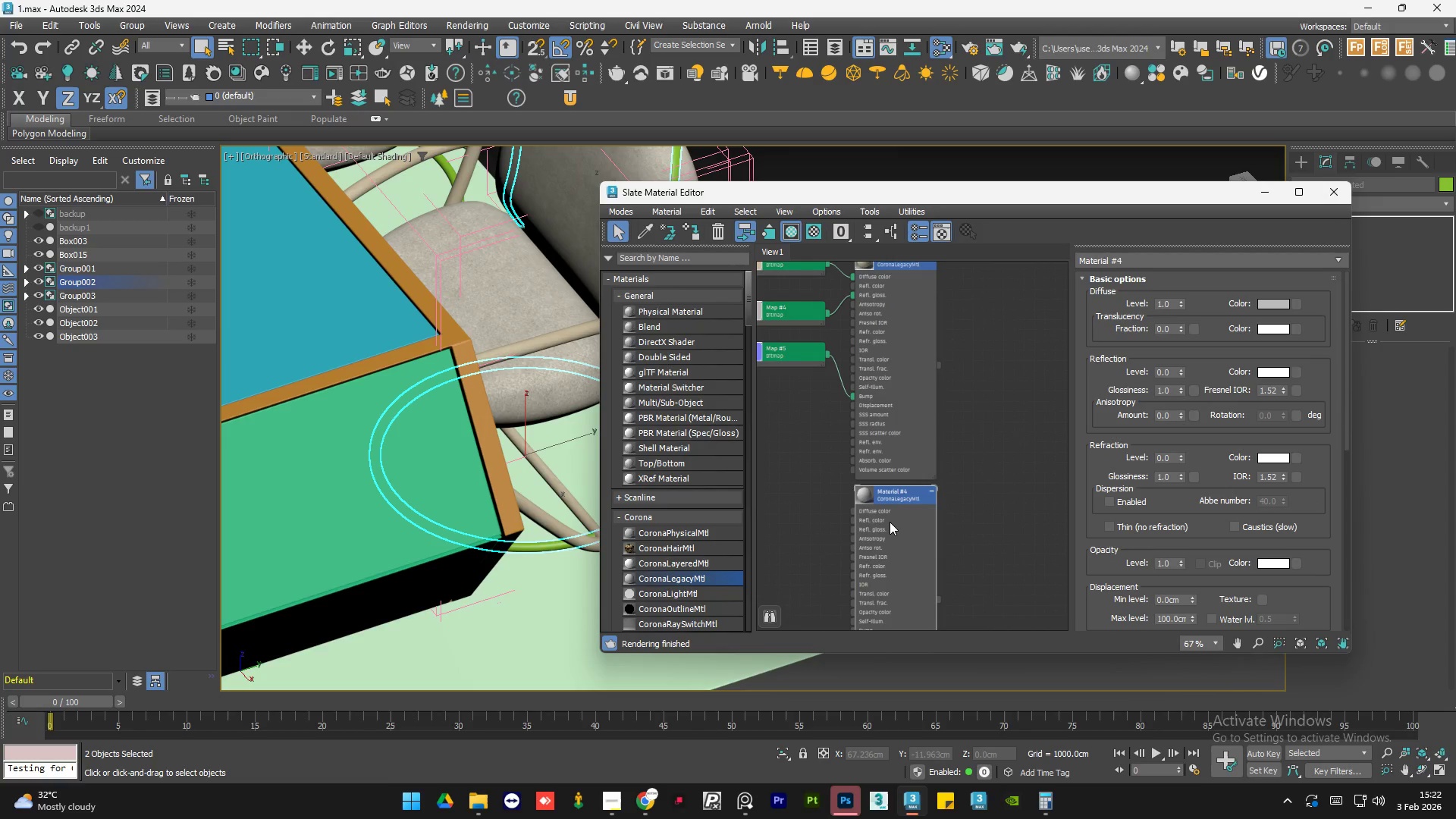 
scroll: coordinate [921, 502], scroll_direction: up, amount: 3.0
 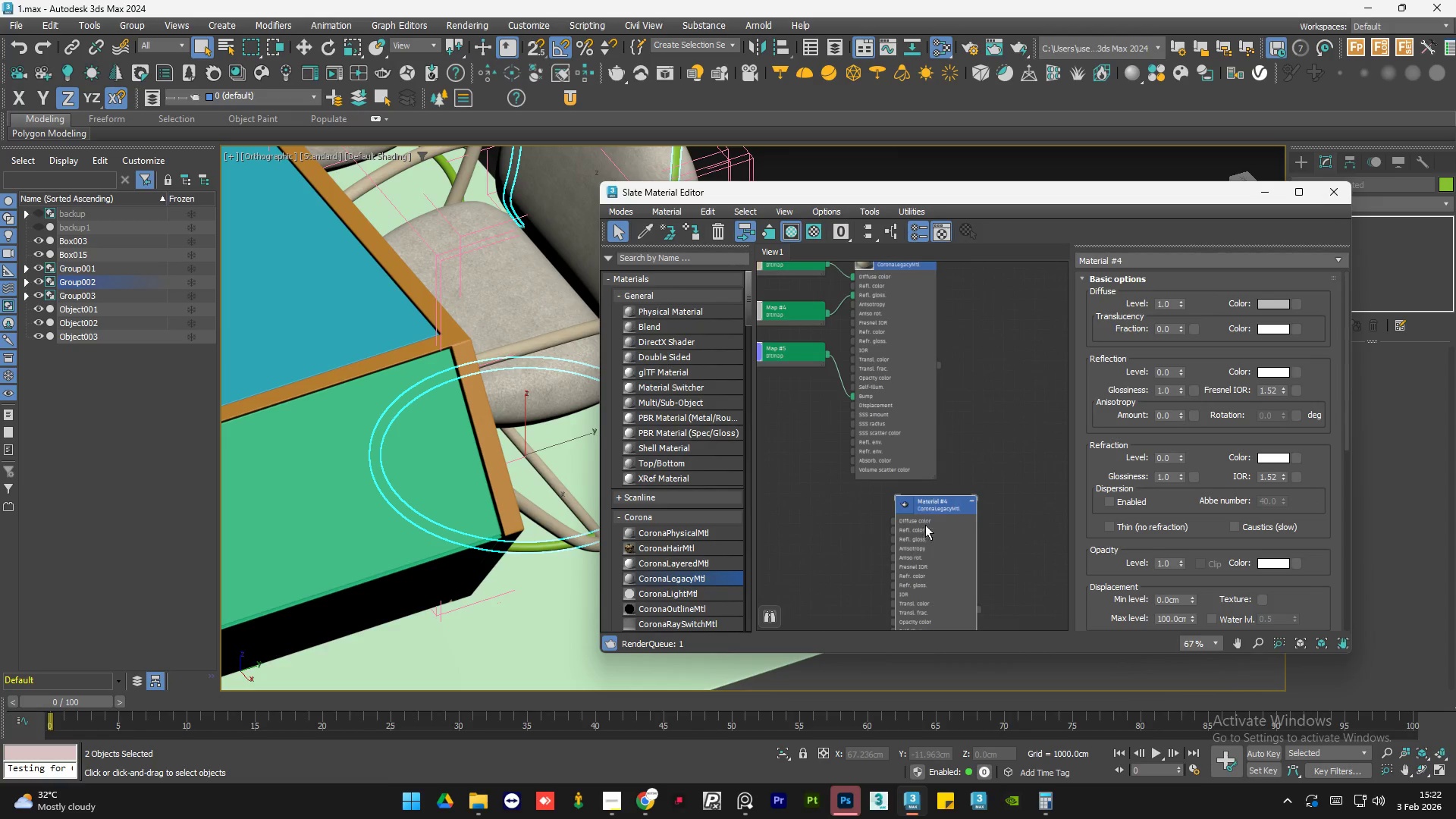 
double_click([890, 522])
 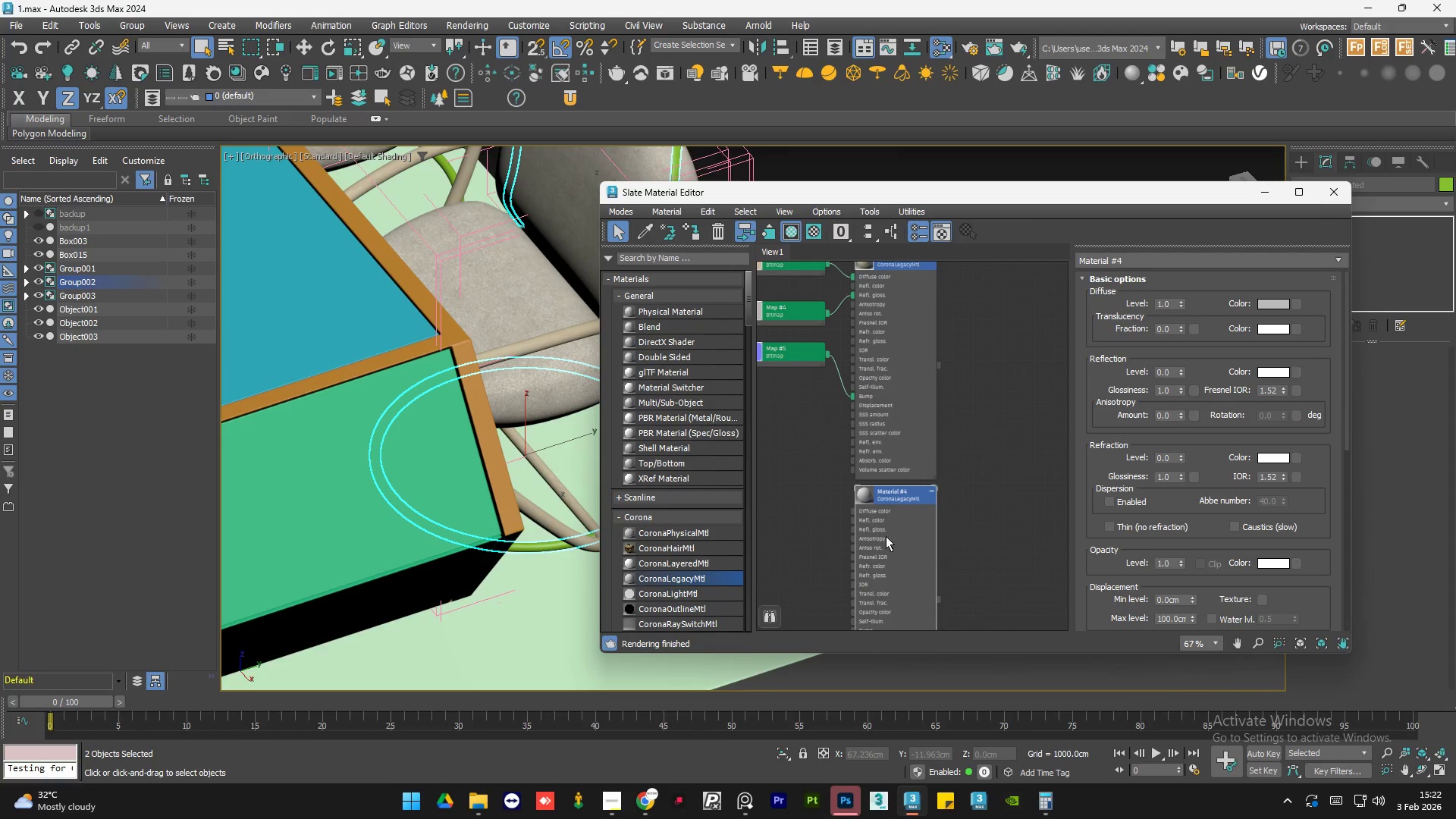 
triple_click([886, 540])
 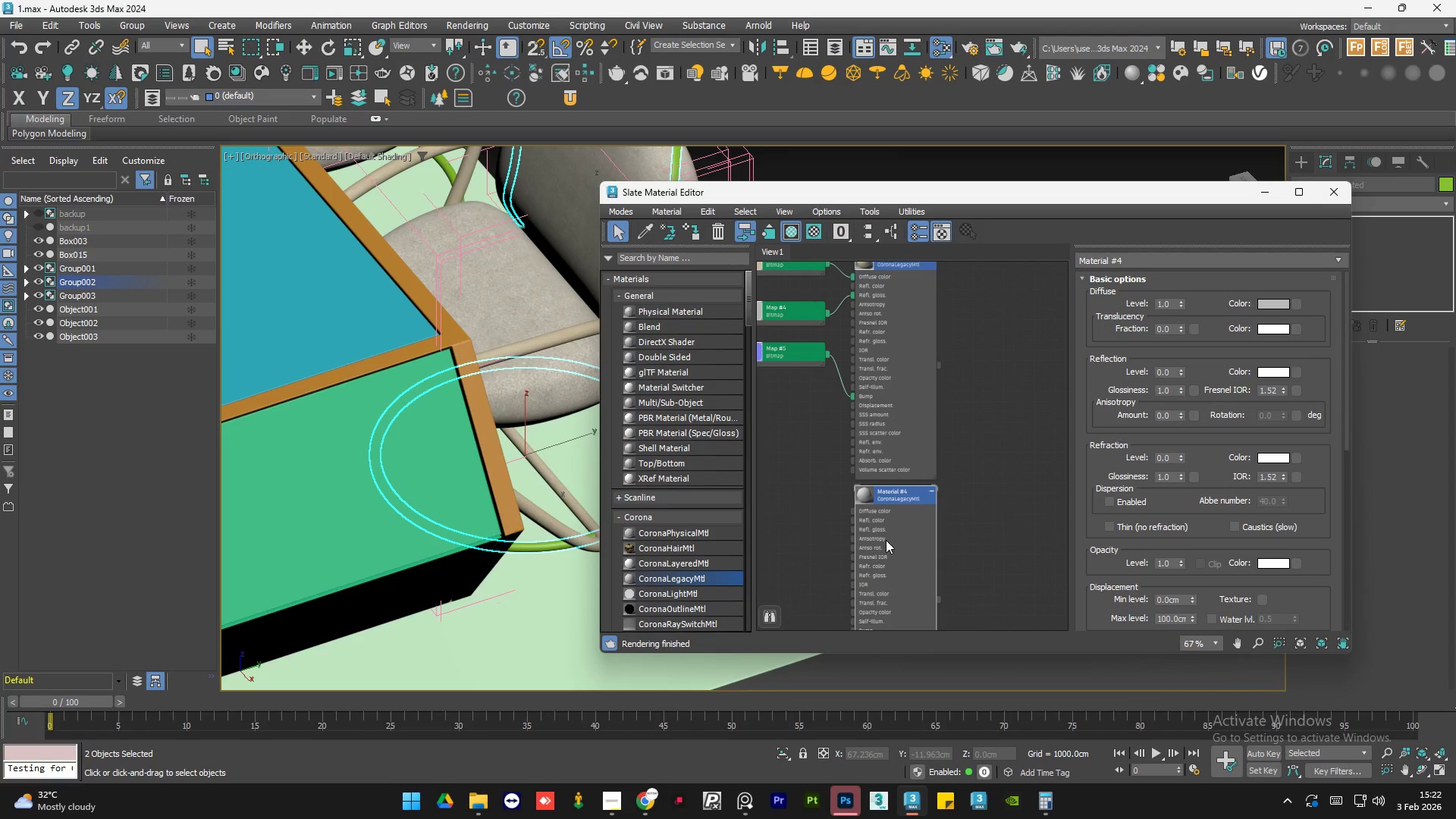 
key(A)
 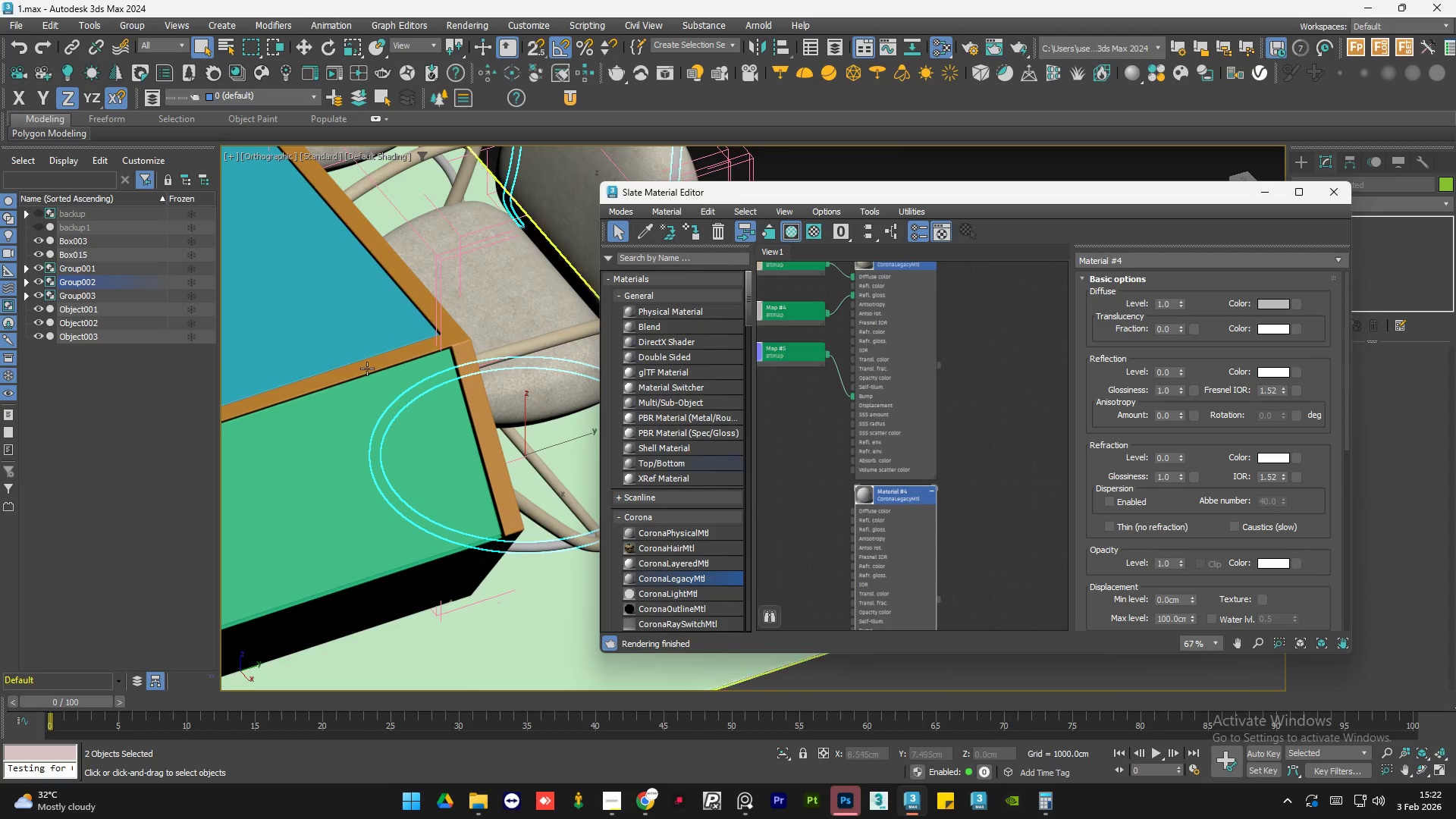 
scroll: coordinate [314, 347], scroll_direction: down, amount: 2.0
 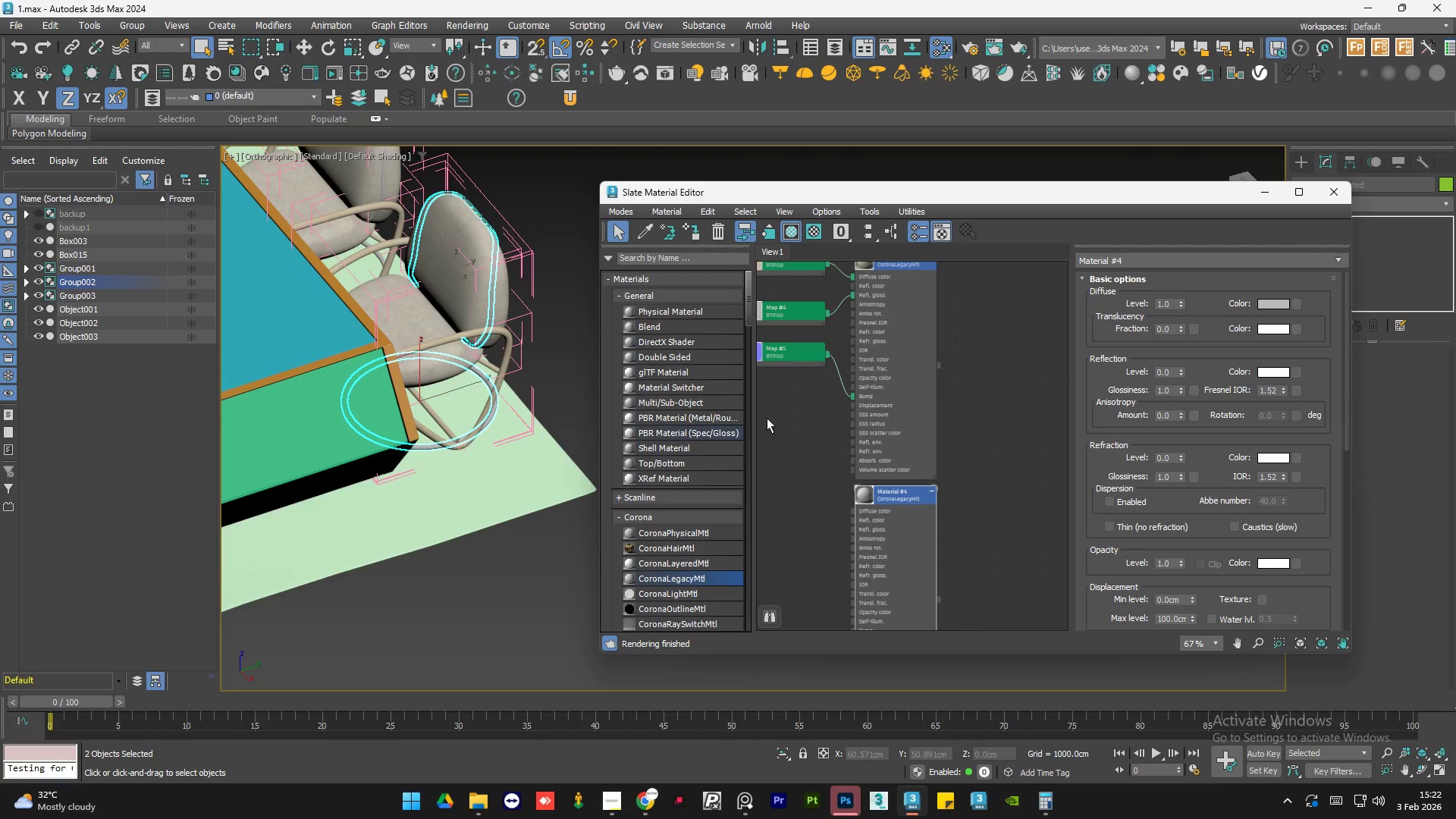 
left_click_drag(start_coordinate=[918, 500], to_coordinate=[917, 519])
 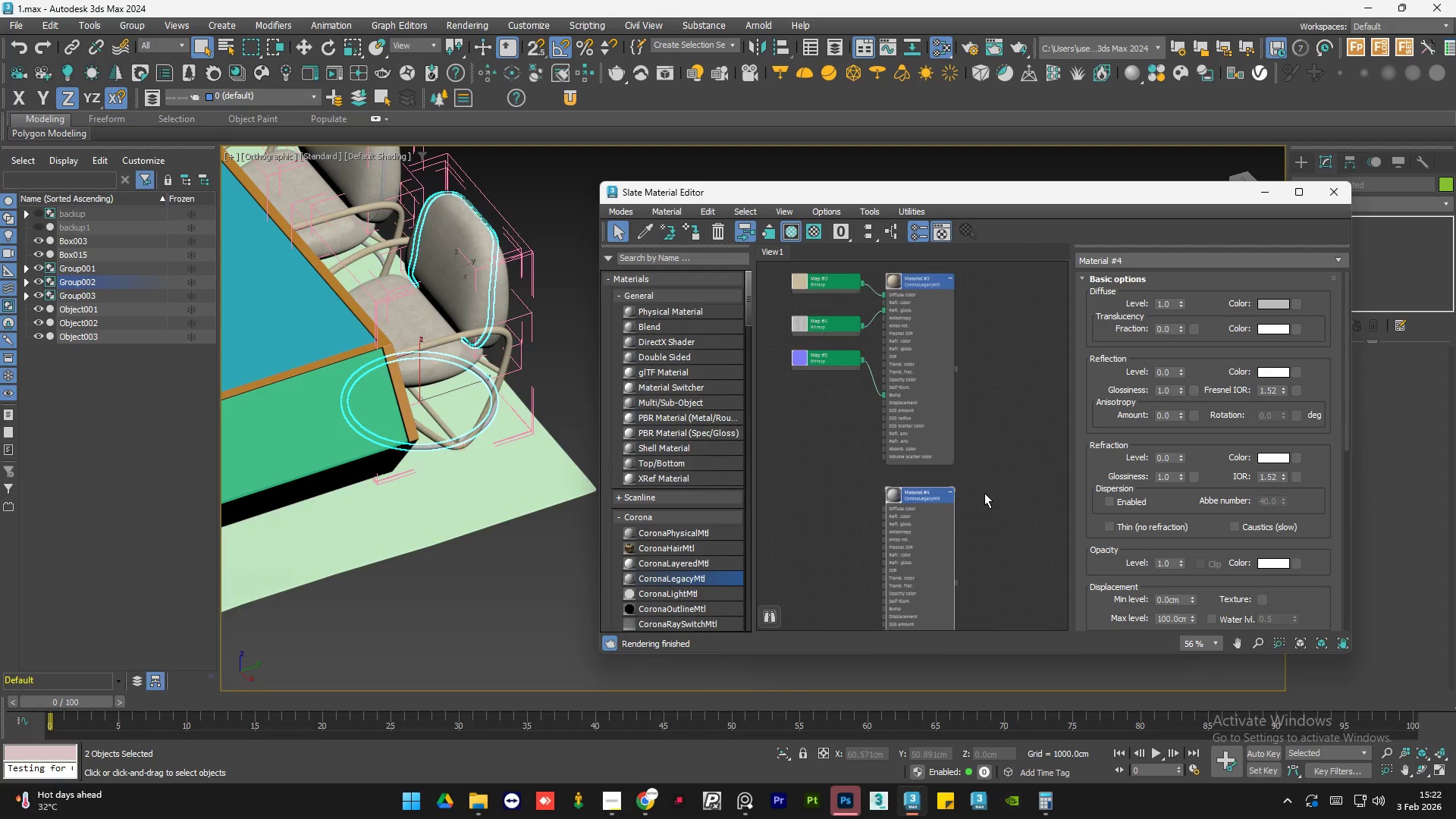 
scroll: coordinate [939, 485], scroll_direction: down, amount: 1.0
 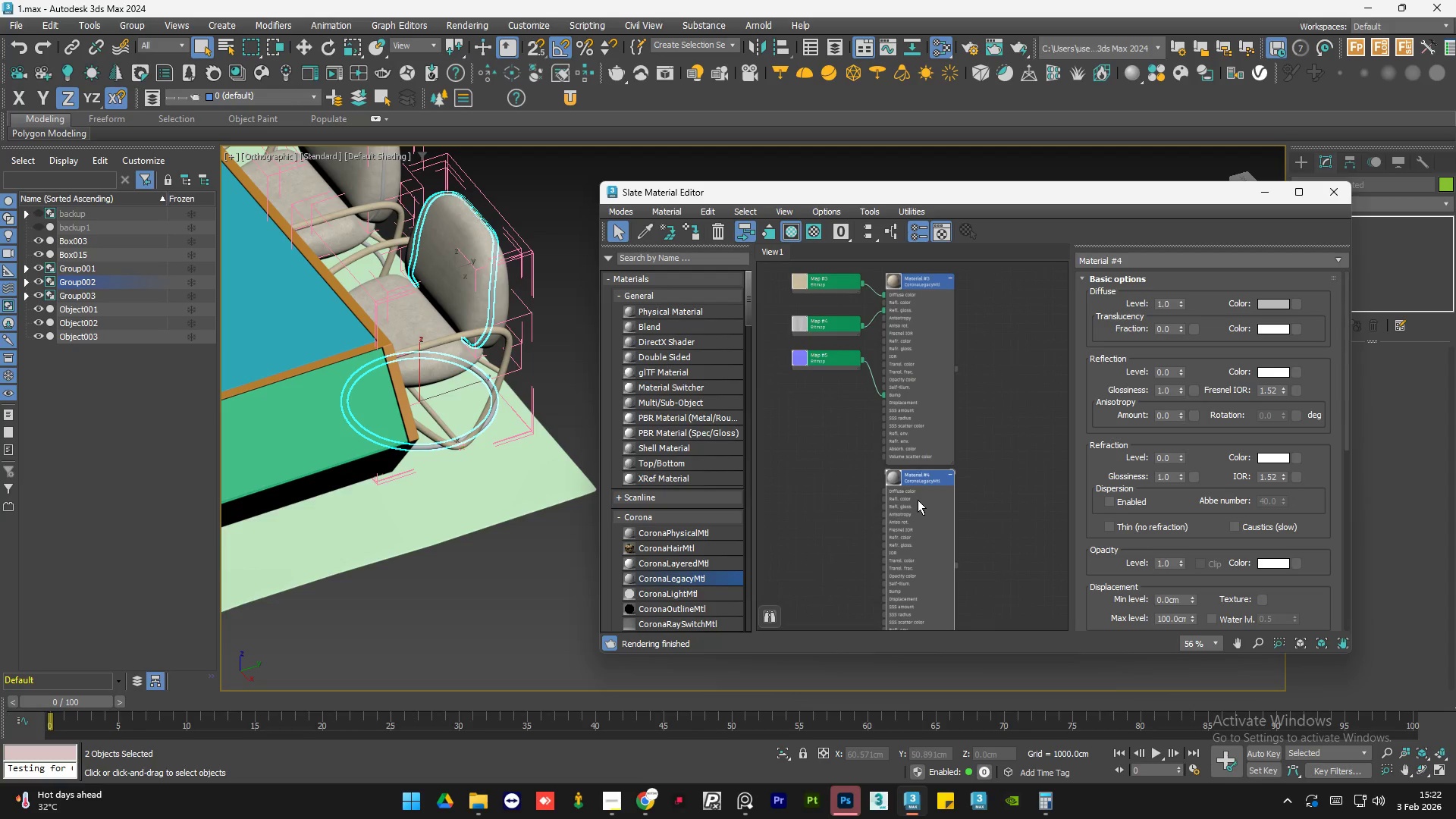 
left_click([993, 490])
 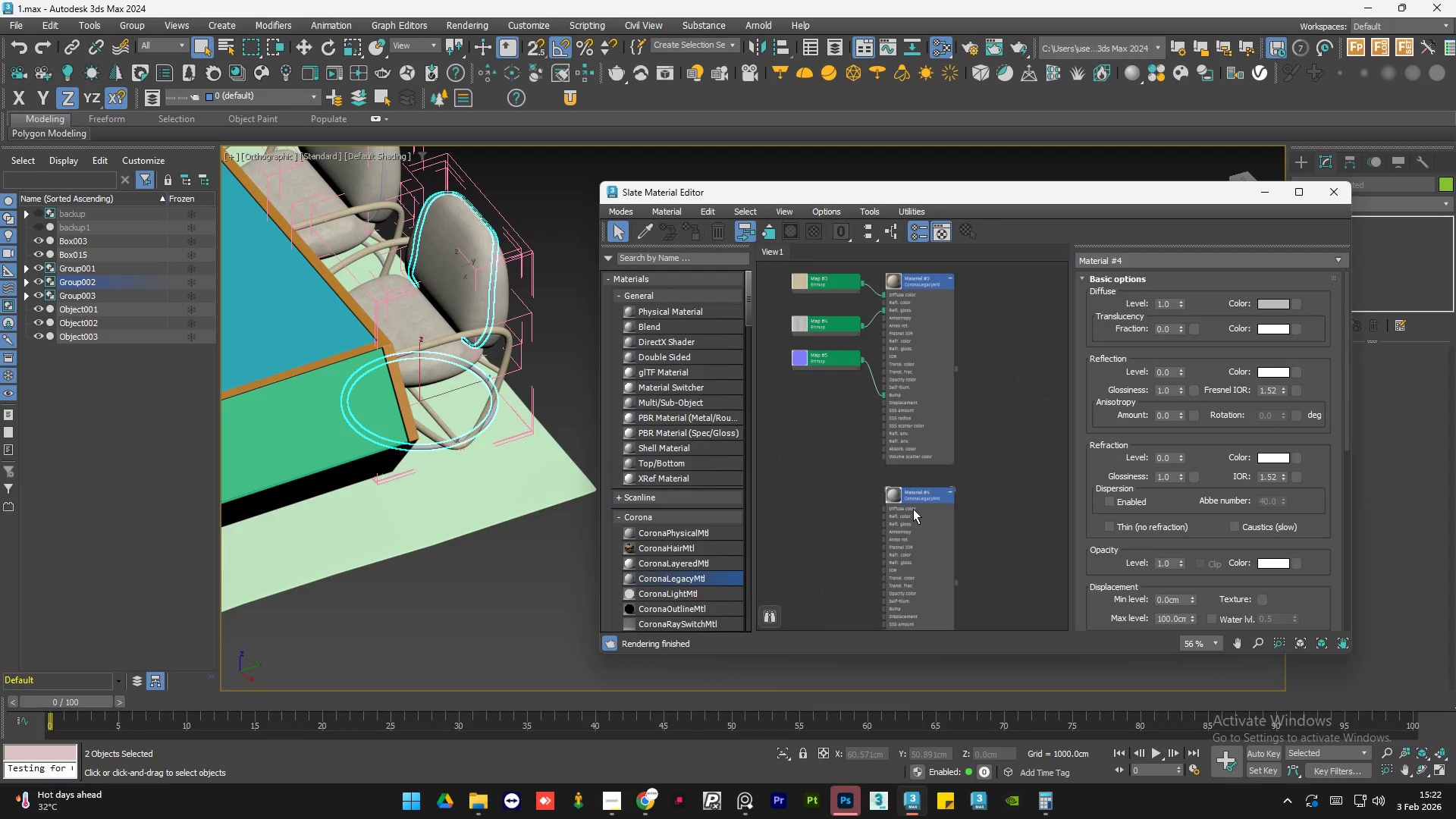 
left_click_drag(start_coordinate=[912, 510], to_coordinate=[912, 507])
 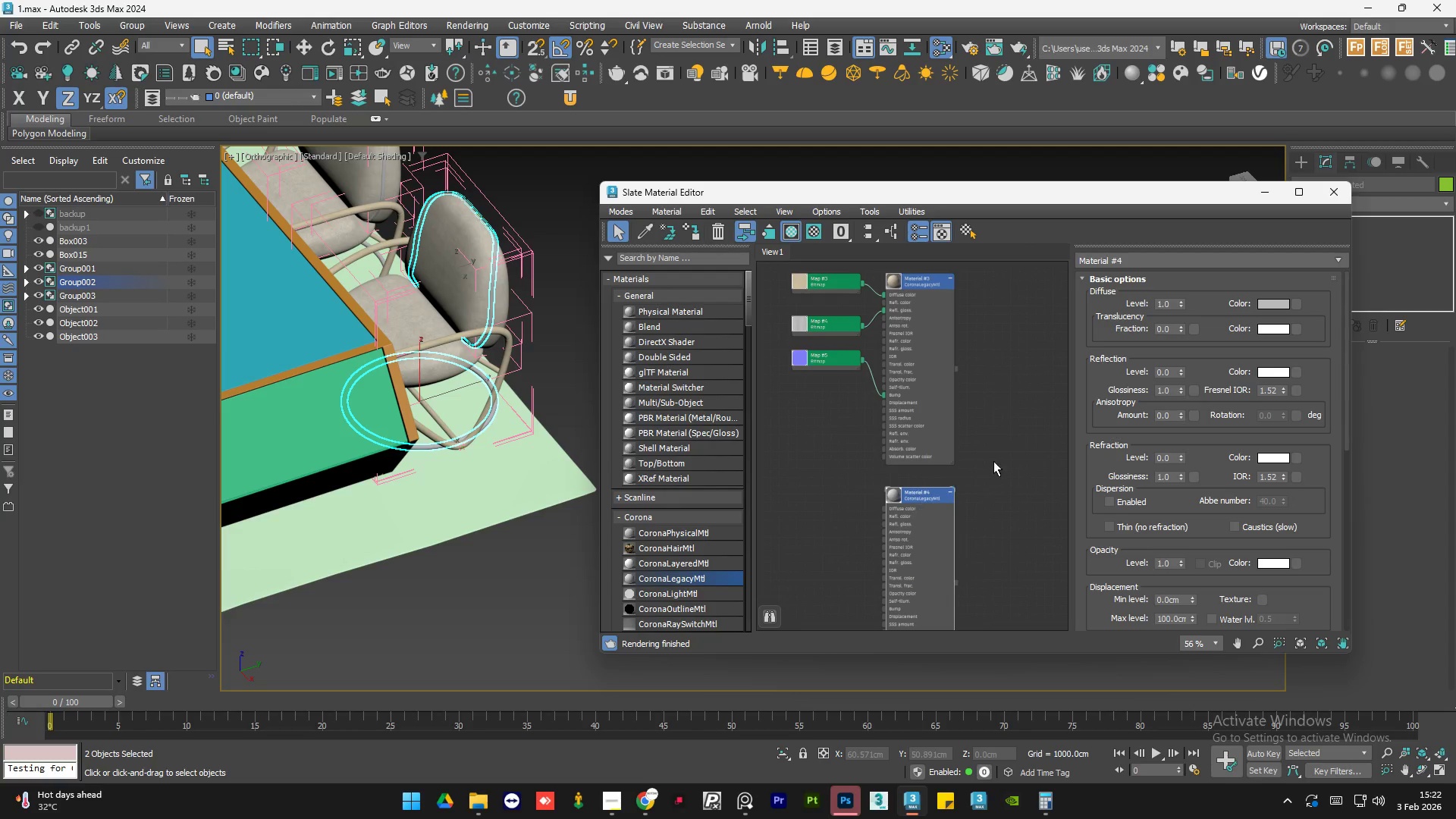 
left_click([994, 460])
 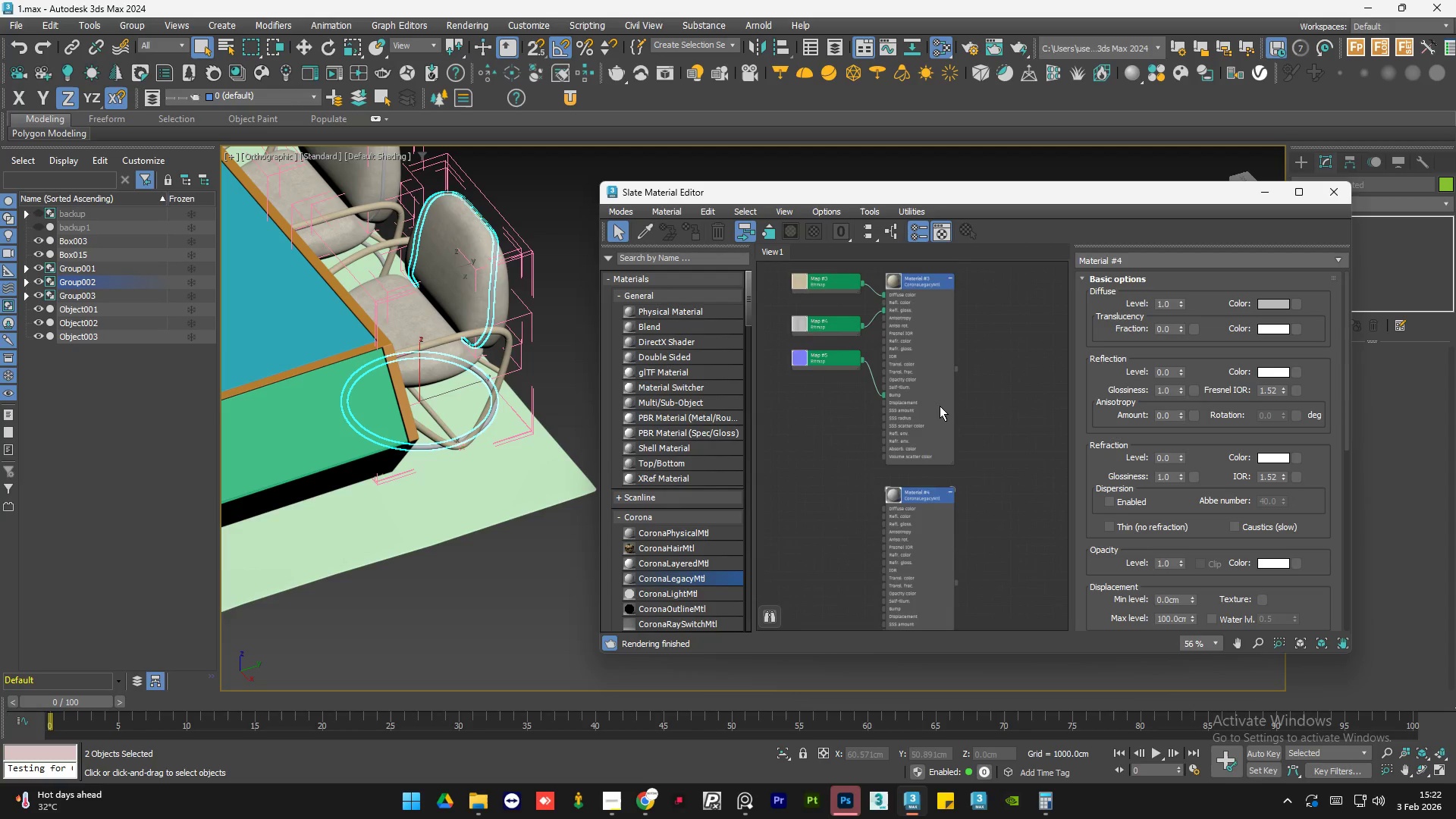 
left_click_drag(start_coordinate=[915, 483], to_coordinate=[915, 477])
 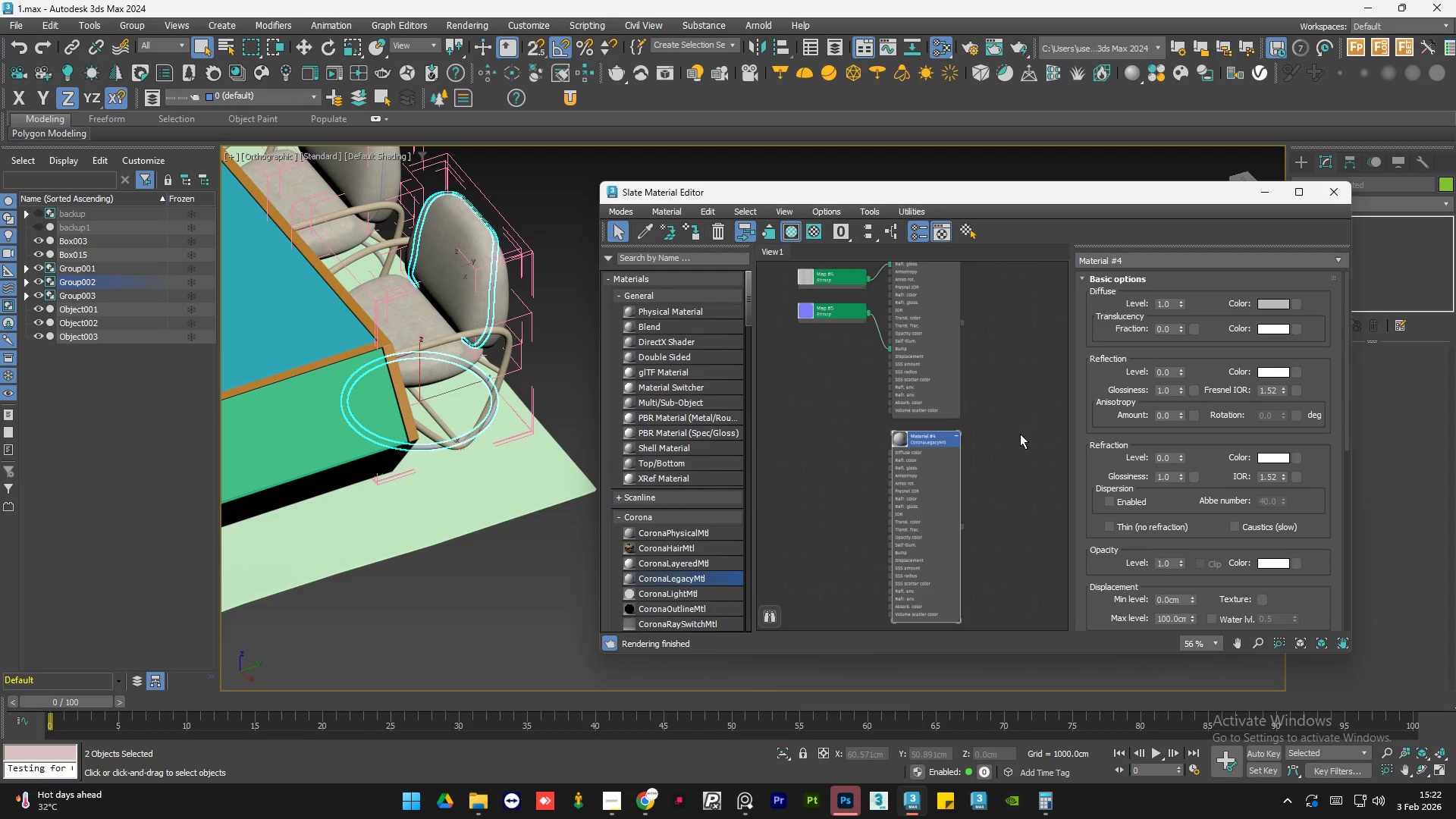 
scroll: coordinate [917, 471], scroll_direction: none, amount: 0.0
 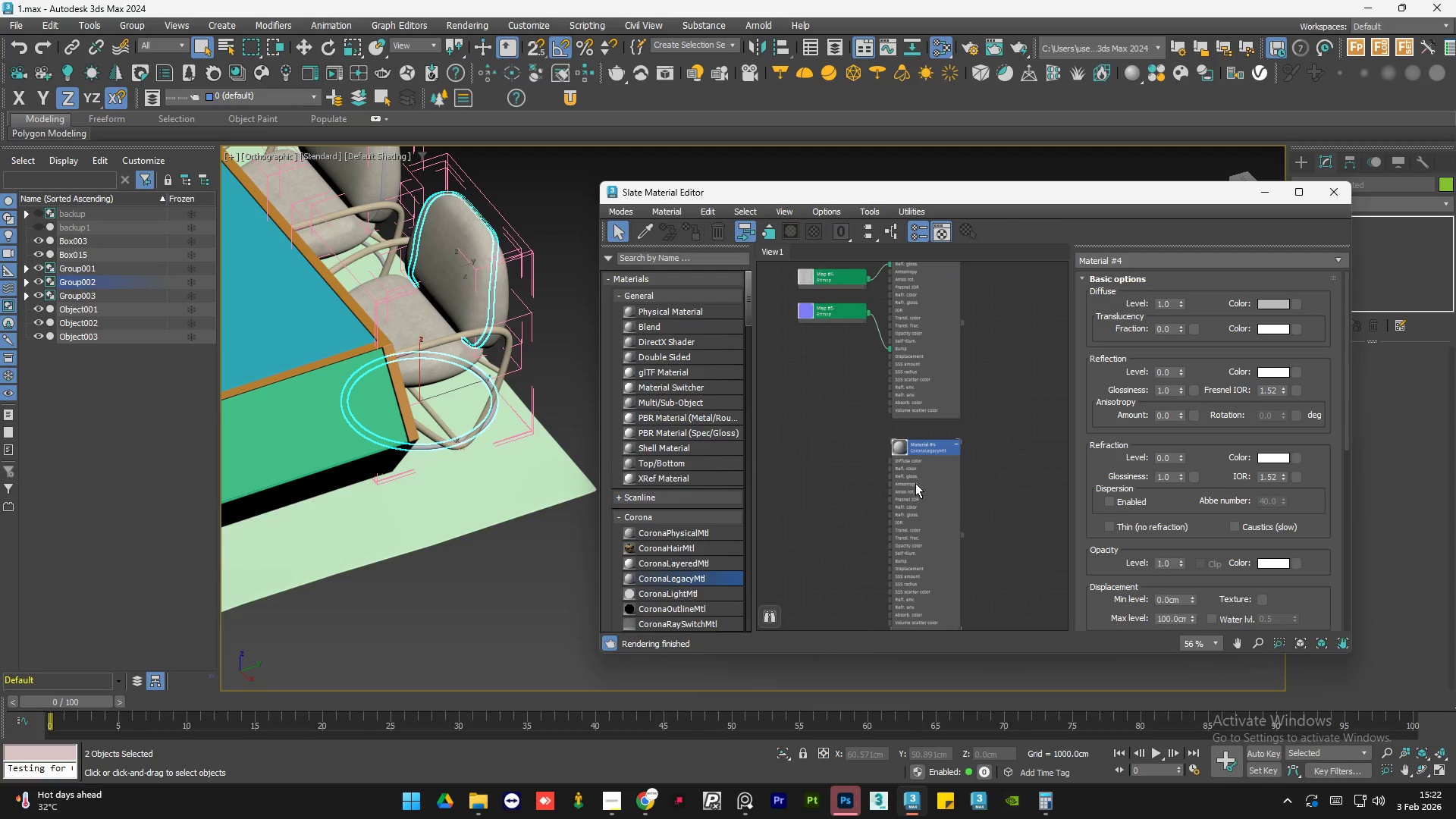 
left_click([1020, 434])
 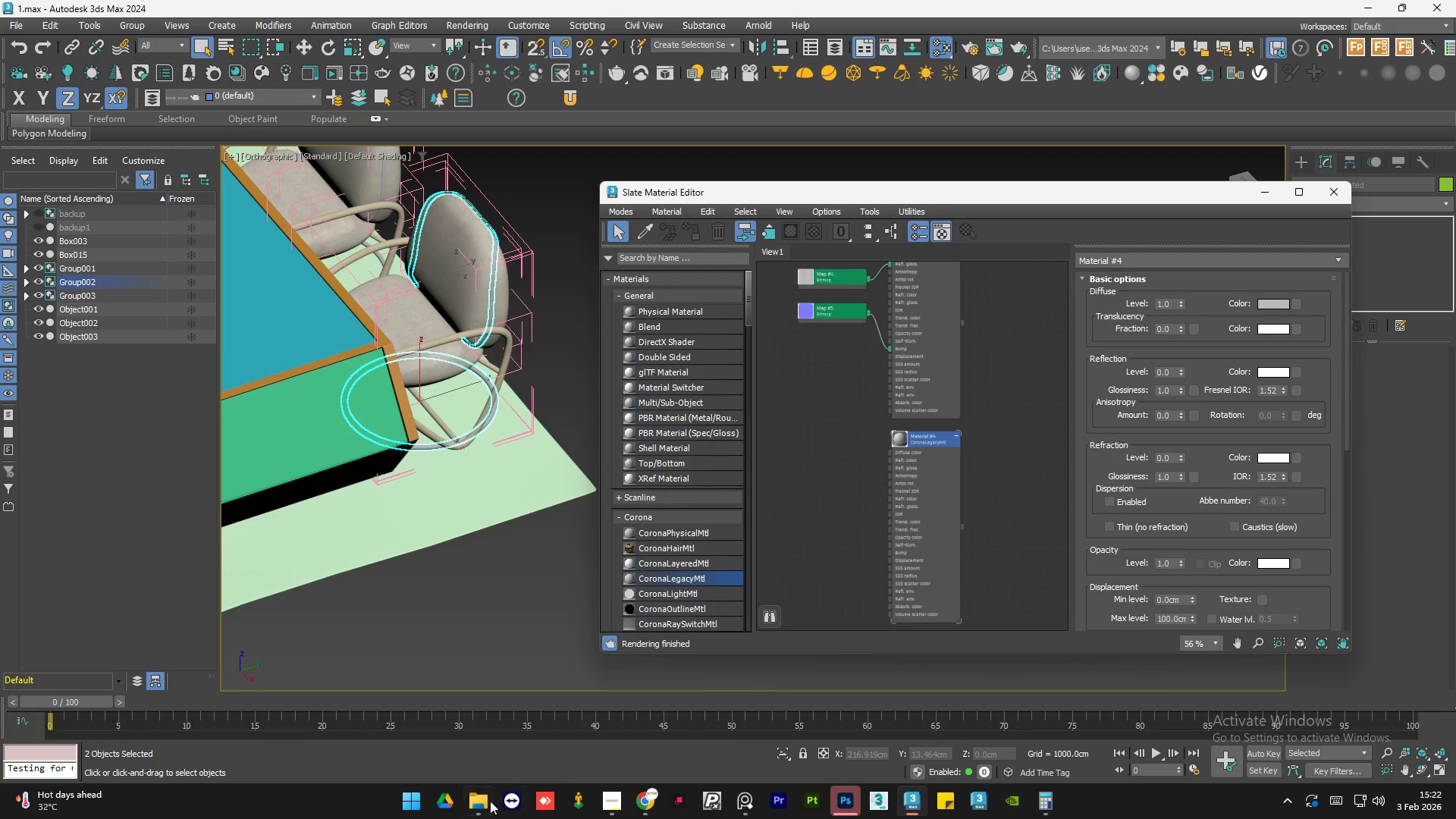 
left_click([476, 802])
 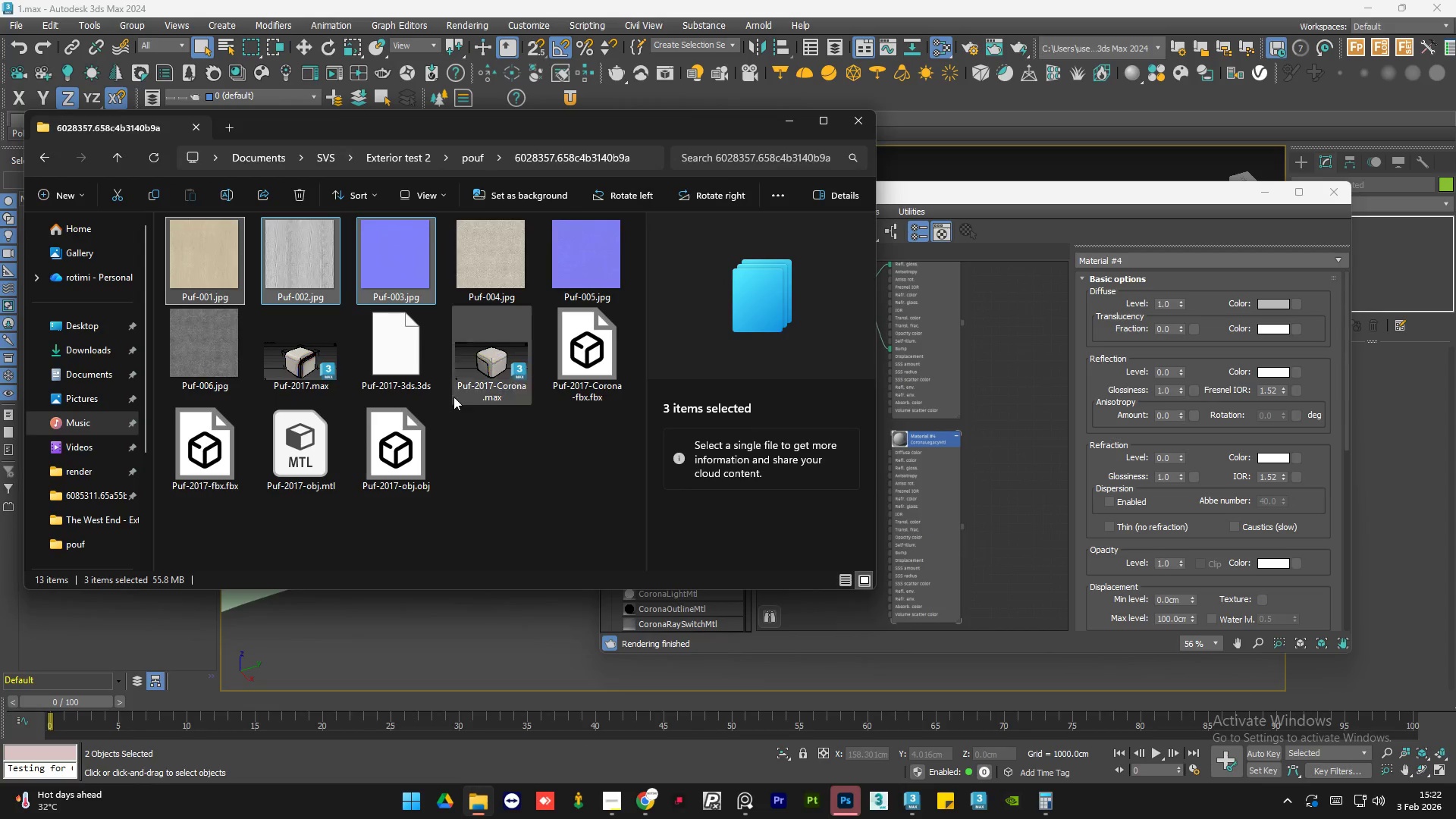 
left_click([482, 481])
 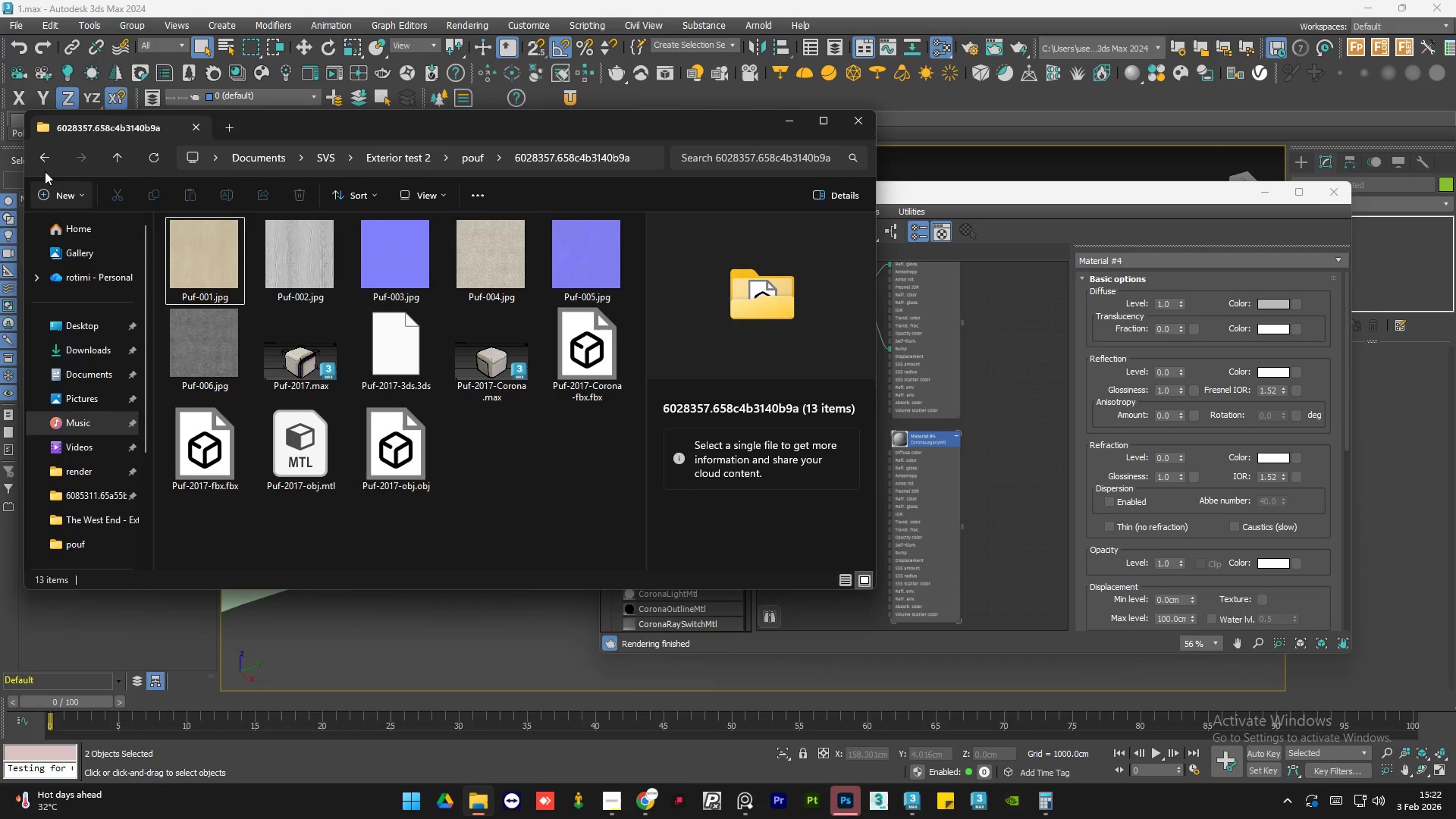 
left_click([45, 165])
 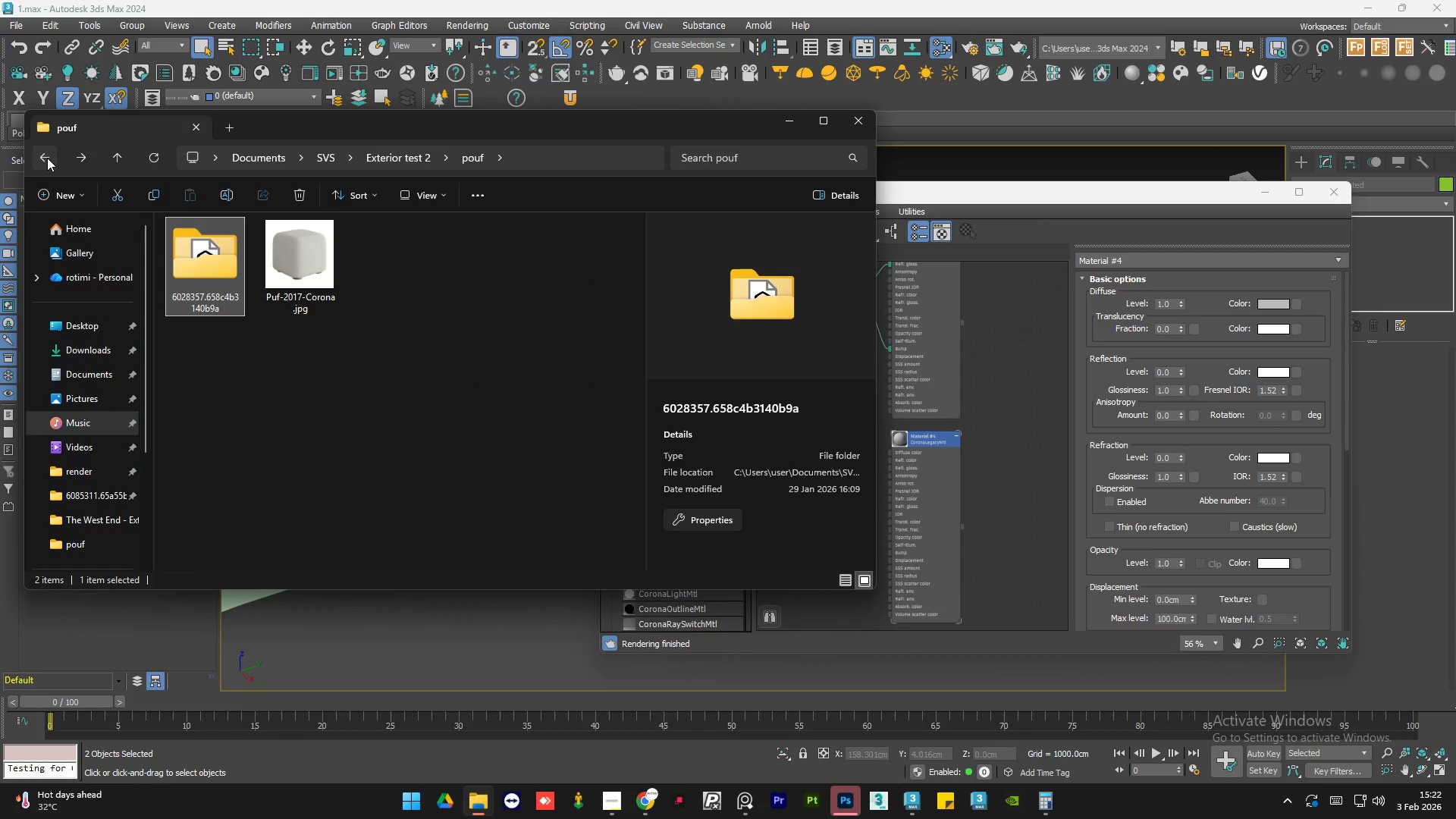 
left_click([47, 158])
 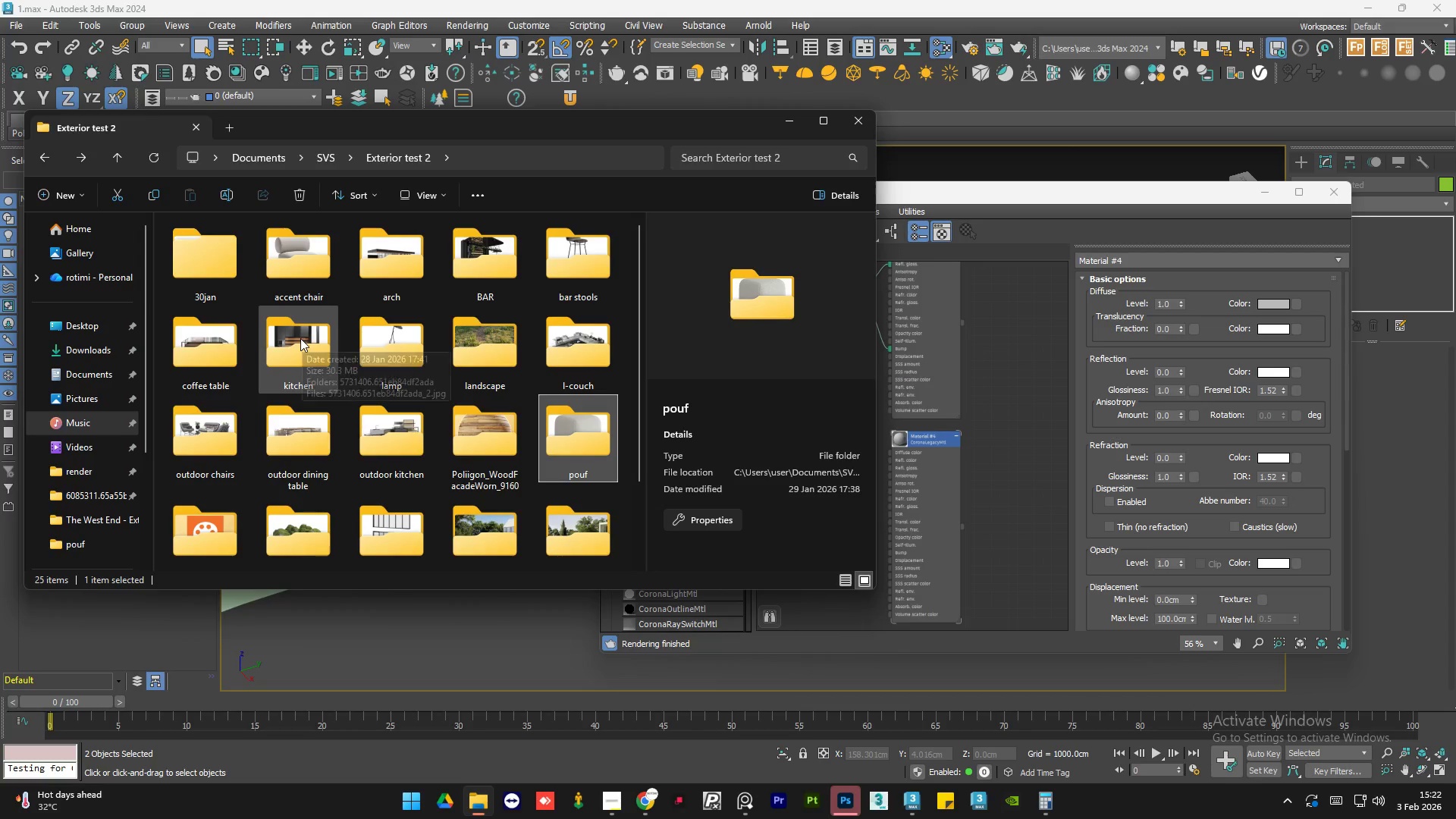 
double_click([204, 345])
 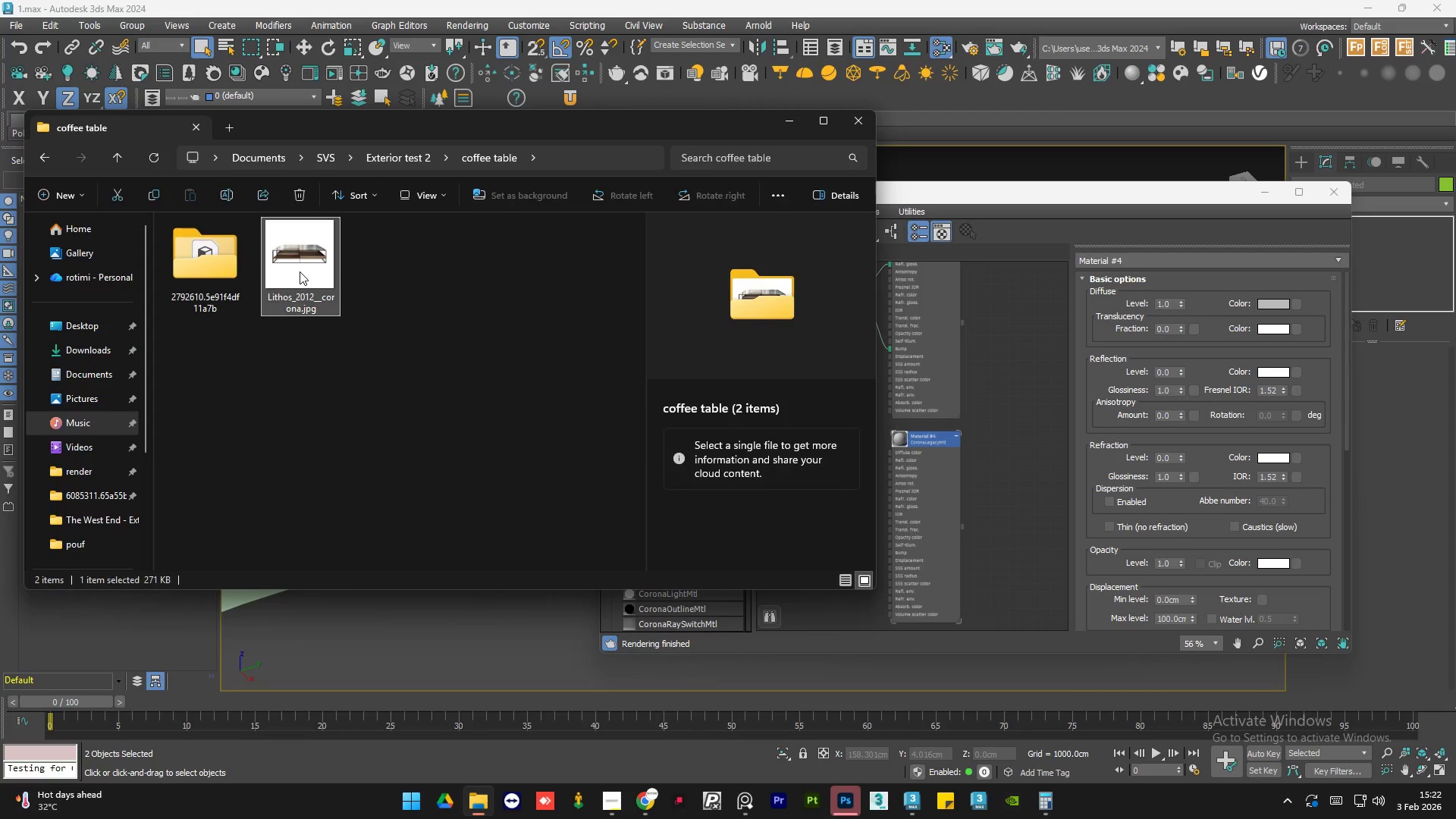 
double_click([300, 271])
 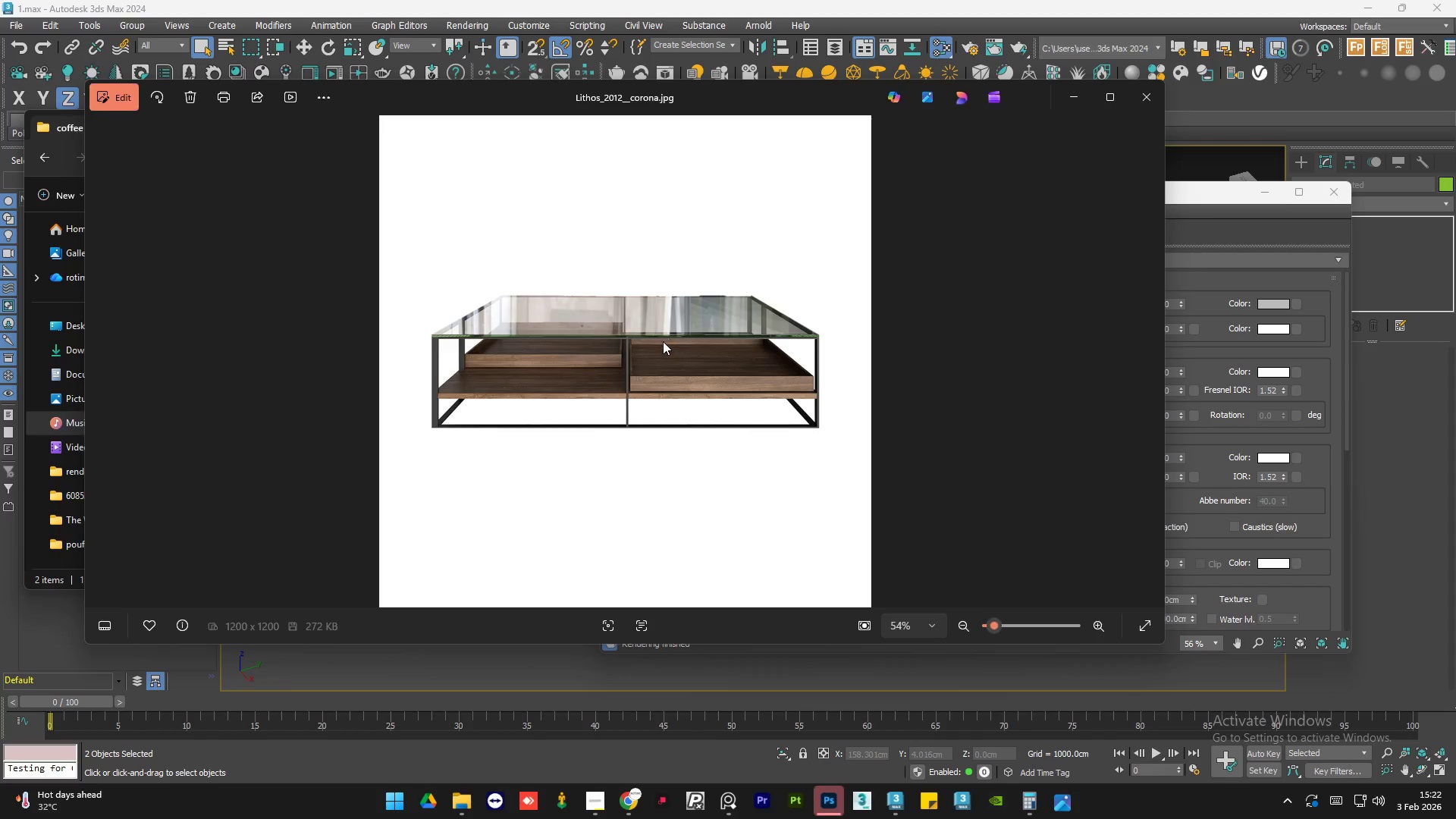 
scroll: coordinate [640, 336], scroll_direction: up, amount: 14.0
 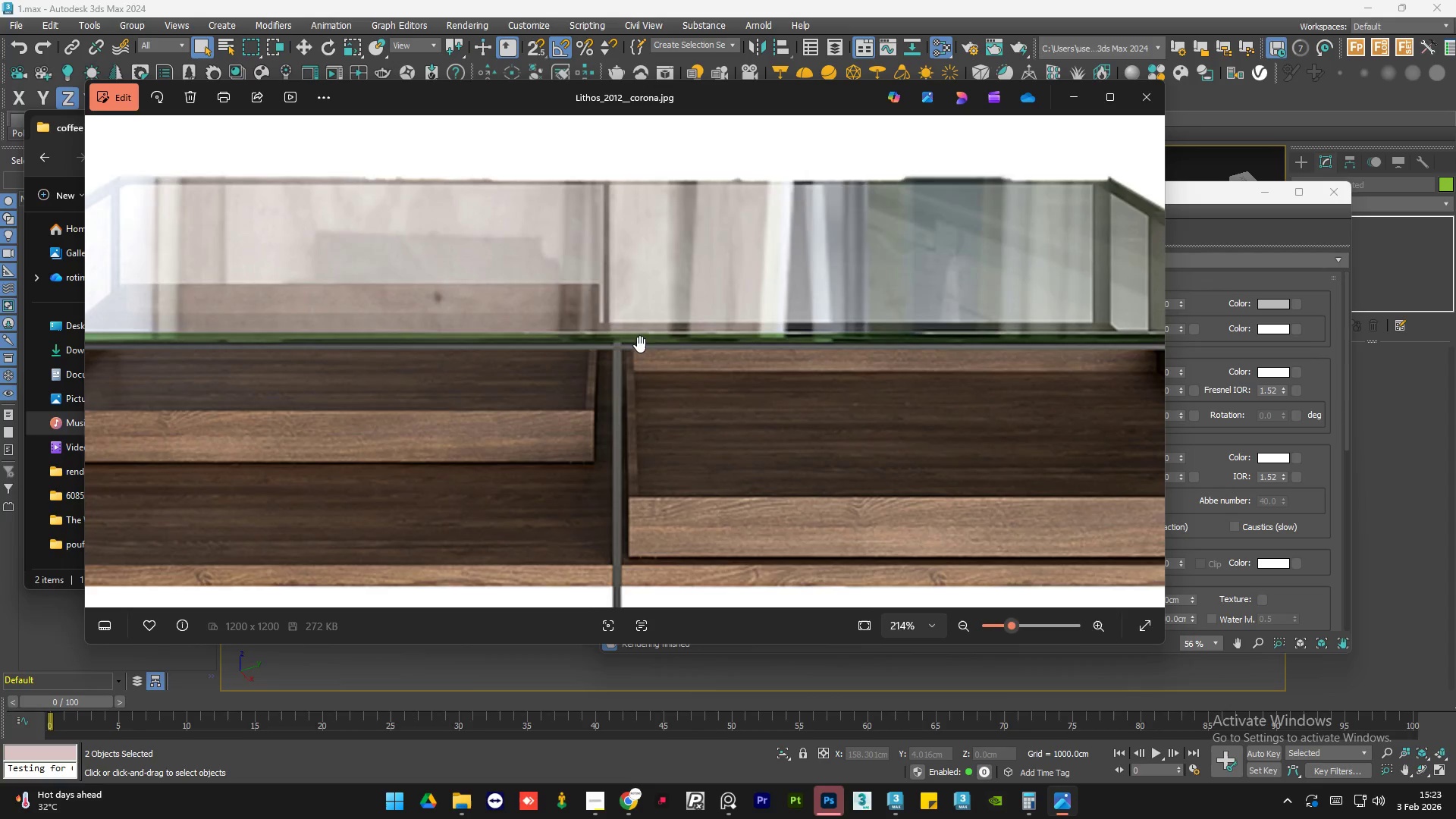 
scroll: coordinate [630, 337], scroll_direction: down, amount: 7.0
 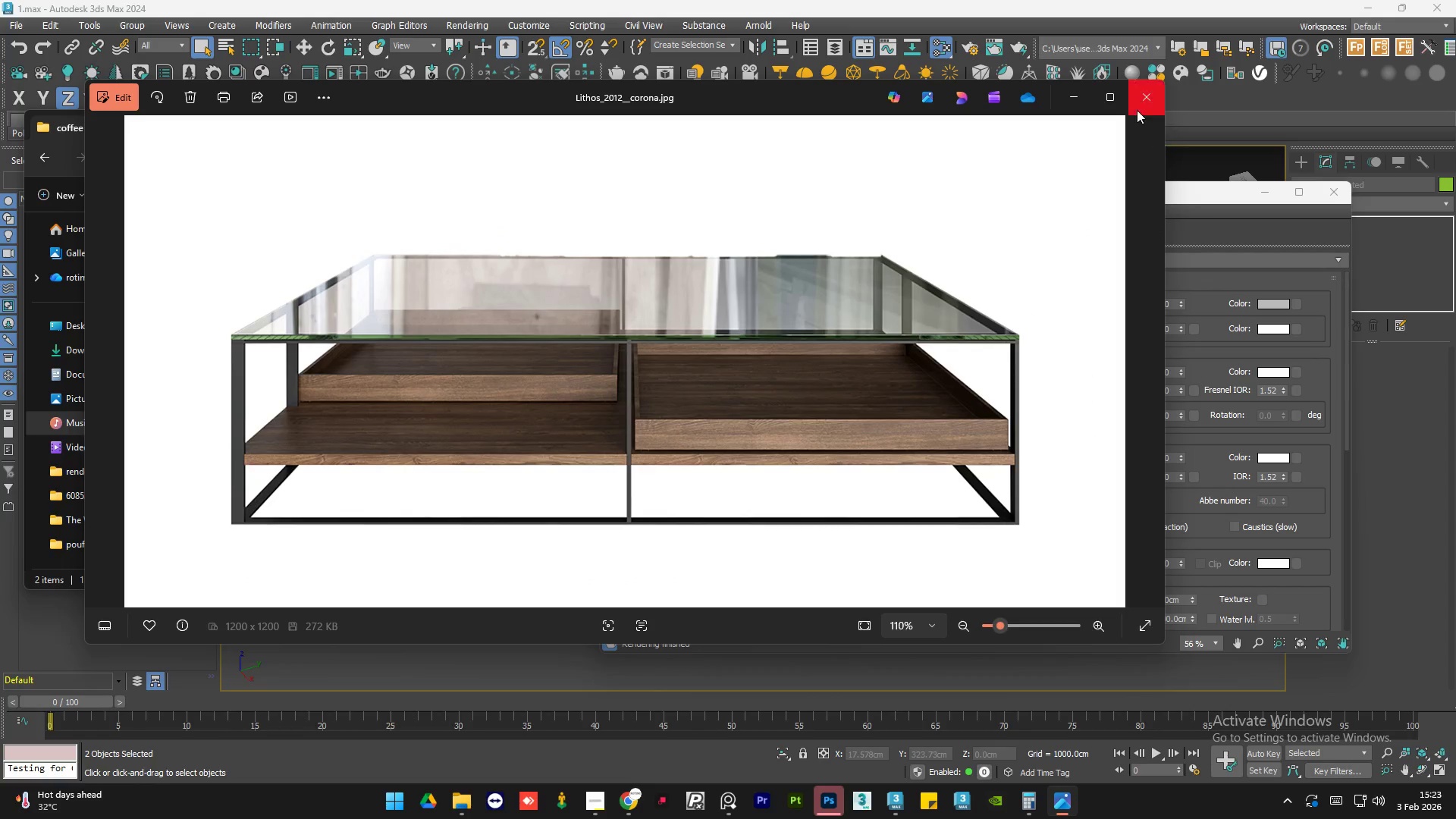 
left_click([1141, 103])
 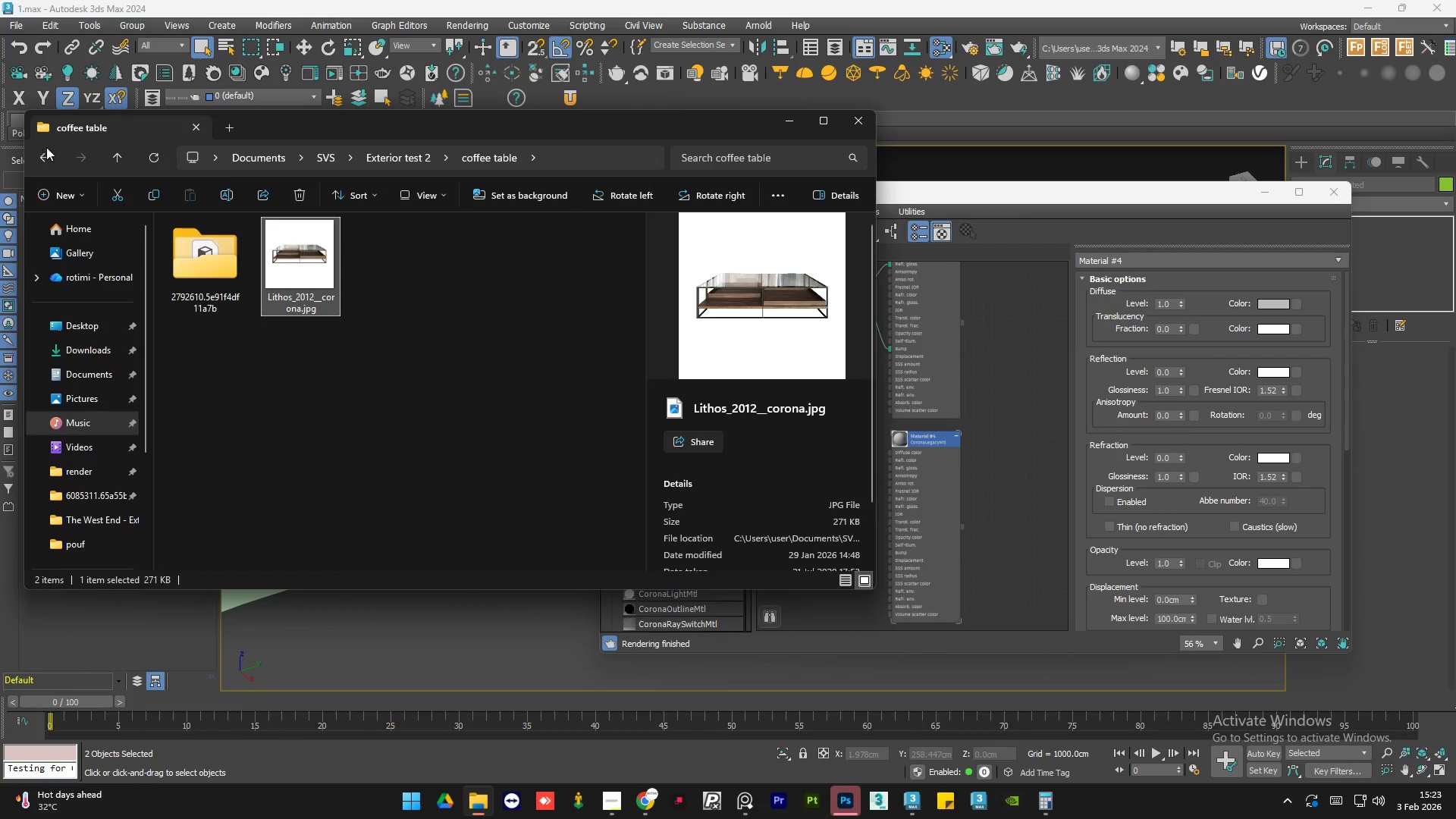 
left_click([45, 158])
 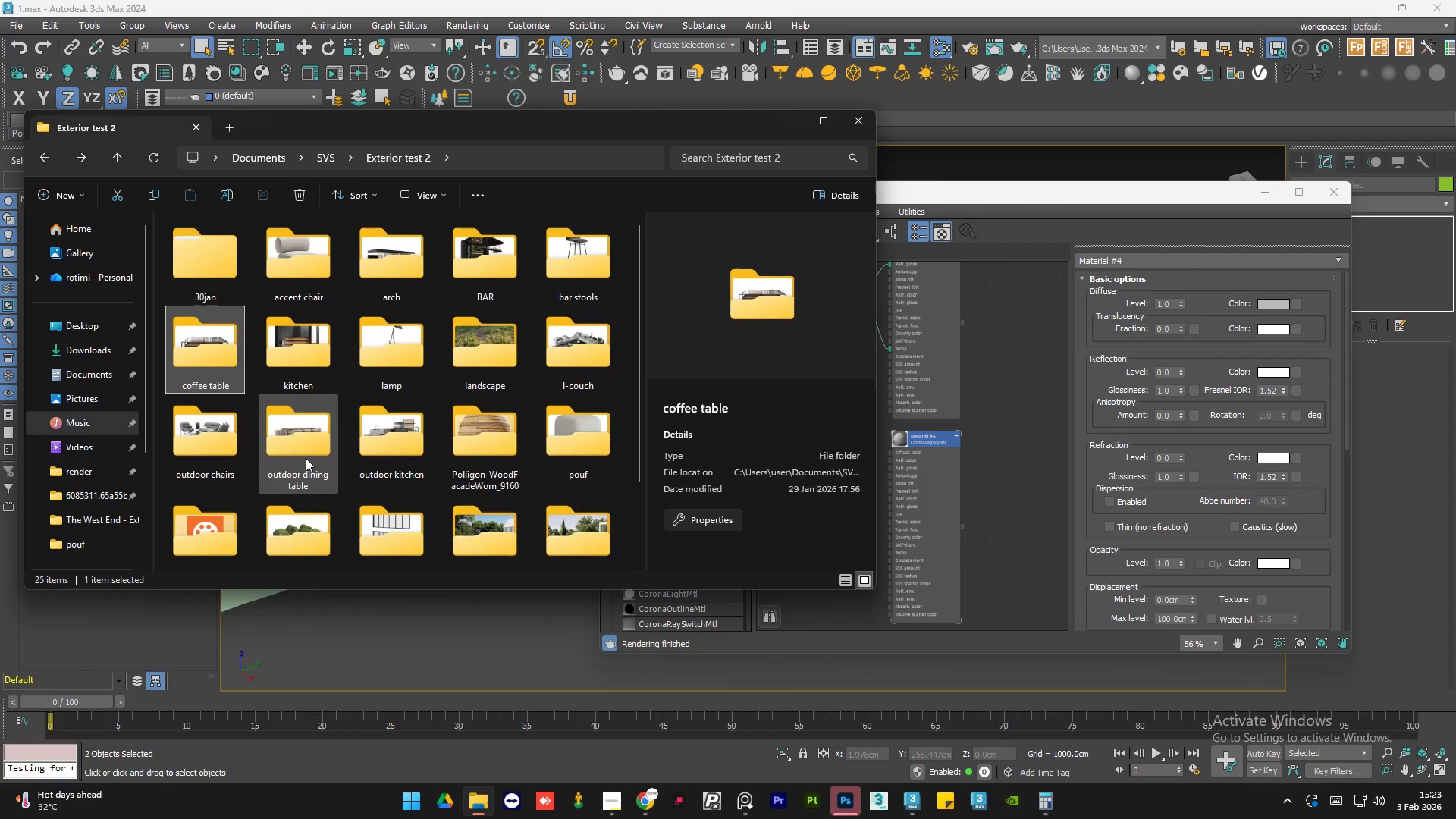 
scroll: coordinate [306, 458], scroll_direction: down, amount: 2.0
 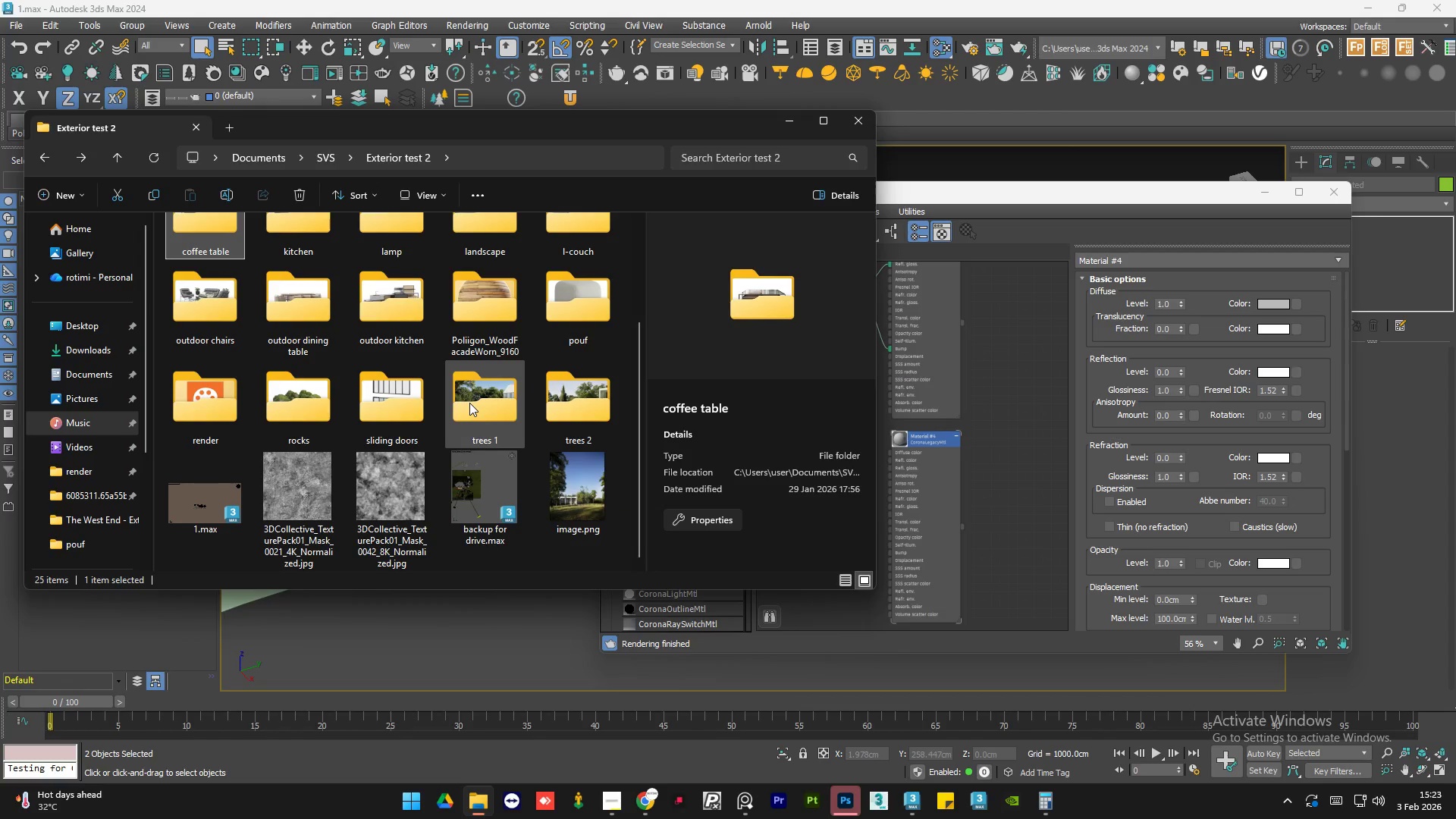 
scroll: coordinate [469, 403], scroll_direction: up, amount: 4.0
 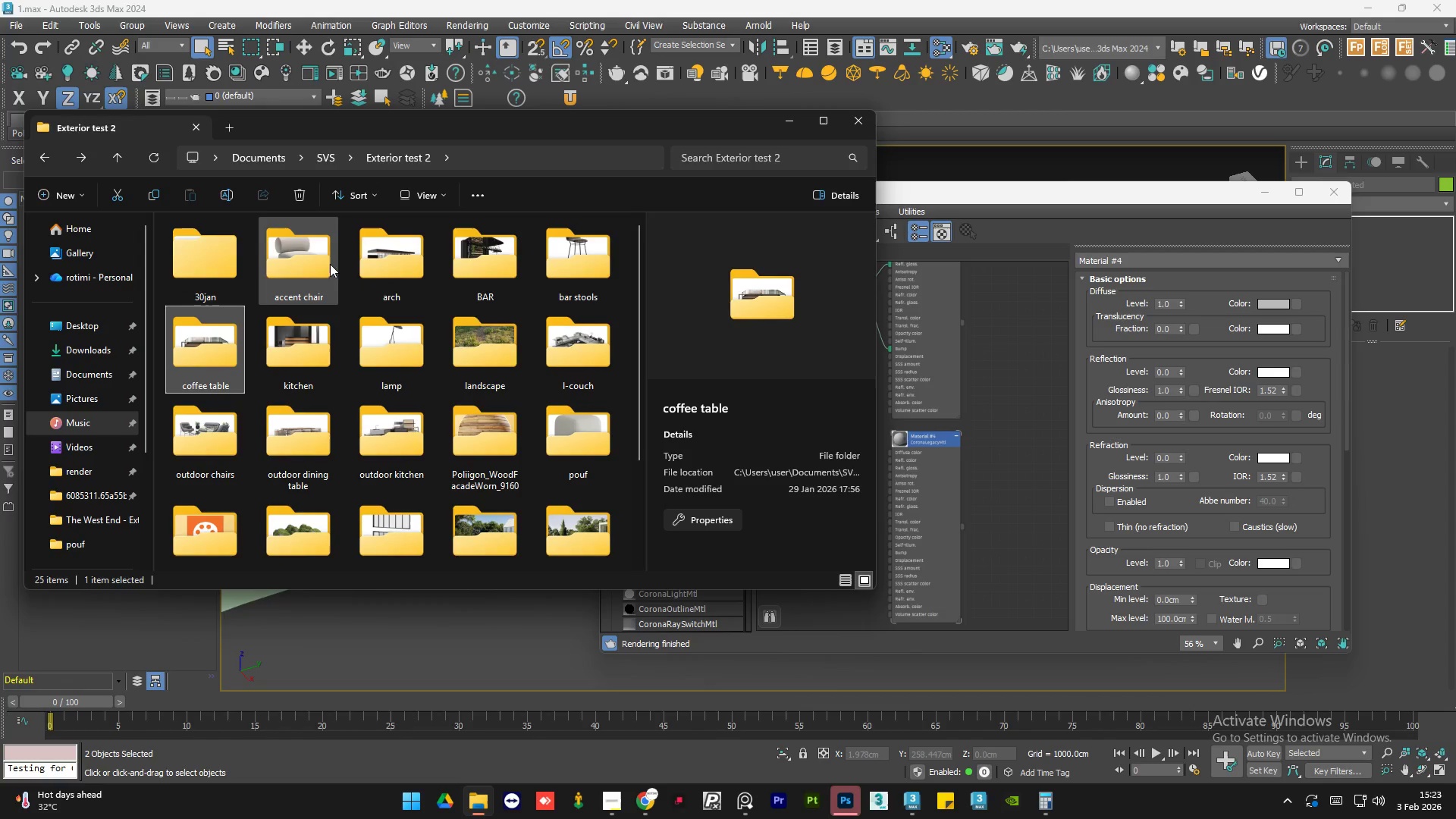 
double_click([465, 253])
 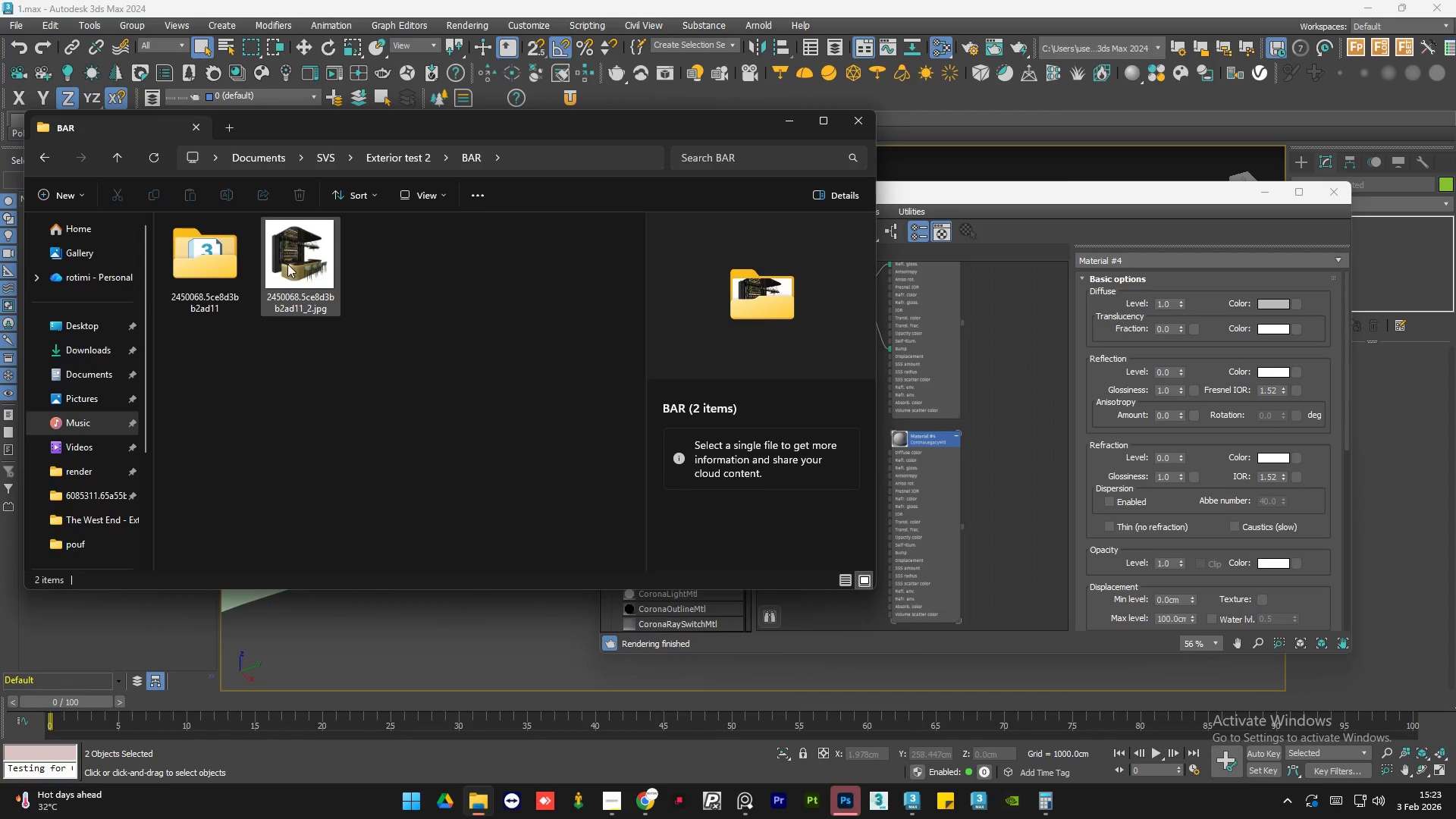 
double_click([287, 264])
 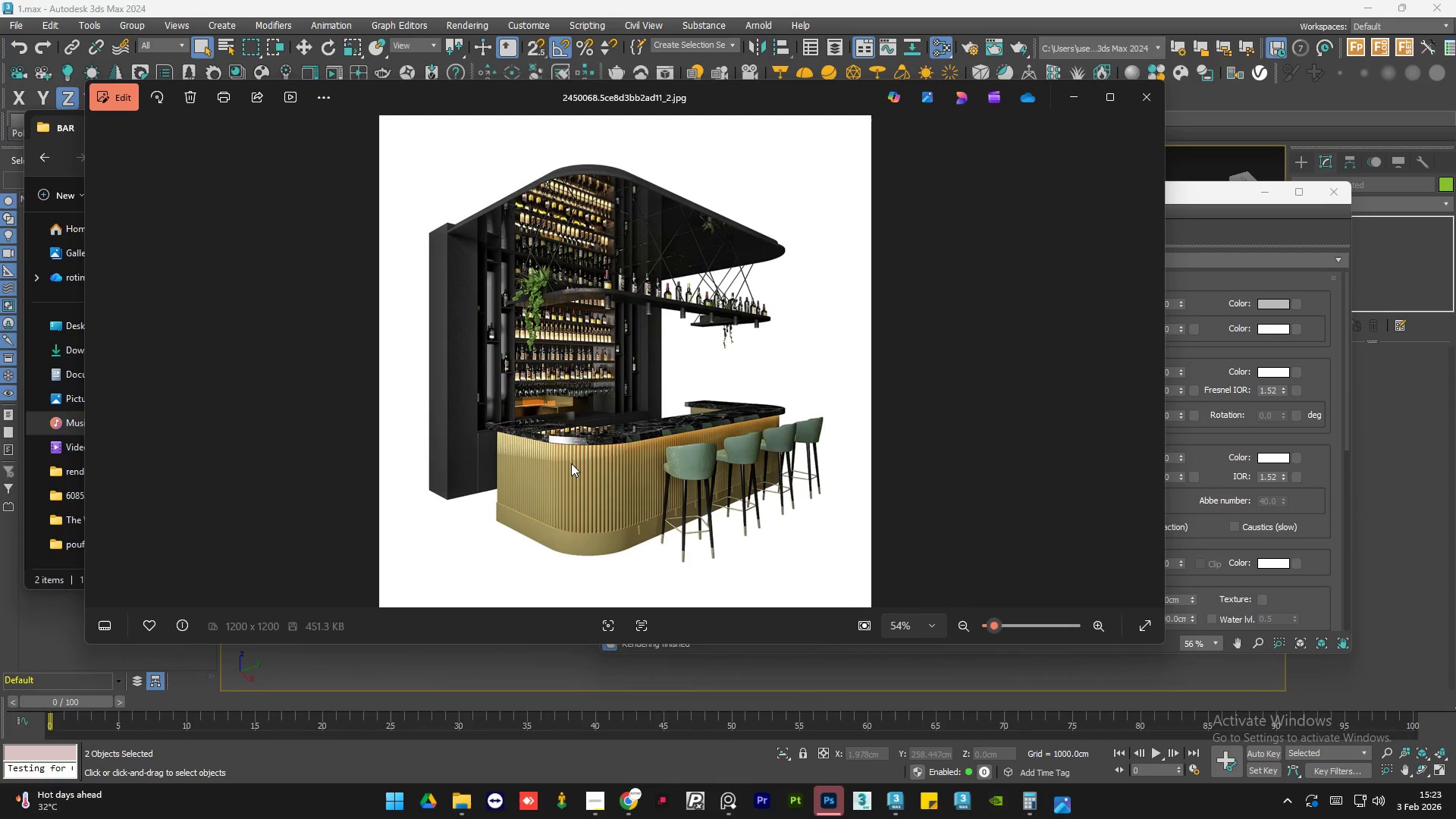 
scroll: coordinate [355, 558], scroll_direction: up, amount: 24.0
 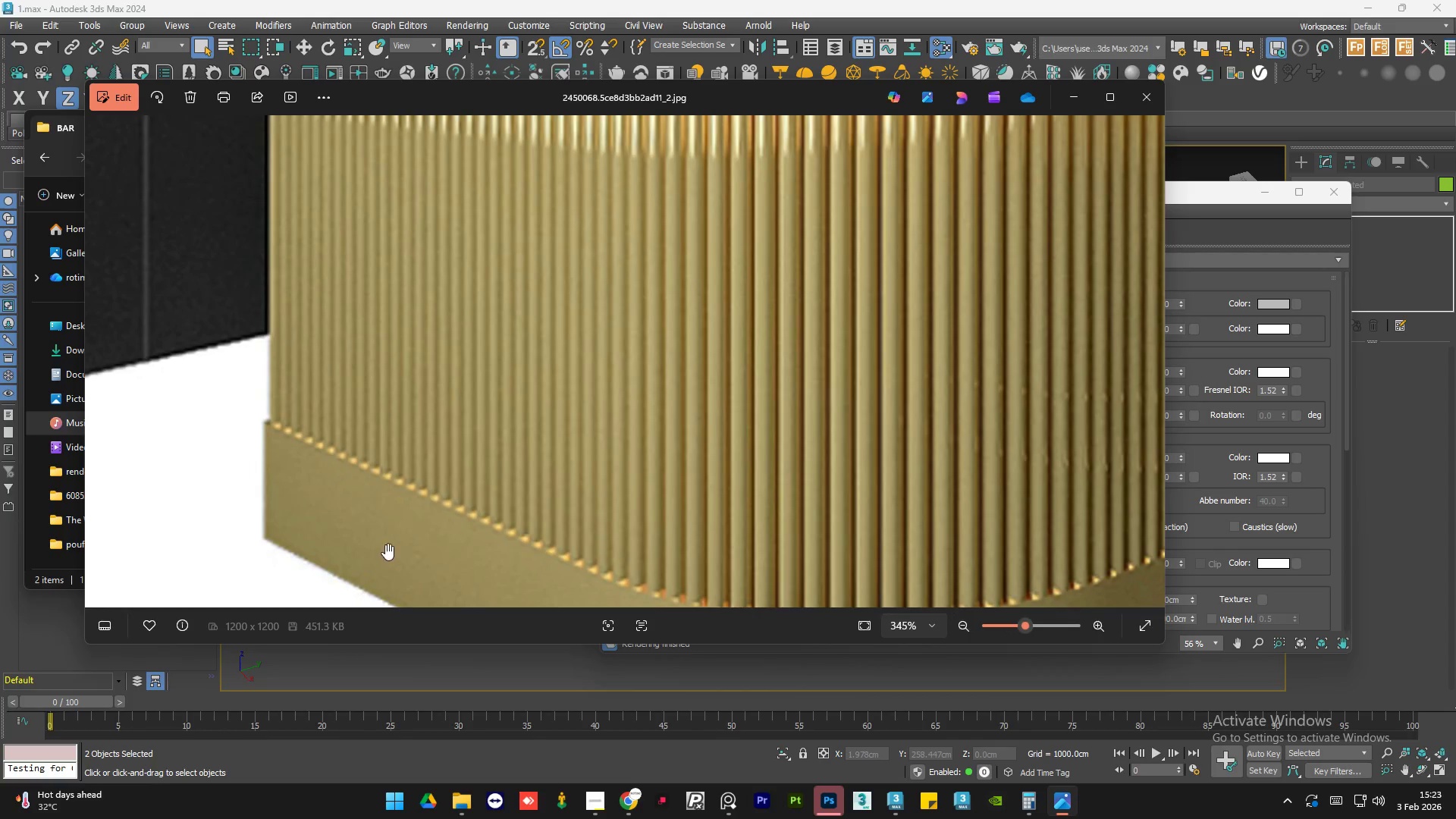 
scroll: coordinate [770, 522], scroll_direction: down, amount: 17.0
 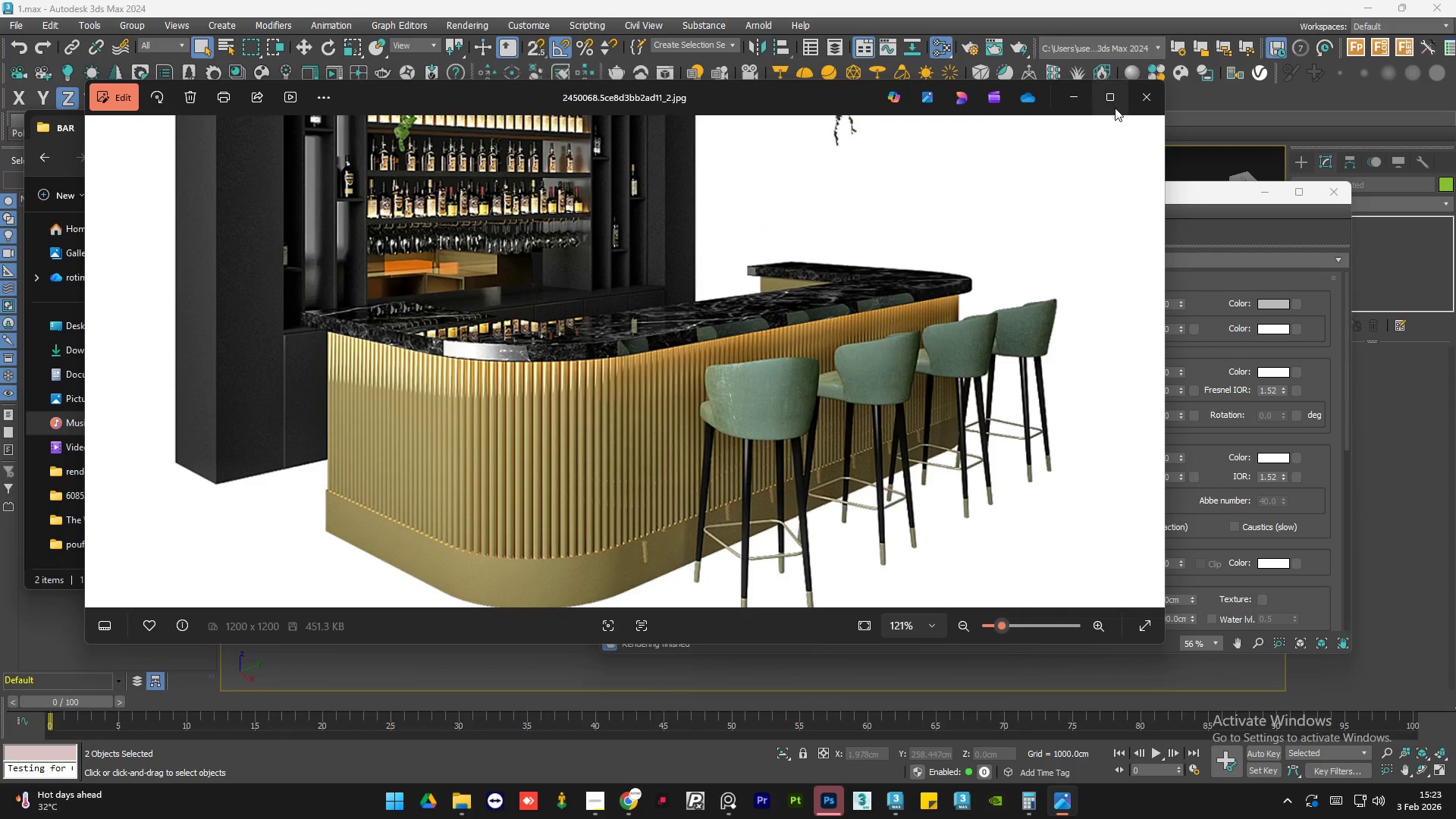 
left_click([1142, 90])
 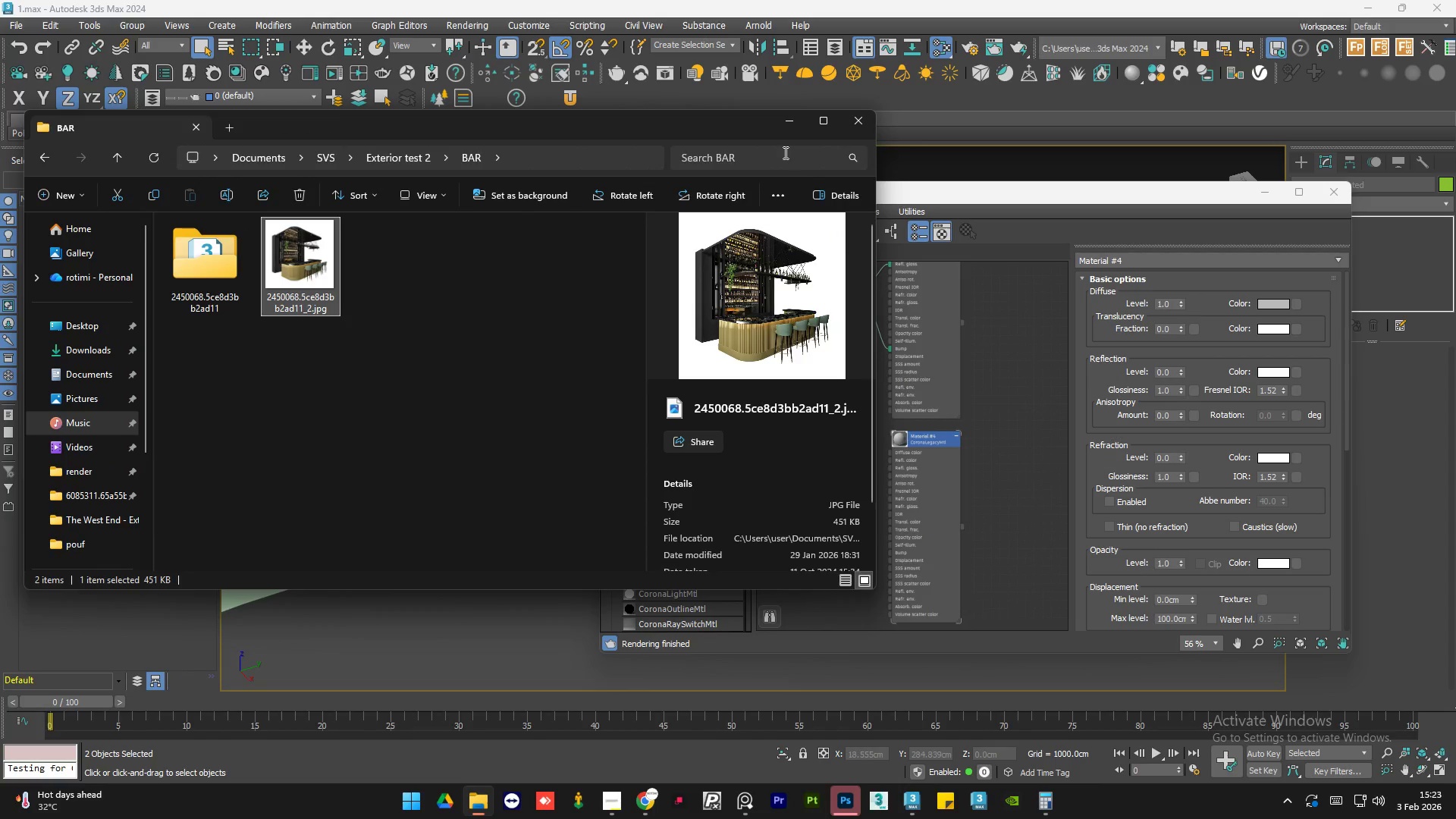 
left_click([795, 128])
 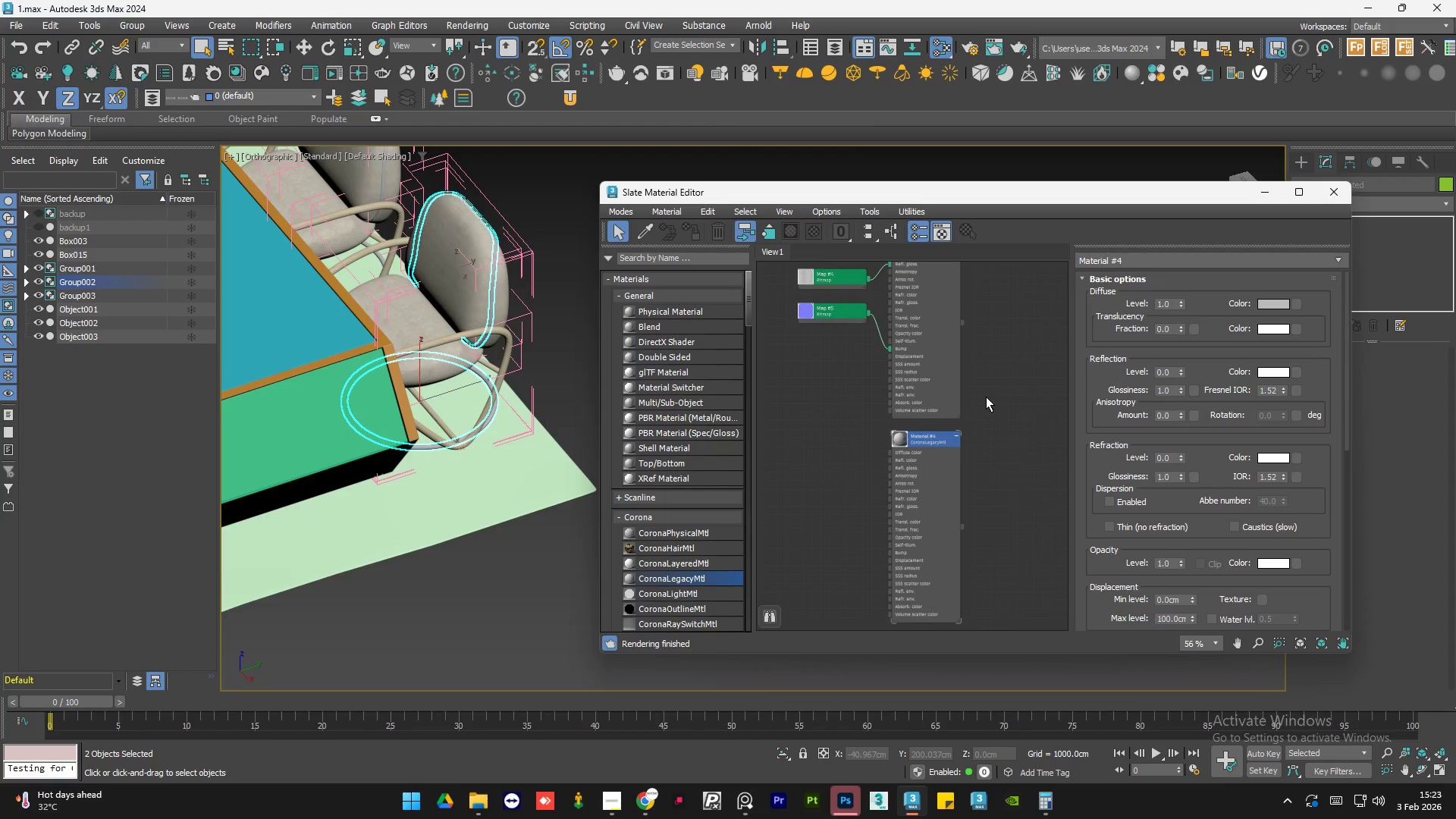 
scroll: coordinate [988, 397], scroll_direction: down, amount: 1.0
 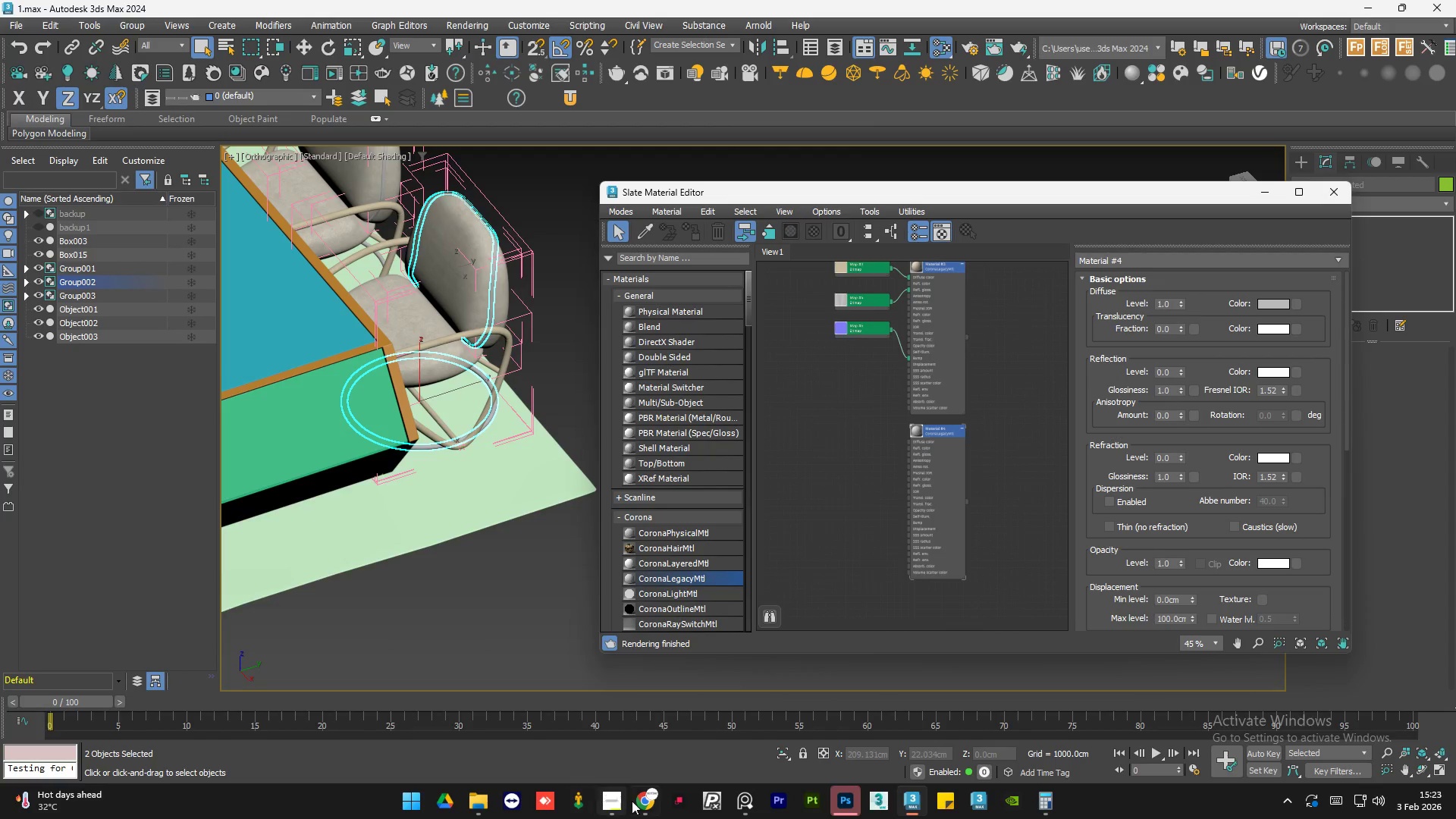 
left_click([642, 804])
 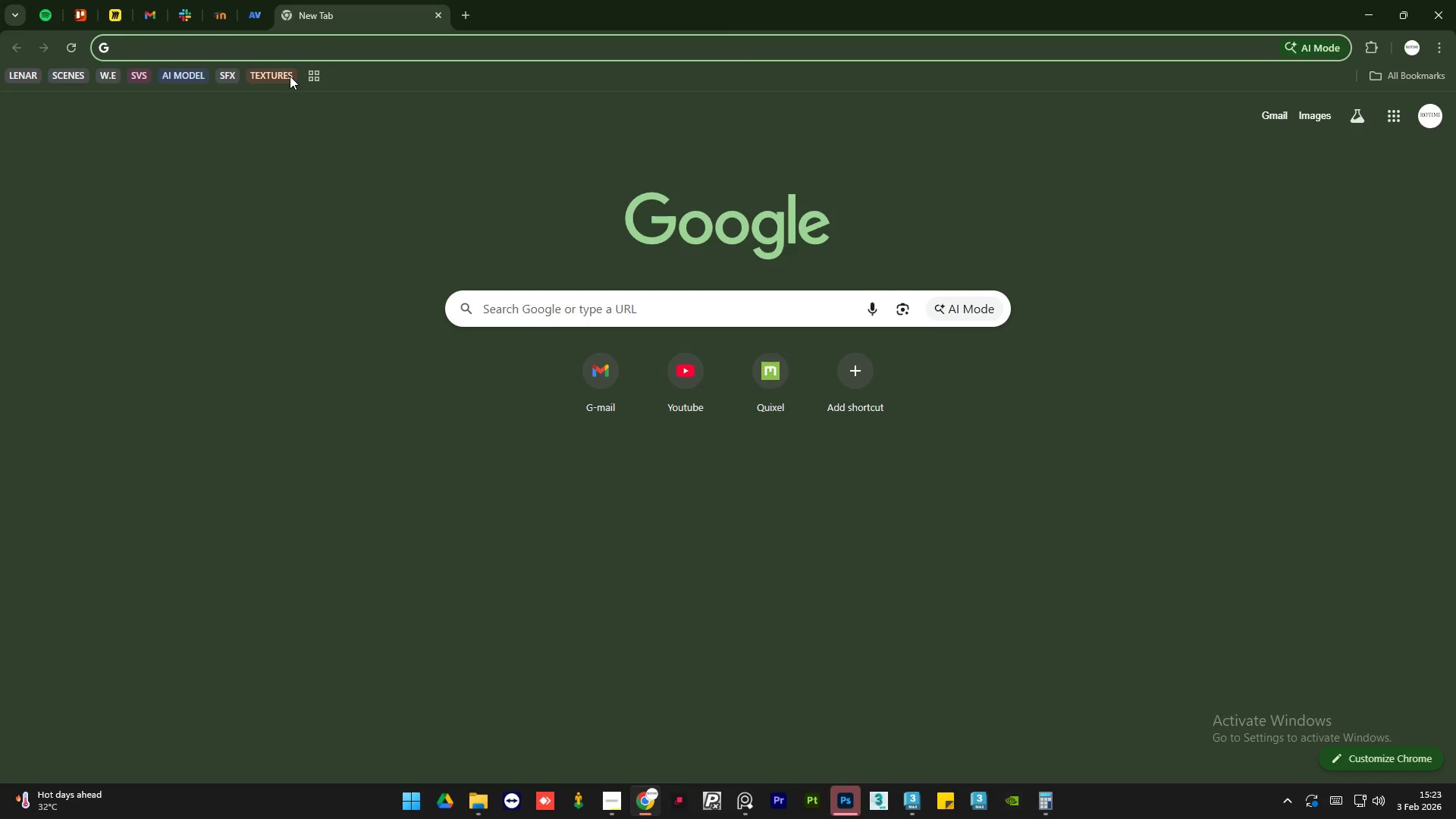 
left_click([262, 76])
 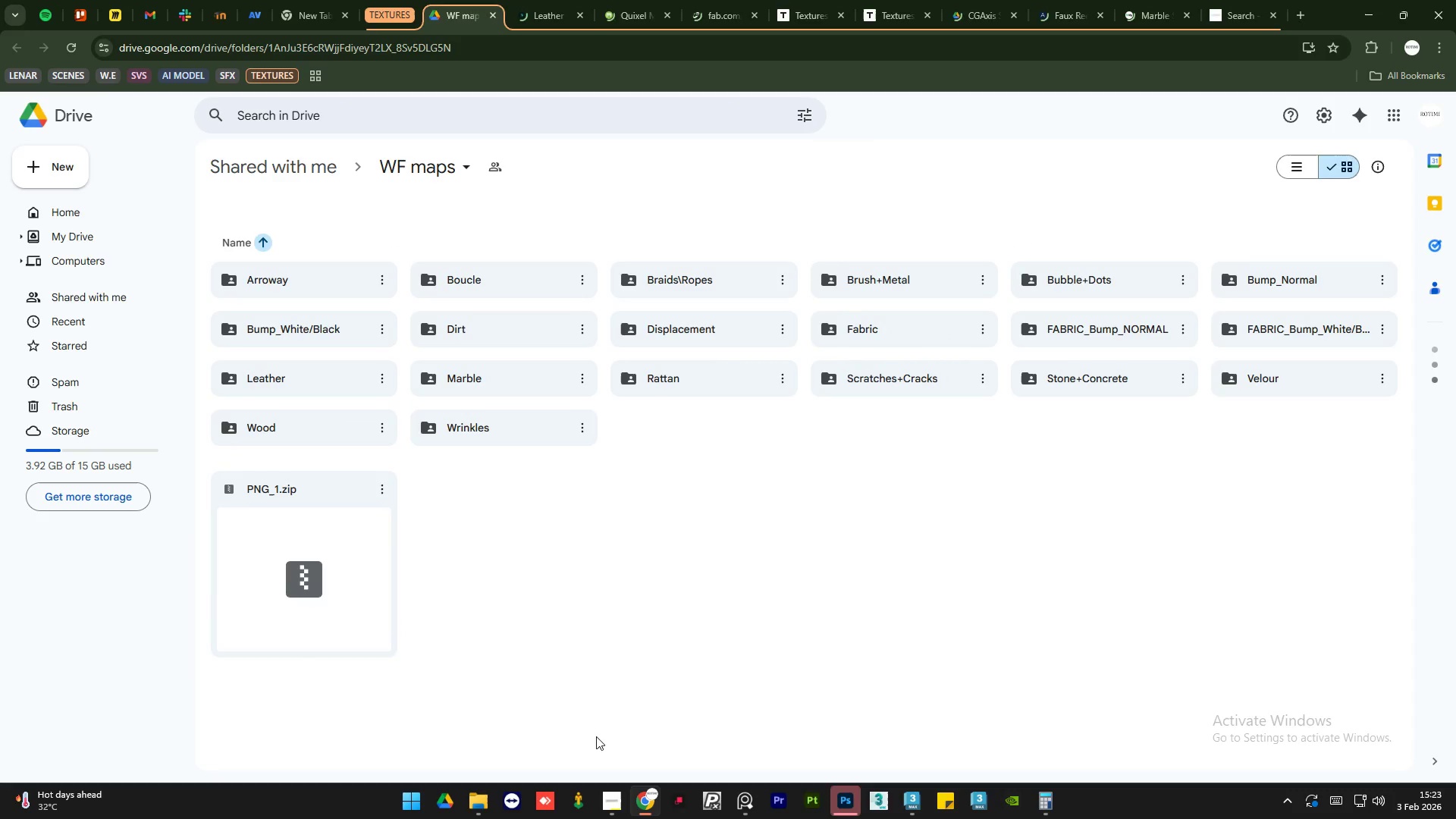 
wait(5.11)
 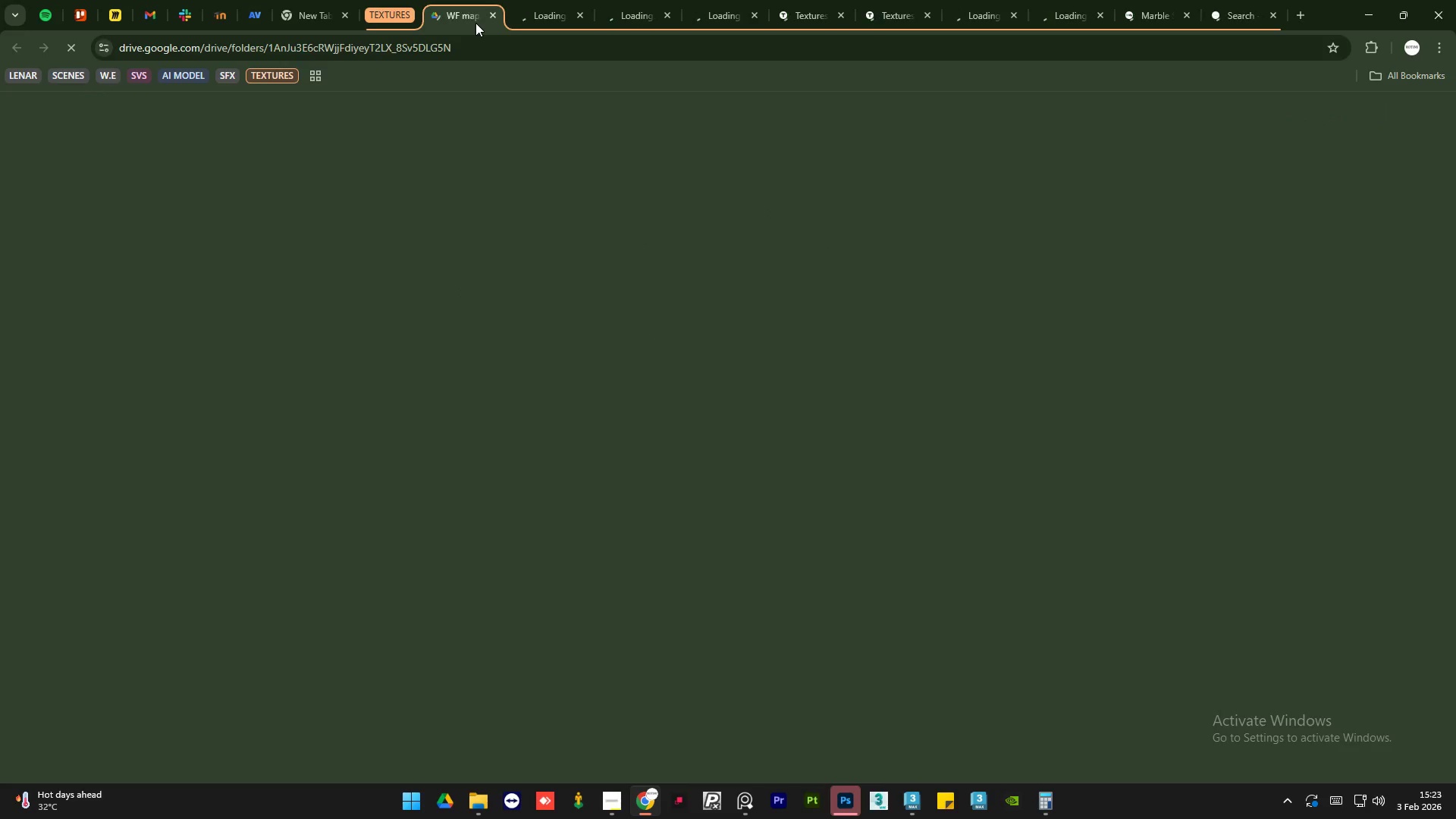 
double_click([482, 382])
 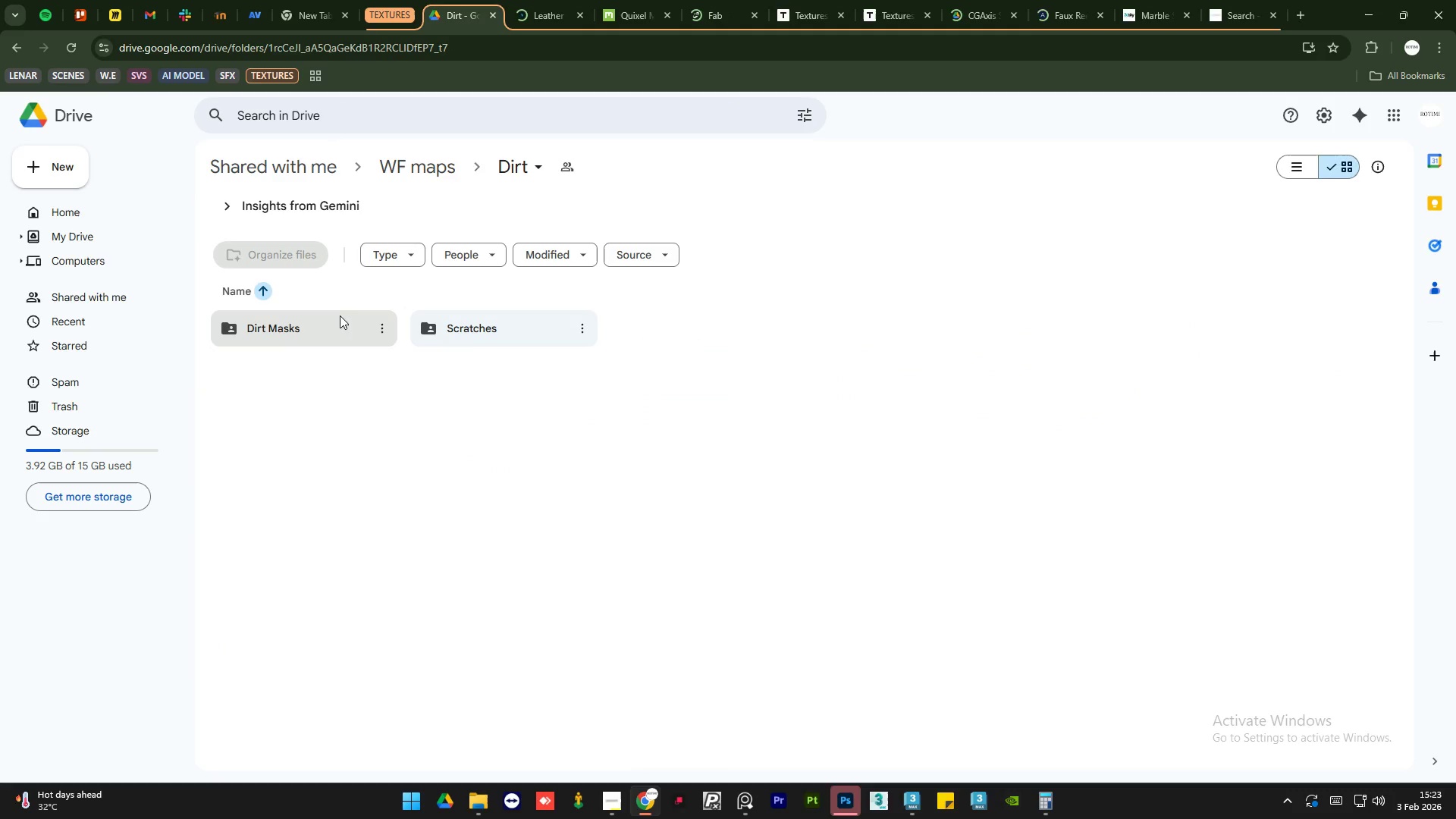 
double_click([302, 325])
 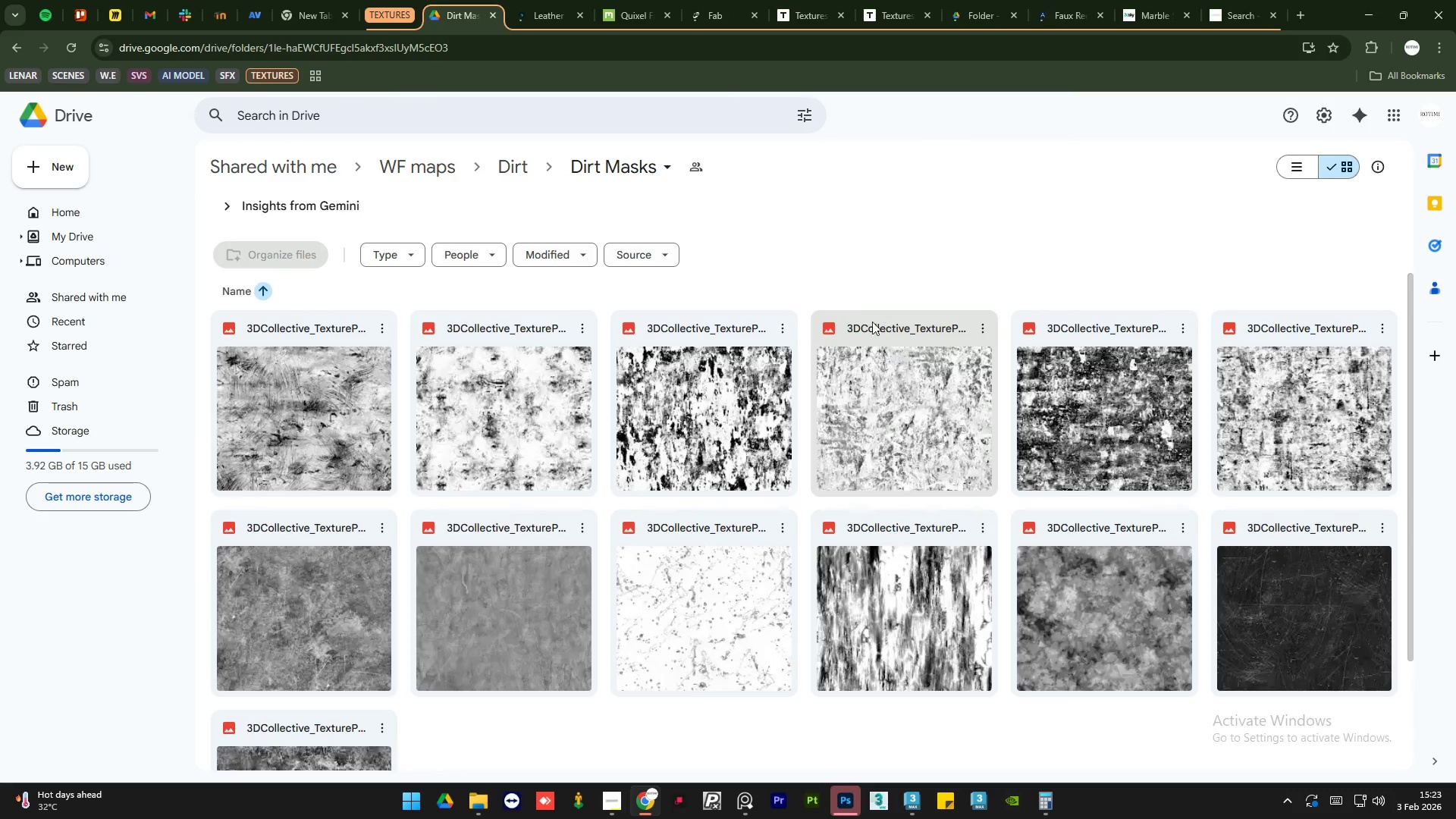 
scroll: coordinate [707, 412], scroll_direction: down, amount: 2.0
 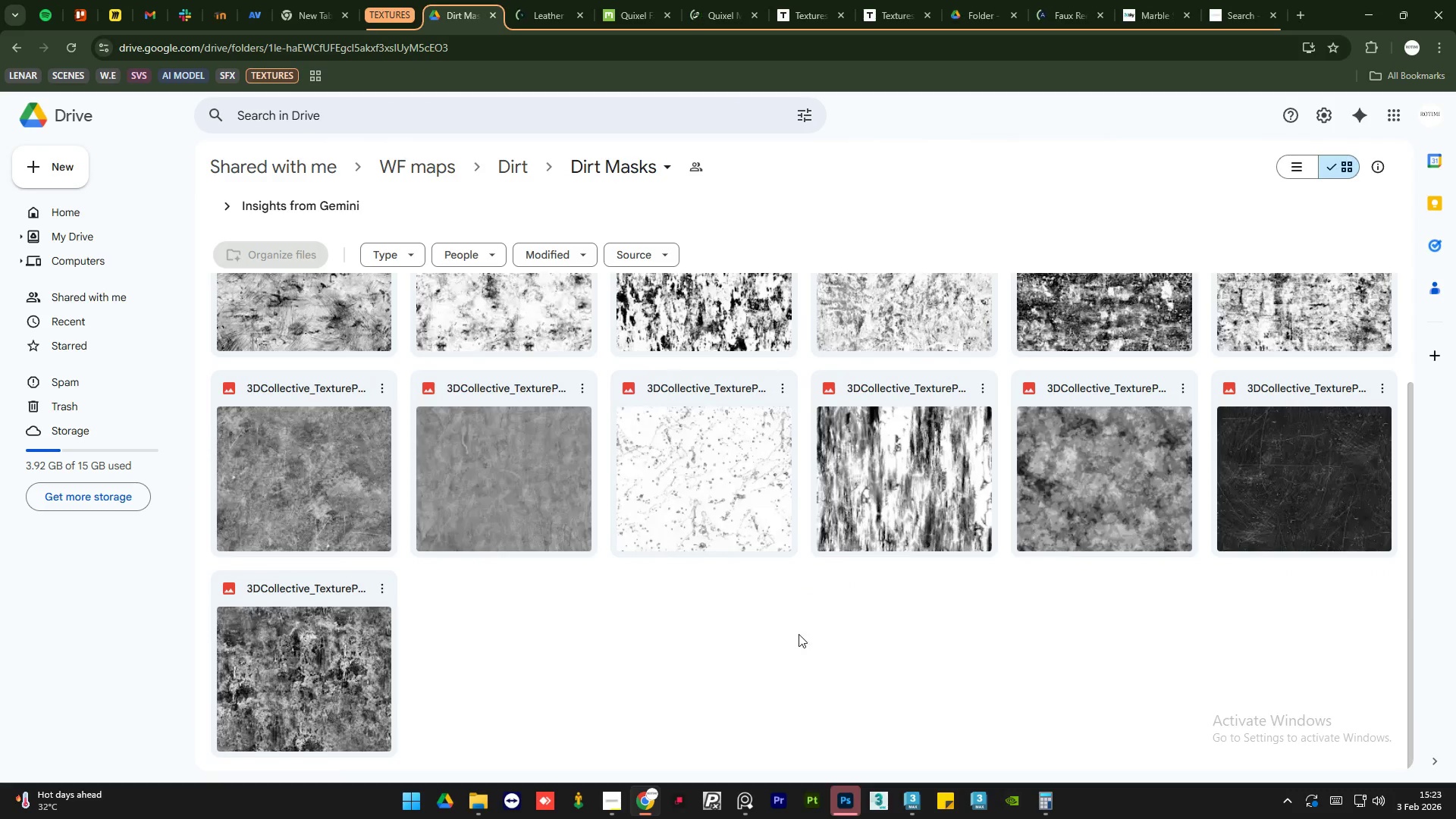 
left_click([800, 660])
 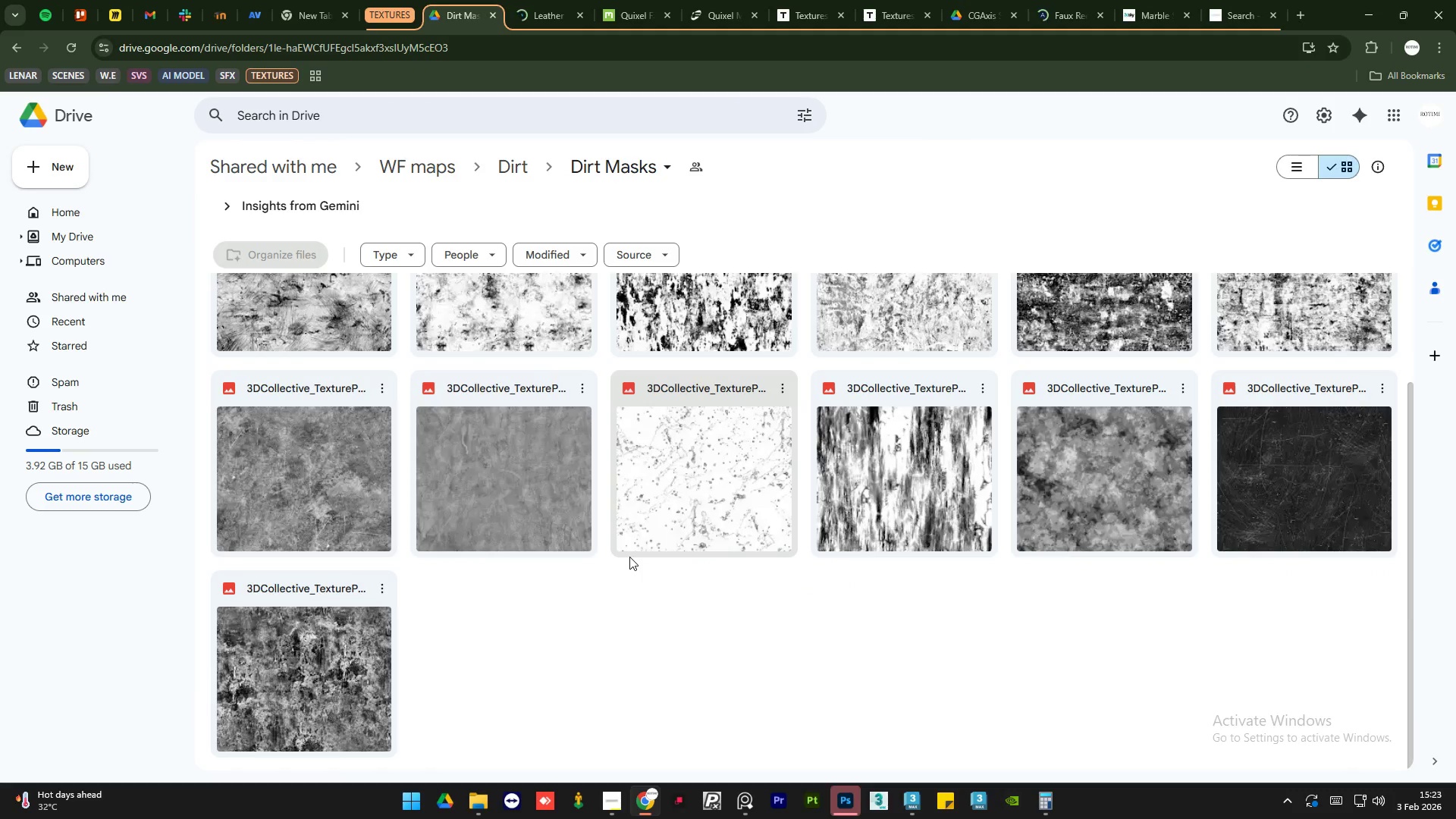 
scroll: coordinate [855, 669], scroll_direction: up, amount: 2.0
 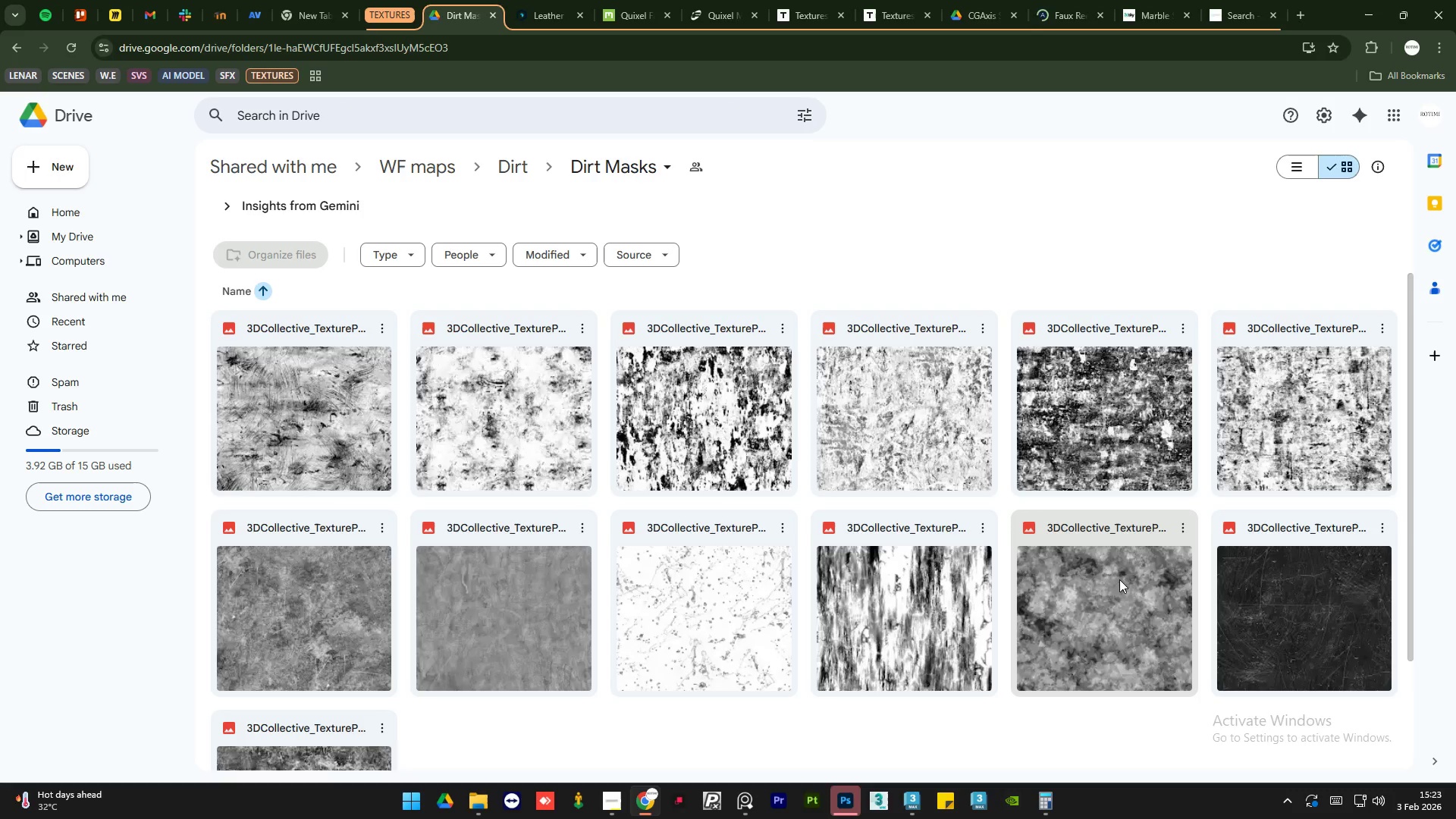 
left_click([1183, 531])
 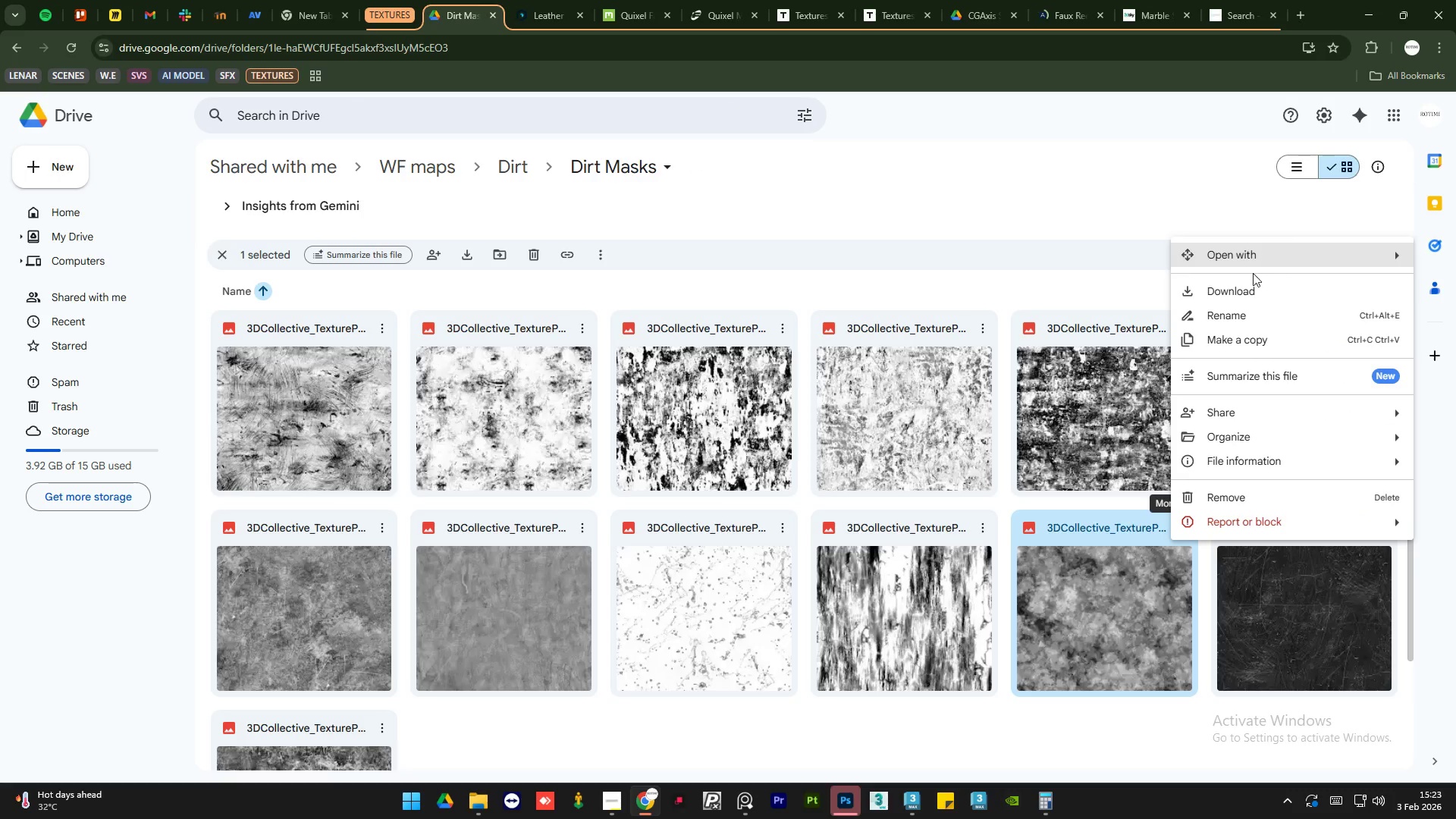 
left_click([1239, 293])
 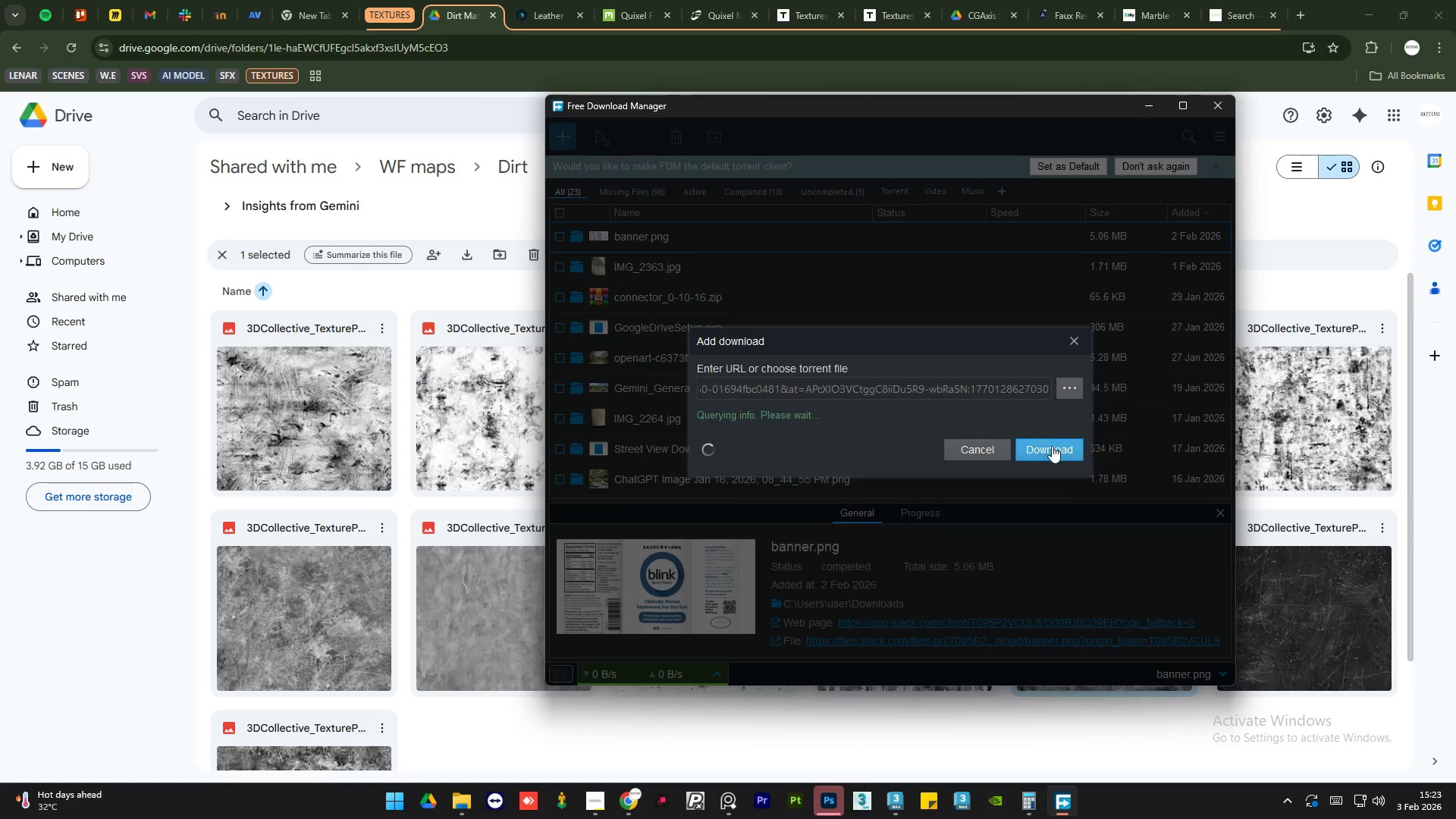 
wait(7.33)
 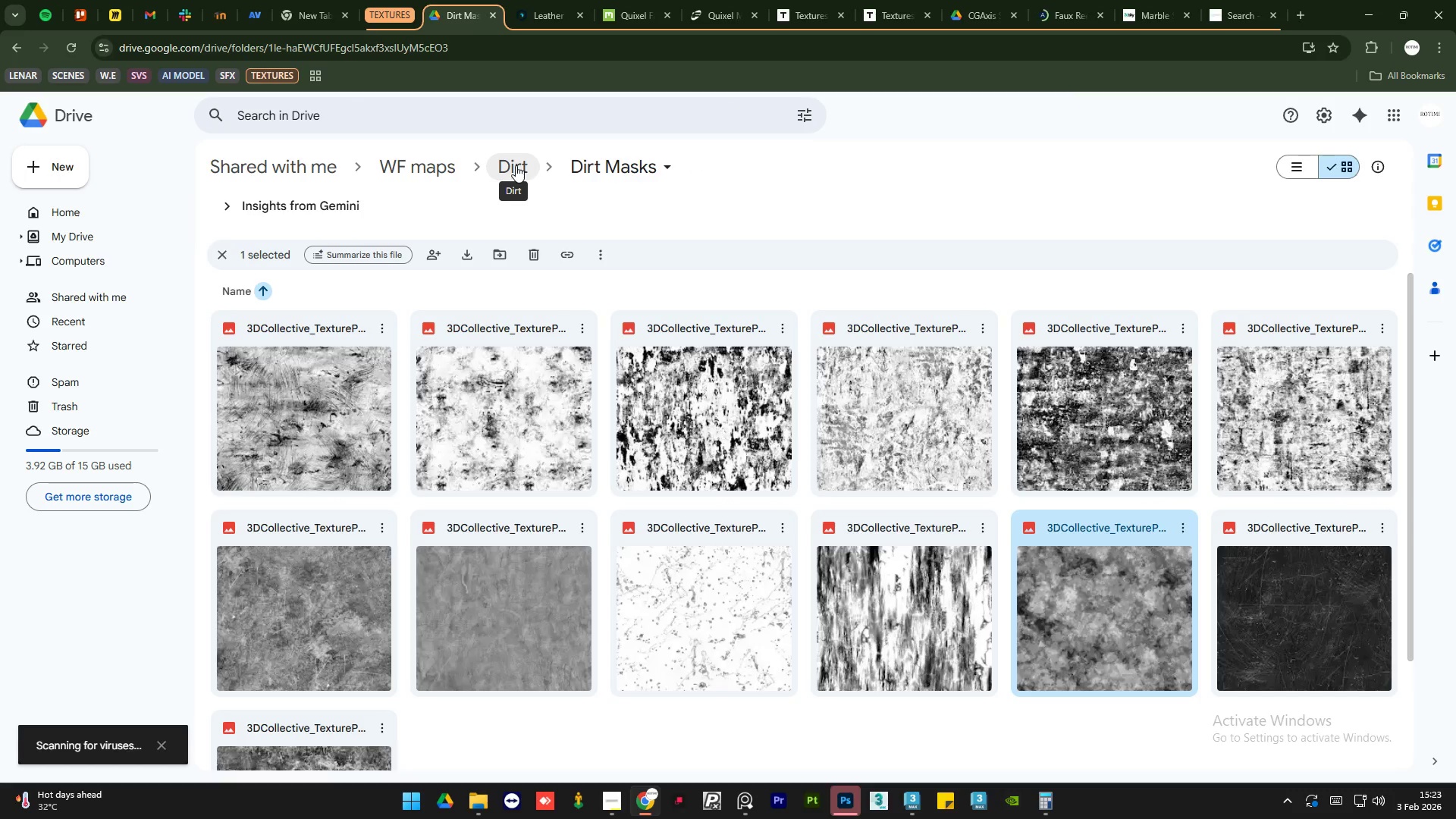 
left_click([1047, 457])
 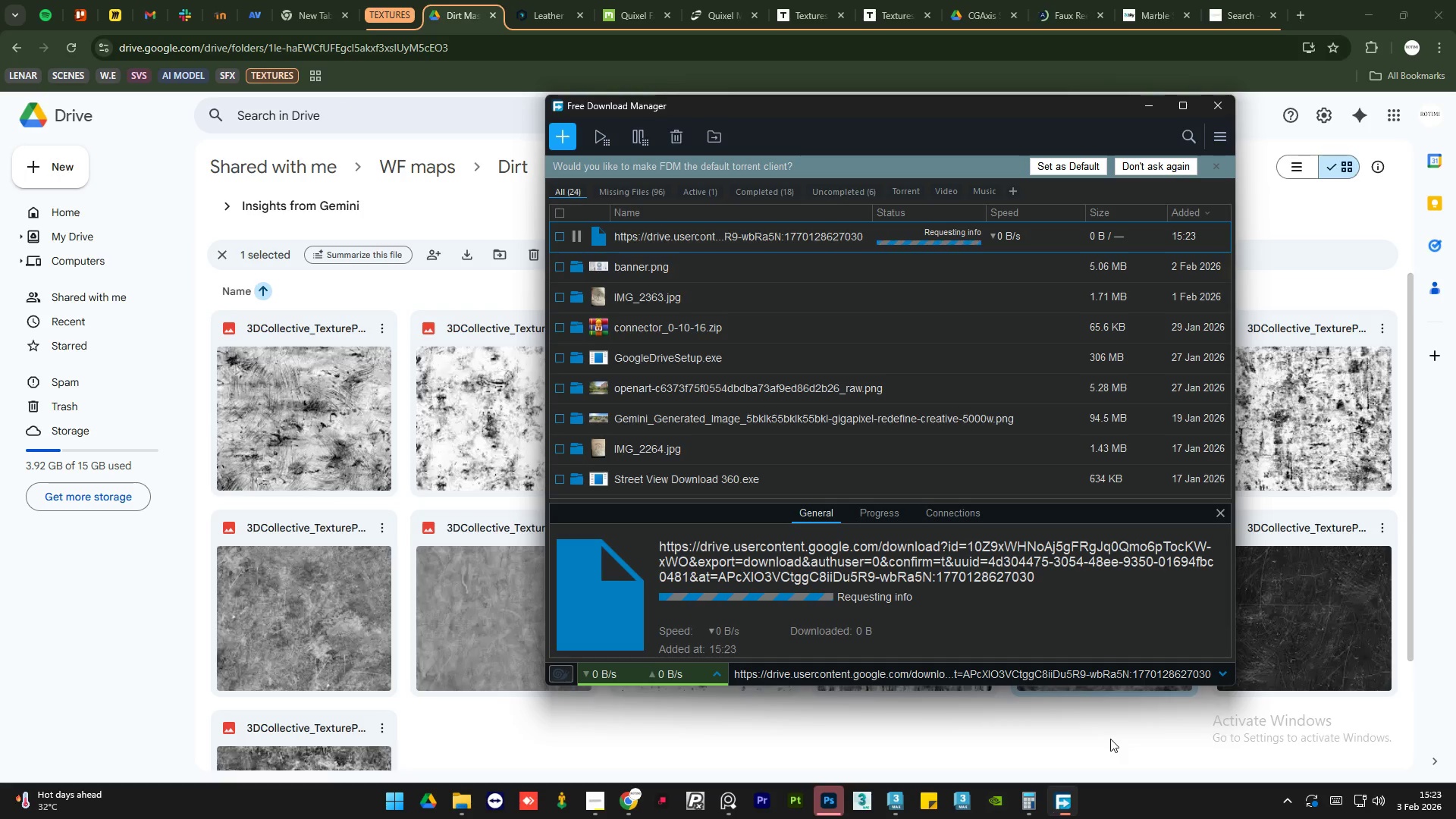 
left_click([1102, 739])
 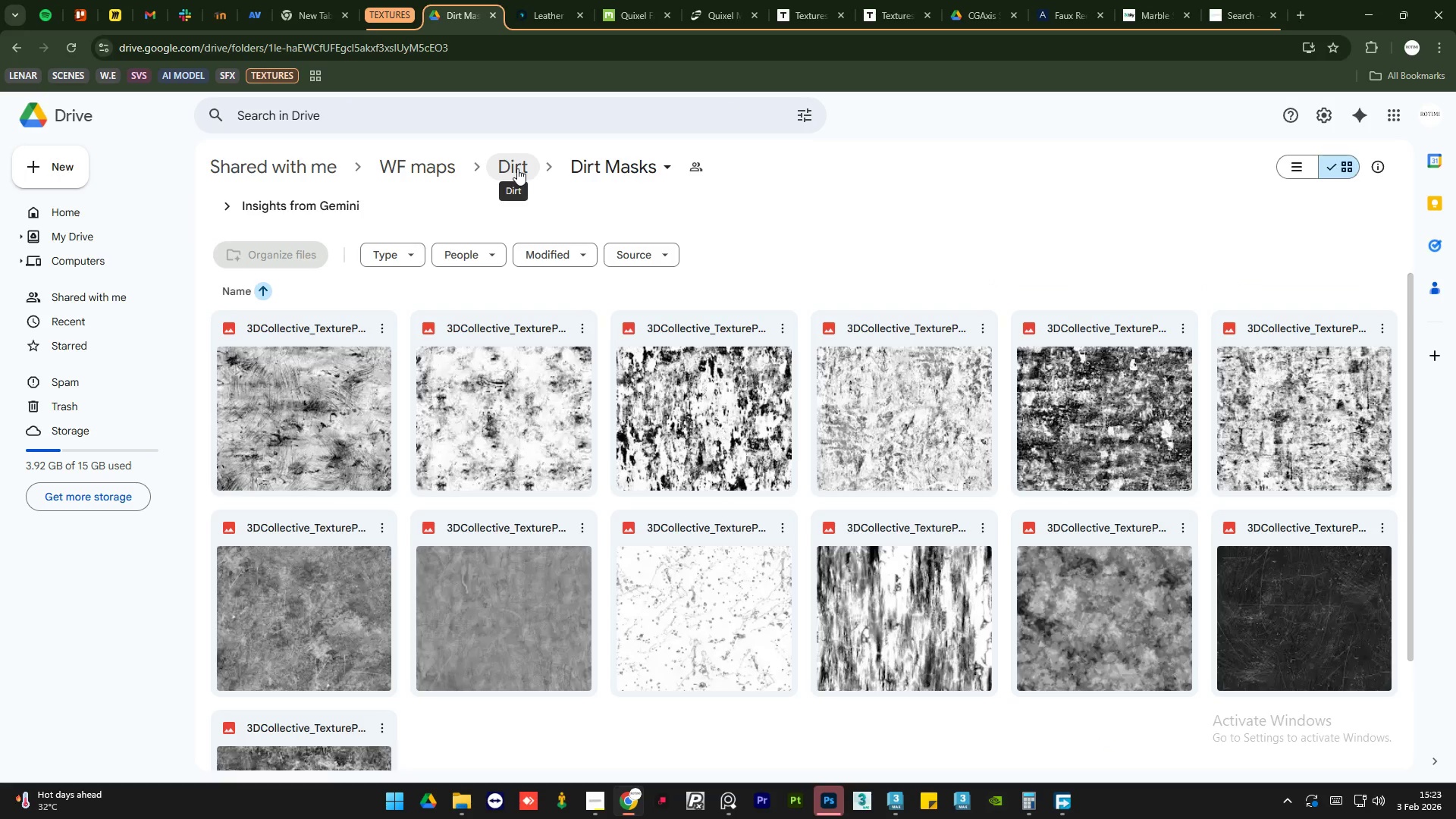 
left_click([517, 168])
 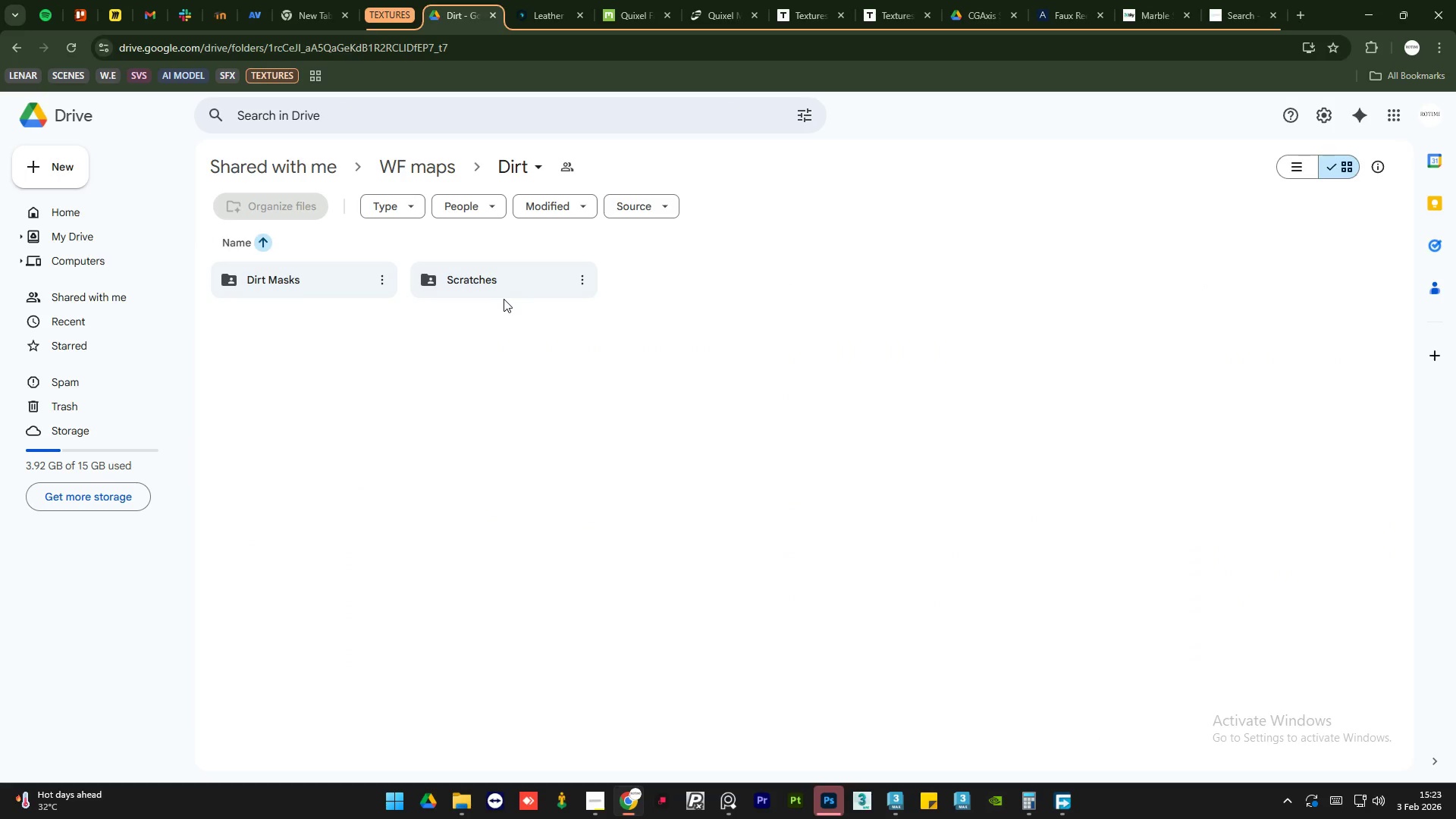 
double_click([510, 290])
 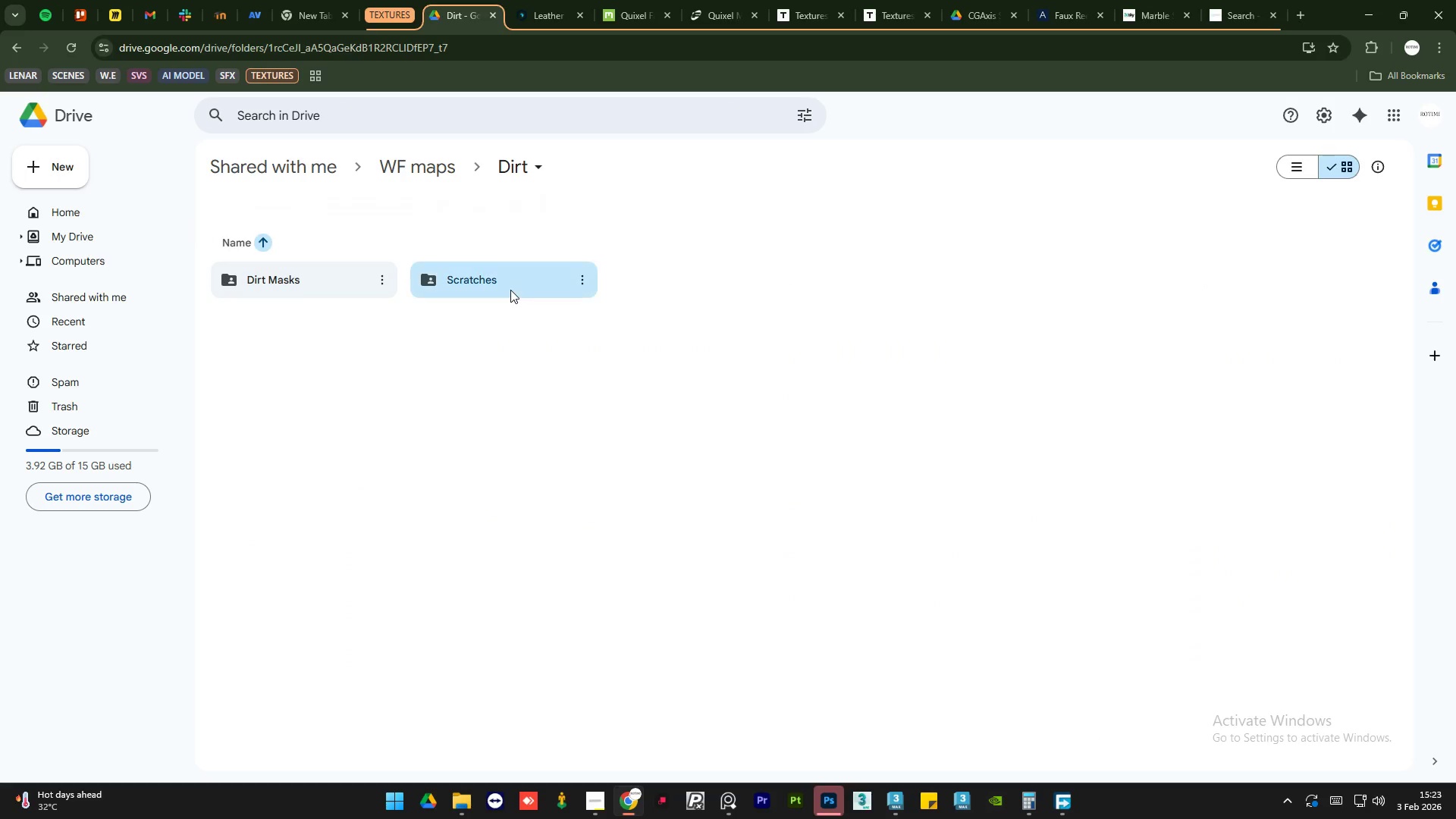 
triple_click([510, 290])
 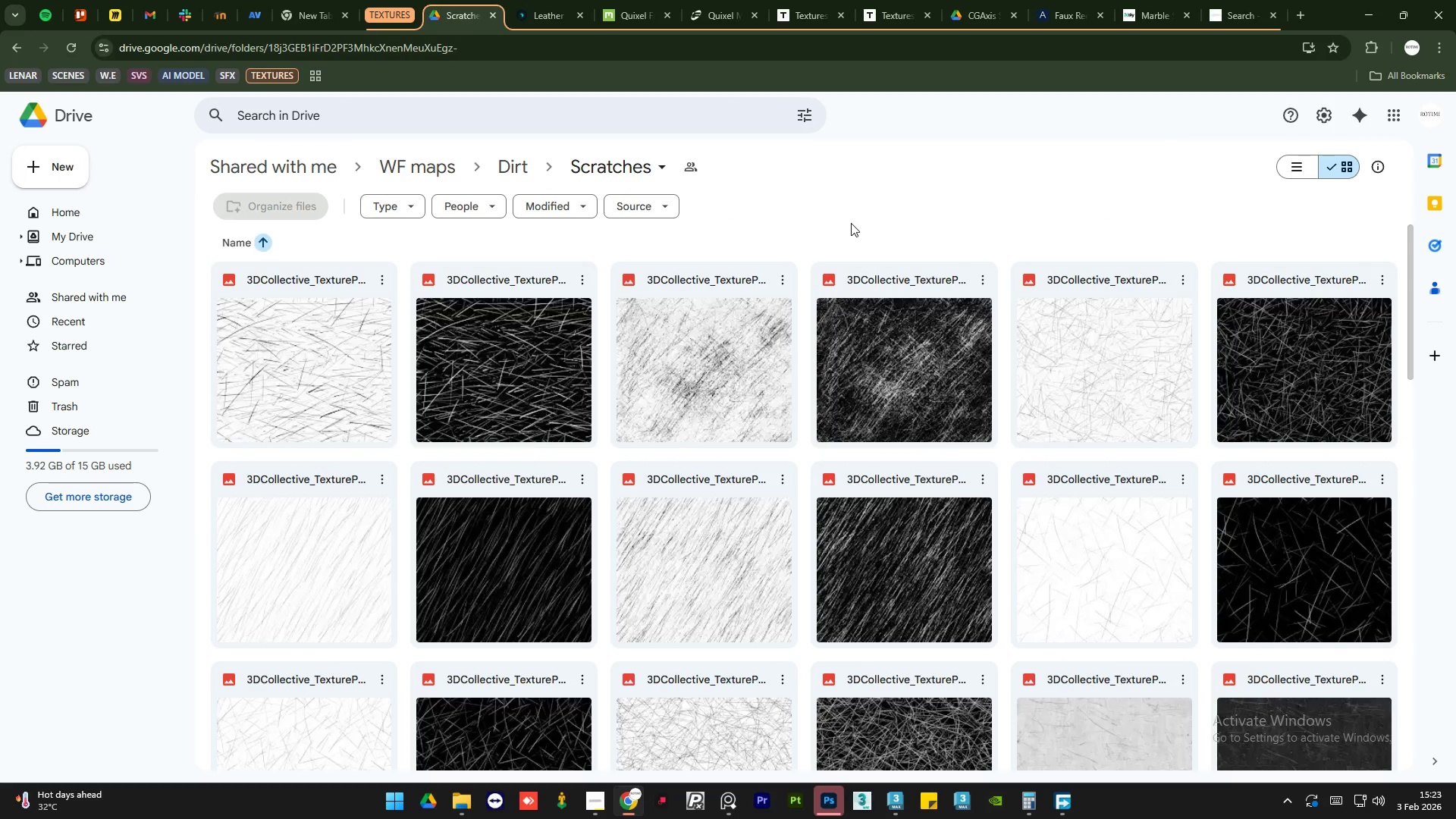 
wait(5.17)
 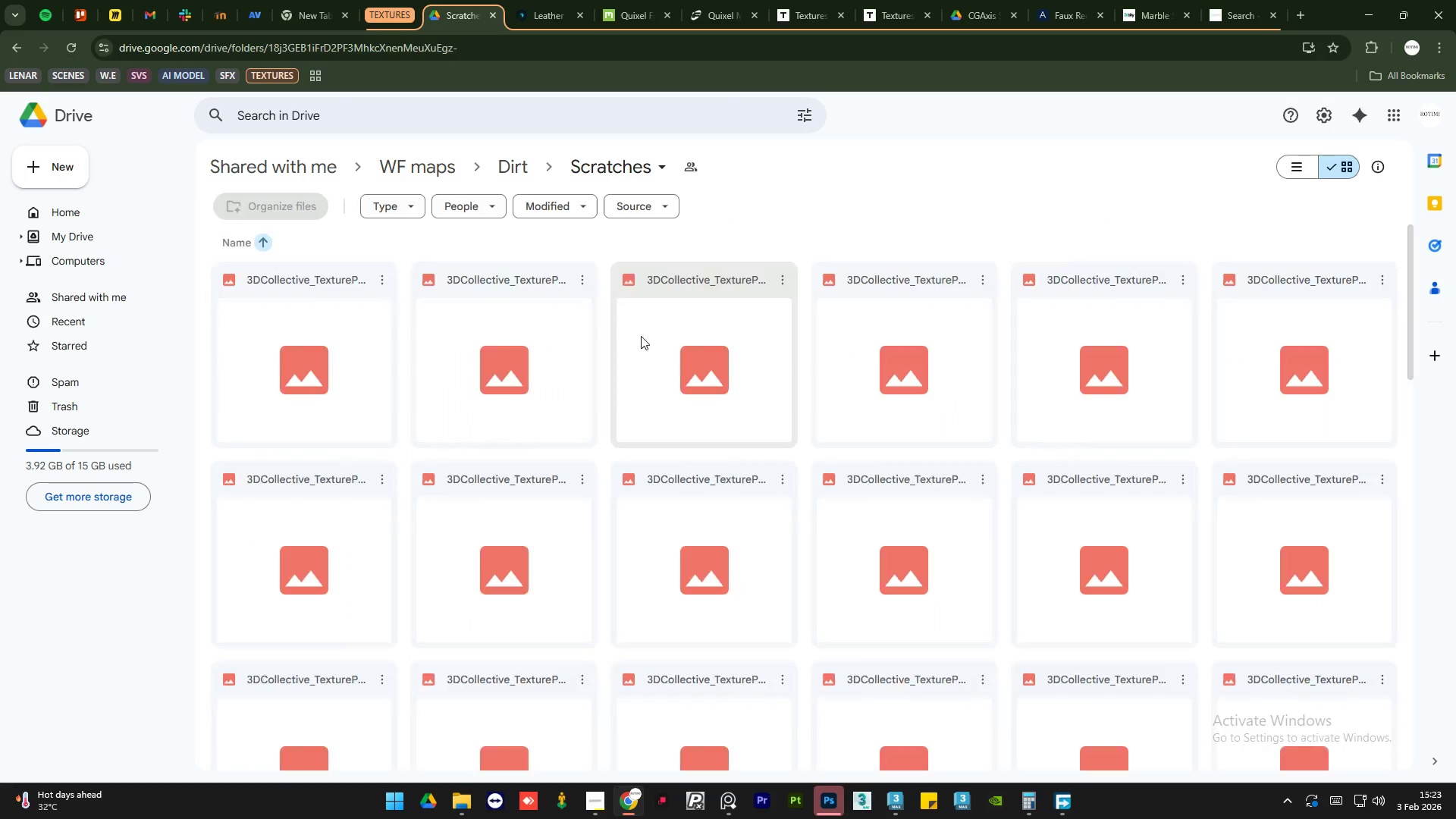 
scroll: coordinate [783, 479], scroll_direction: down, amount: 17.0
 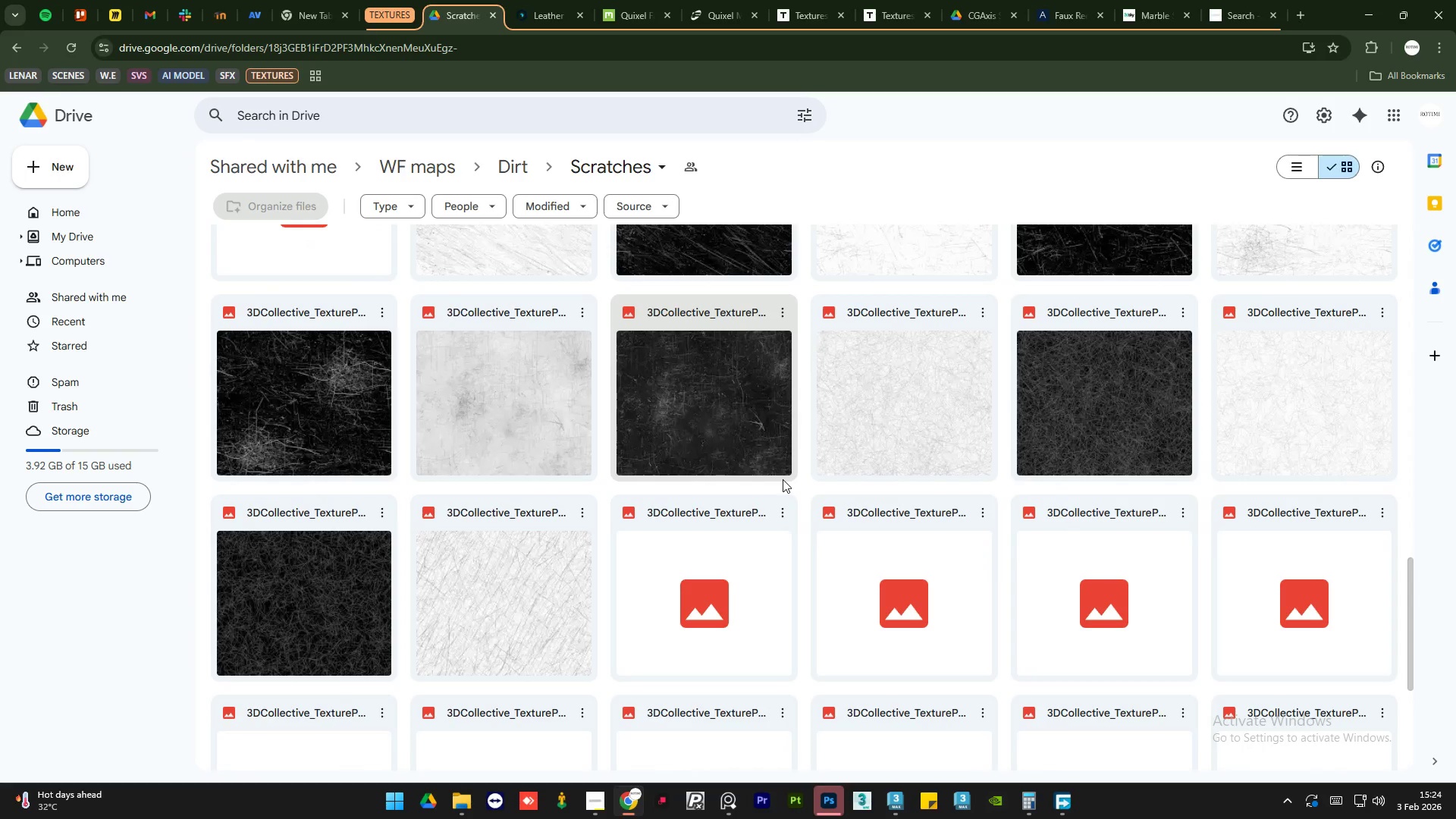 
scroll: coordinate [783, 479], scroll_direction: up, amount: 4.0
 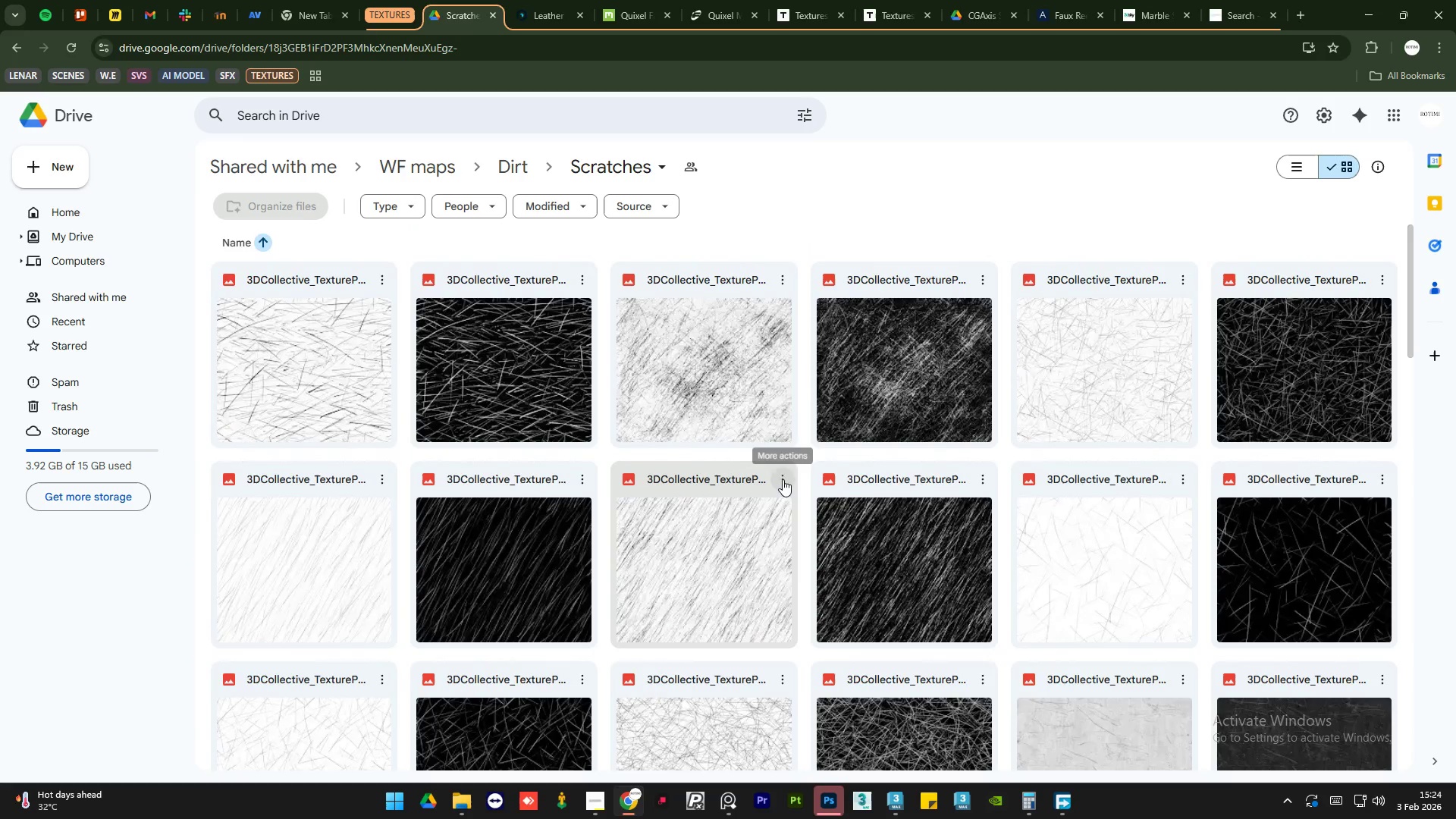 
wait(6.02)
 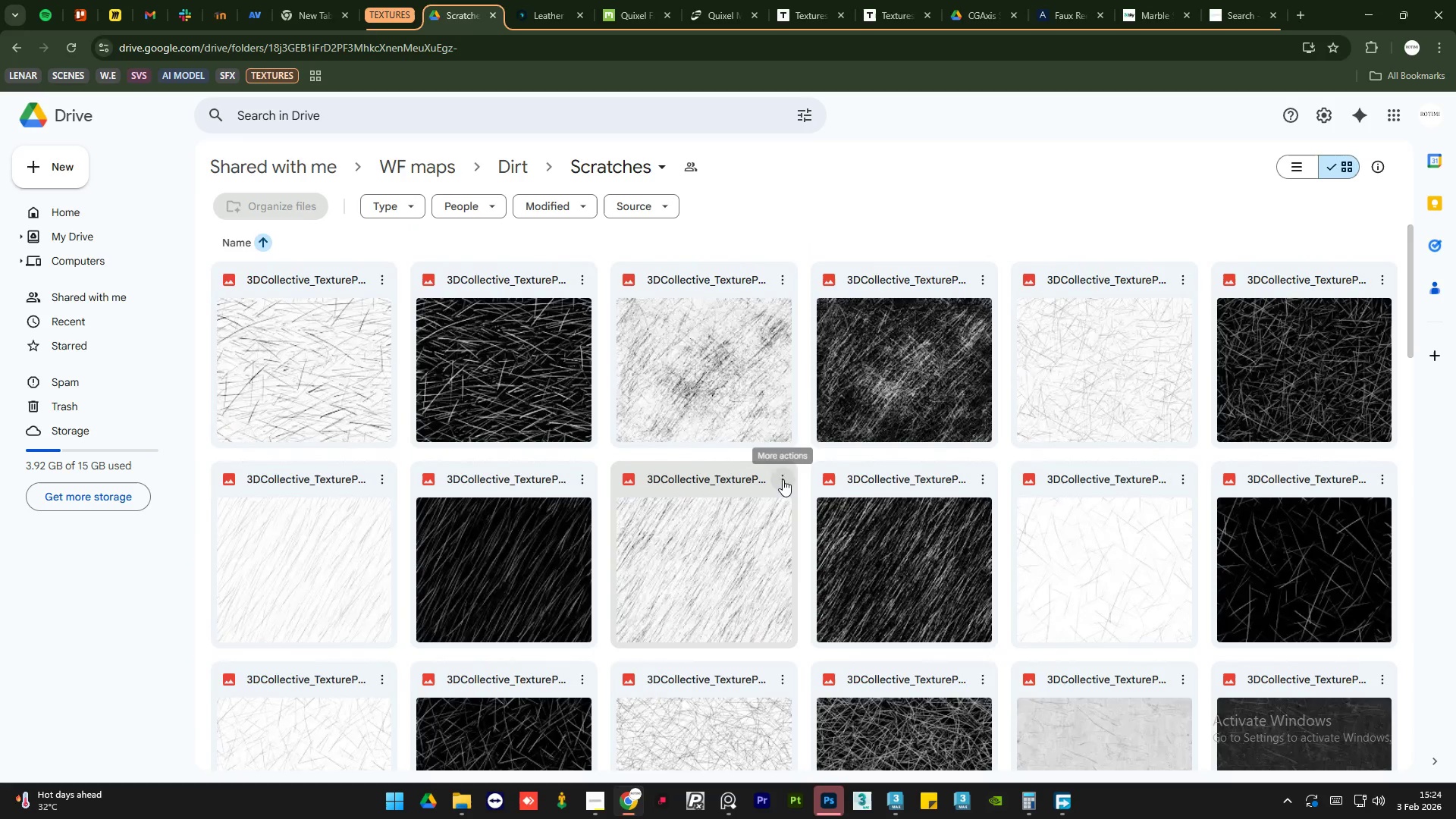 
left_click([787, 279])
 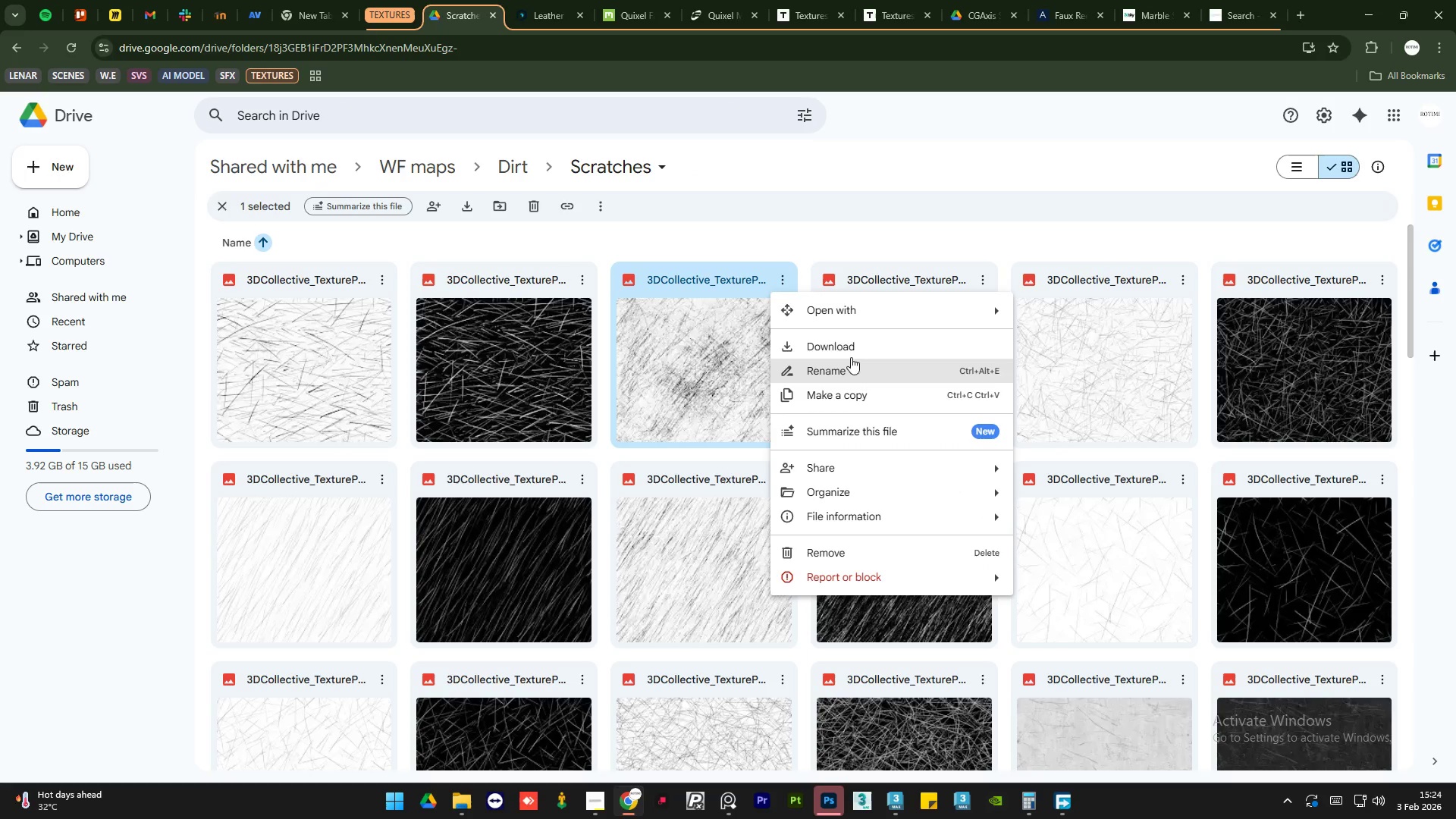 
left_click([856, 353])
 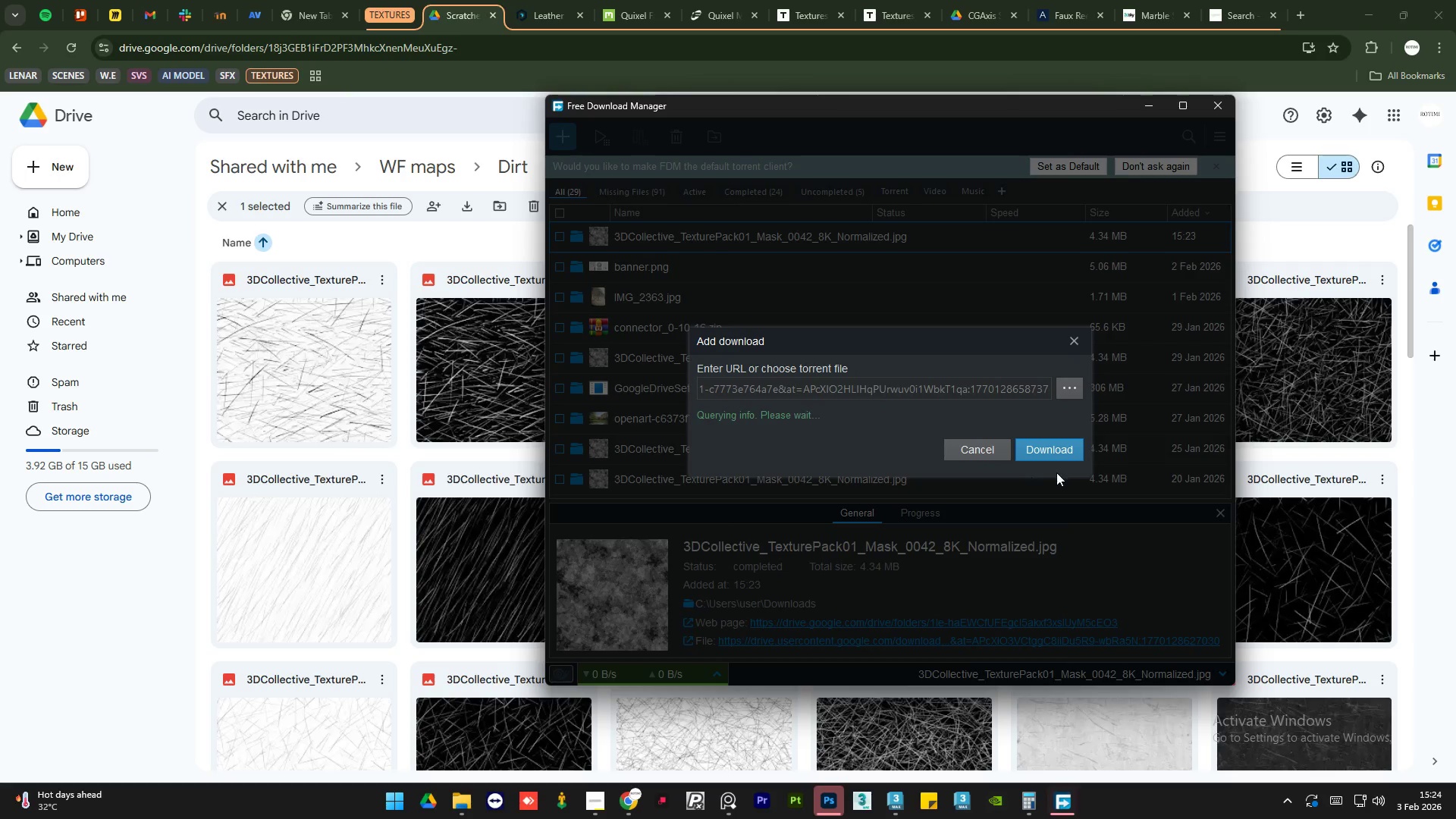 
wait(6.41)
 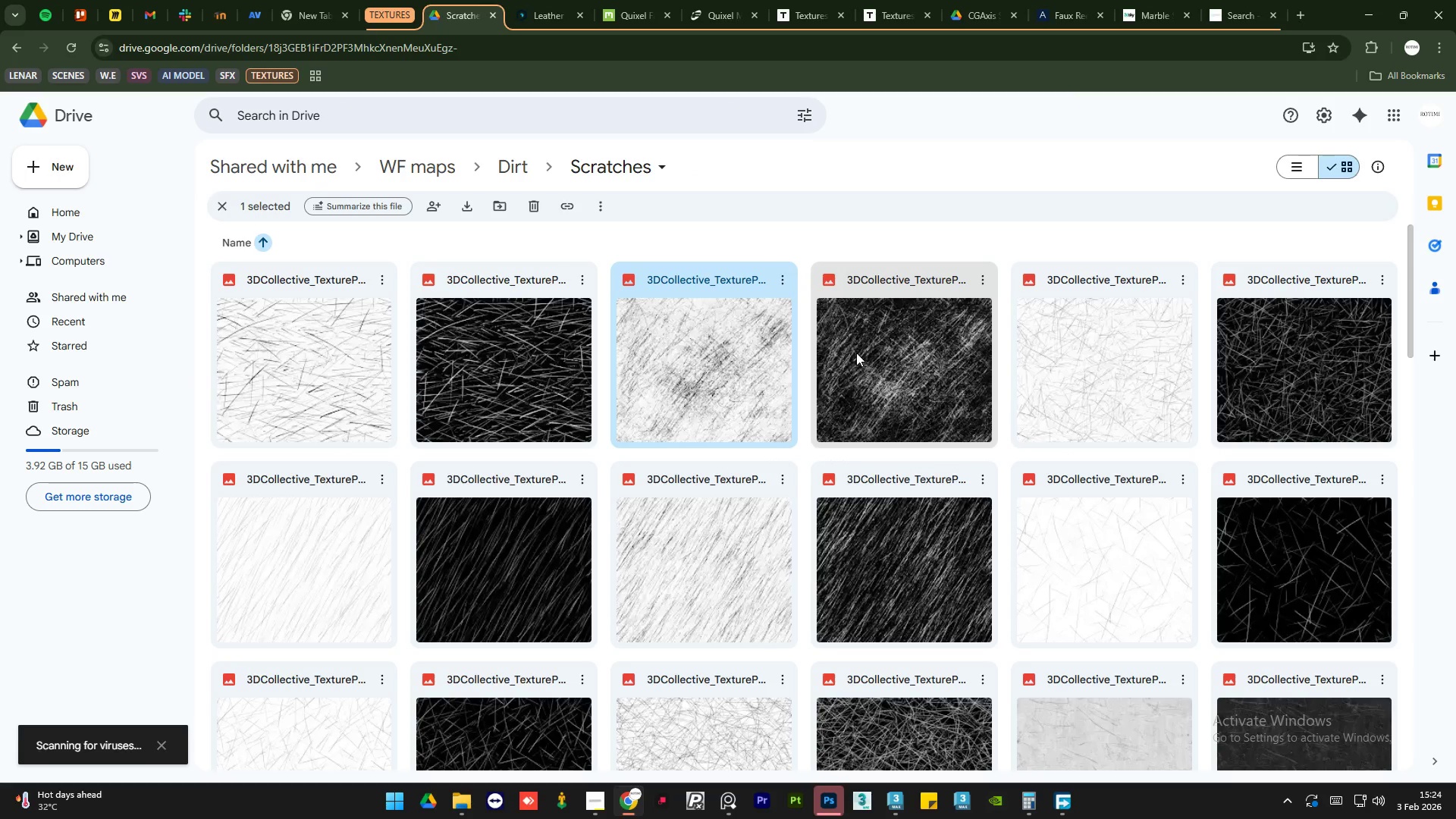 
left_click([1053, 475])
 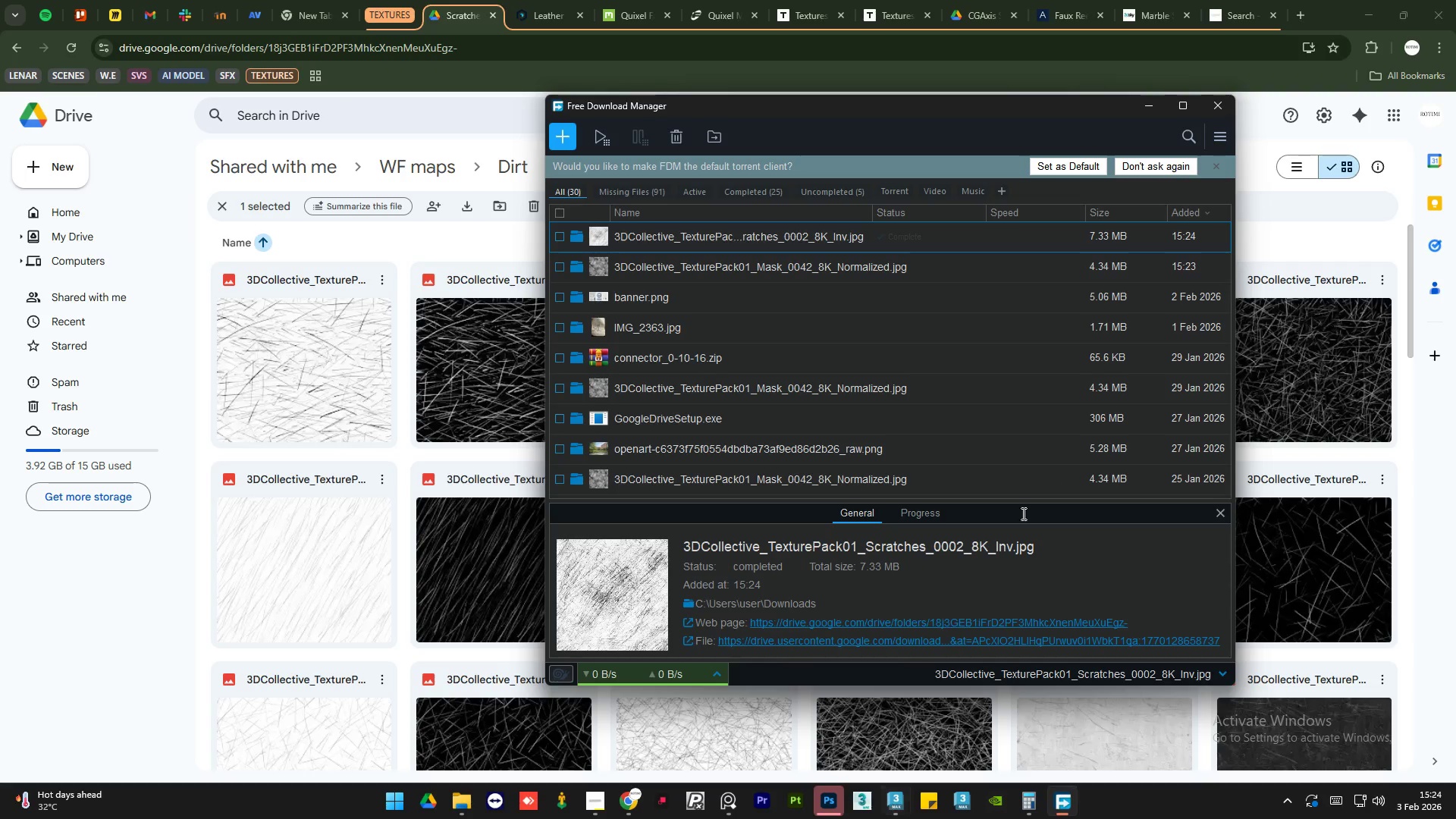 
left_click([1214, 96])
 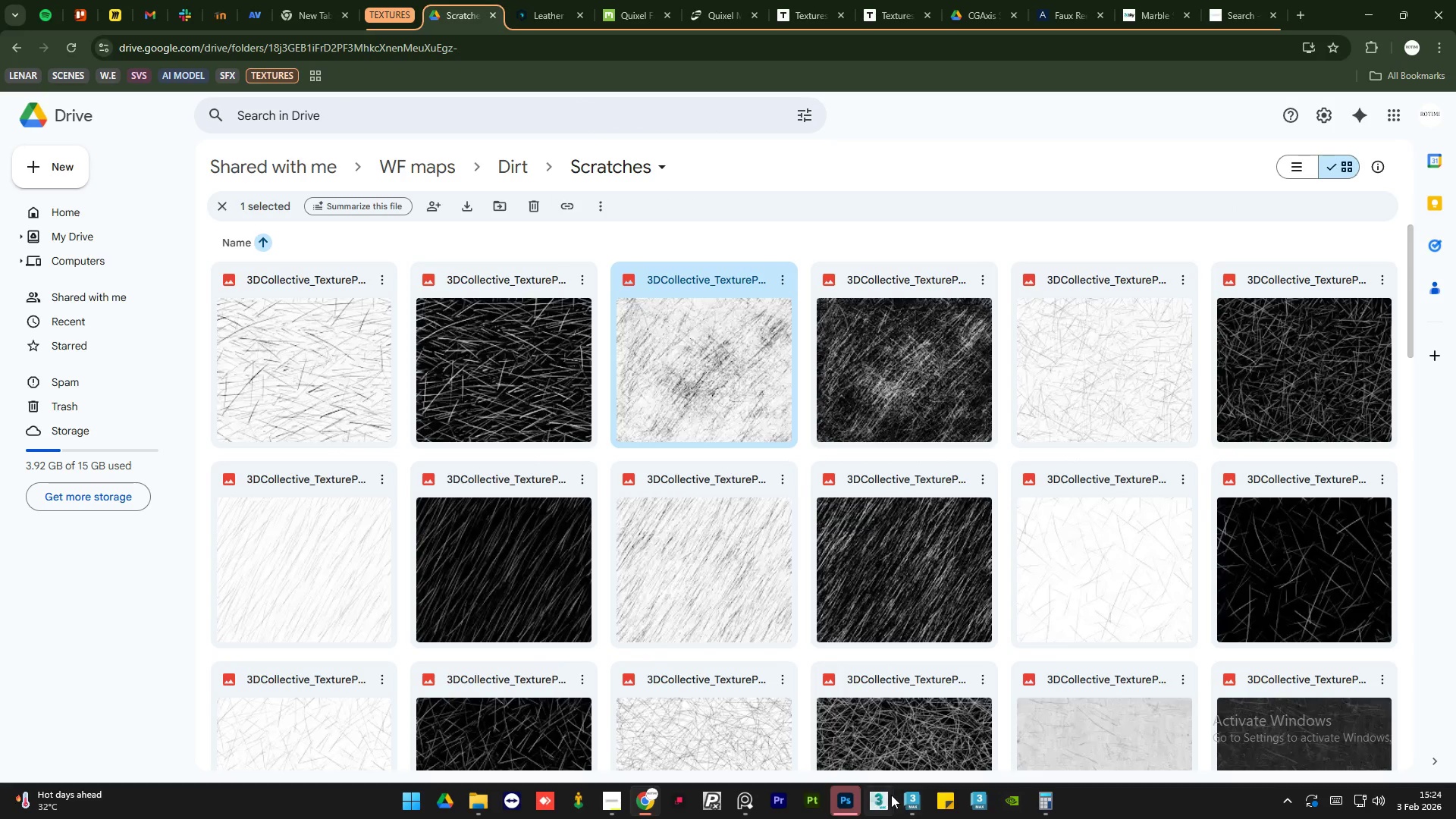 
left_click([918, 800])
 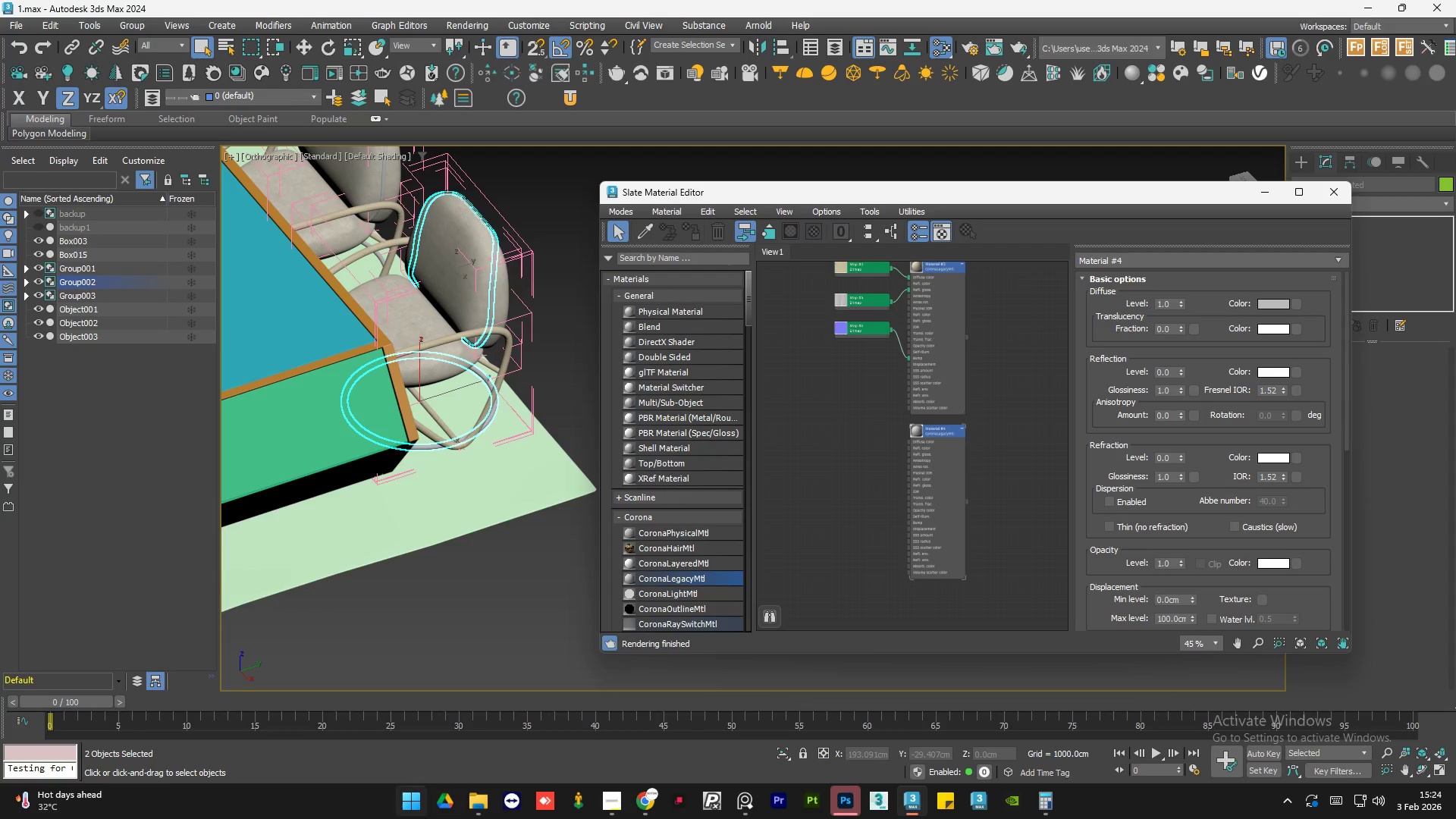 
left_click([471, 805])
 